 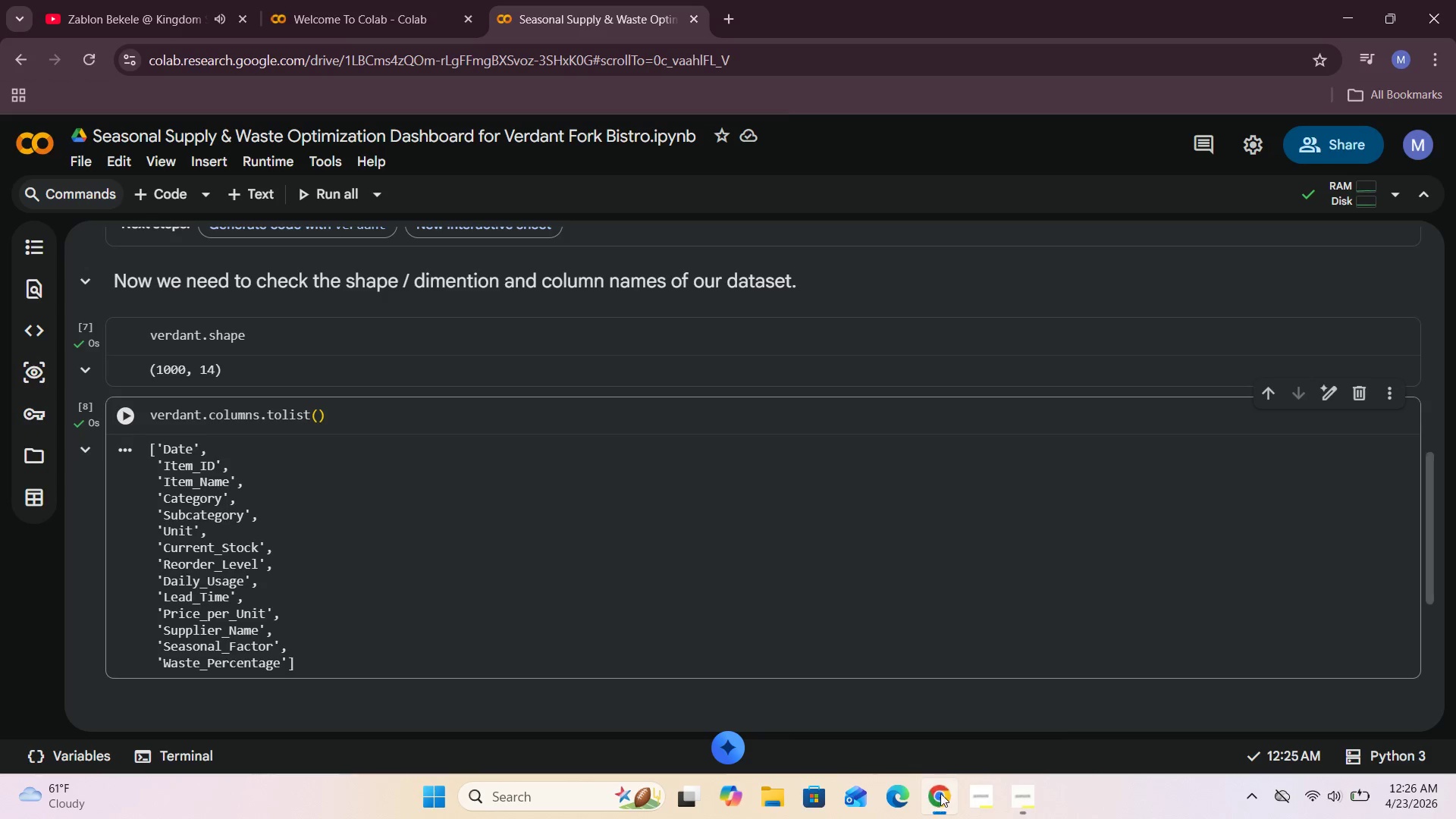 
scroll: coordinate [427, 585], scroll_direction: down, amount: 1.0
 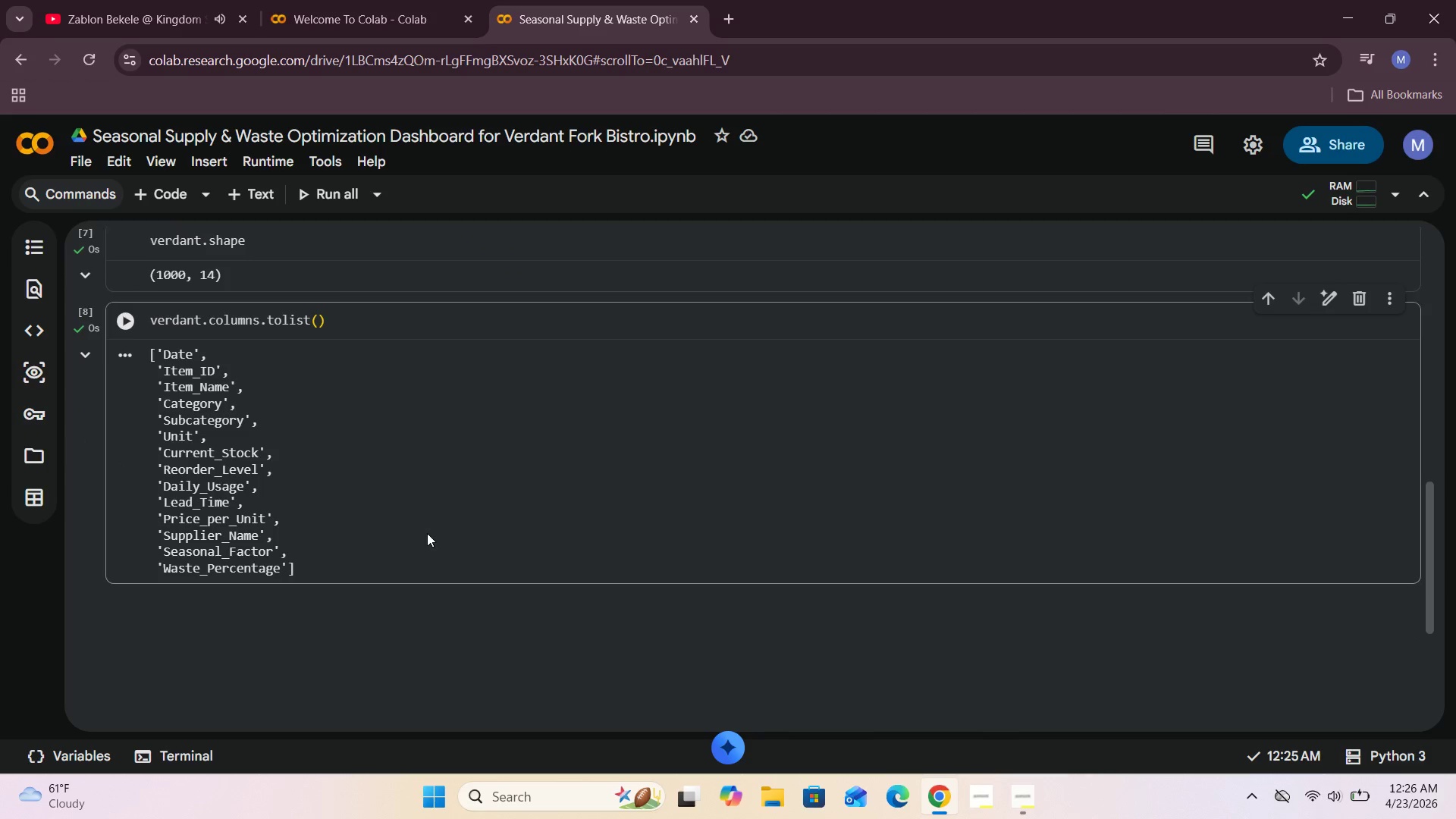 
left_click([250, 190])
 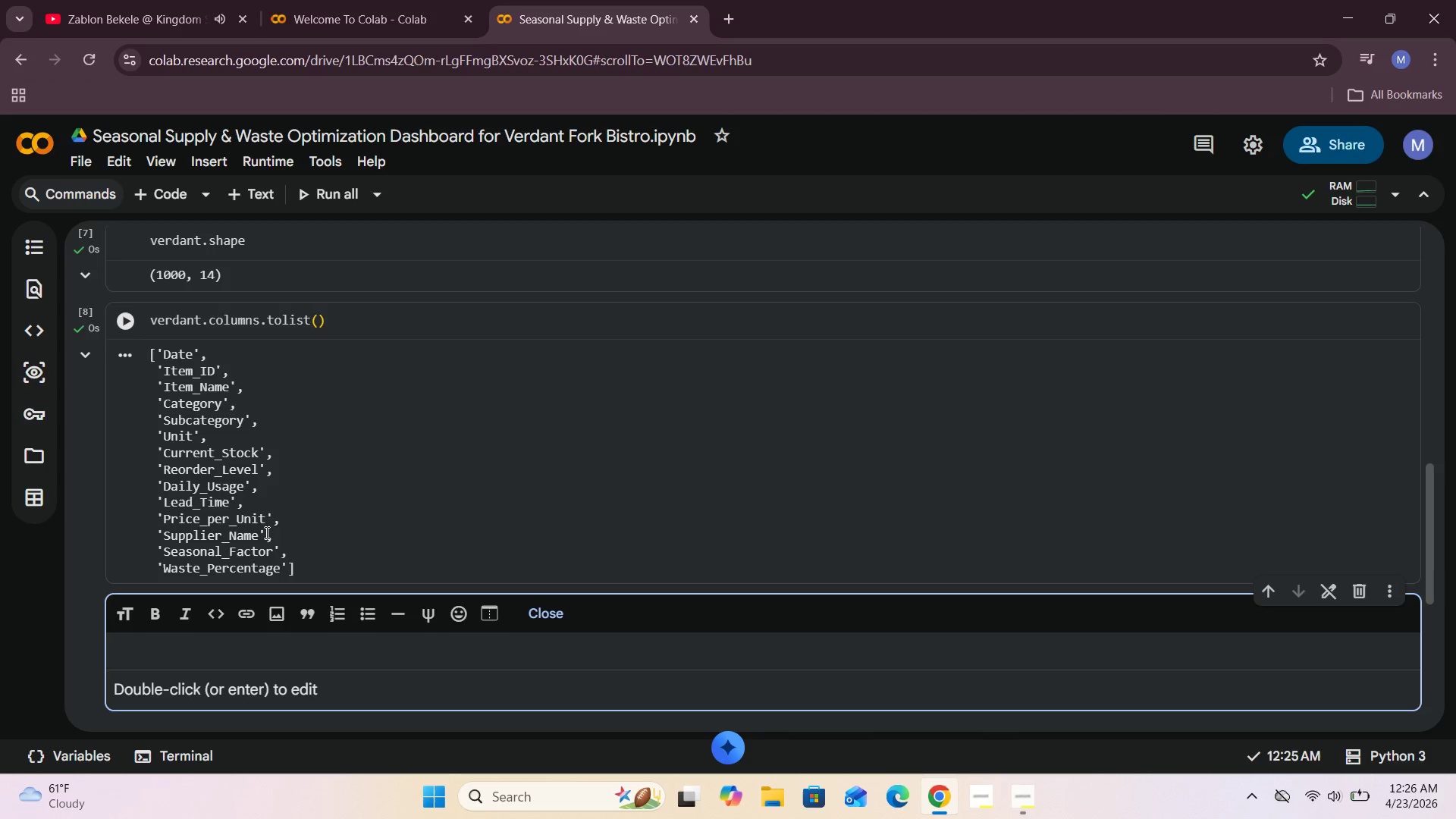 
left_click([177, 667])
 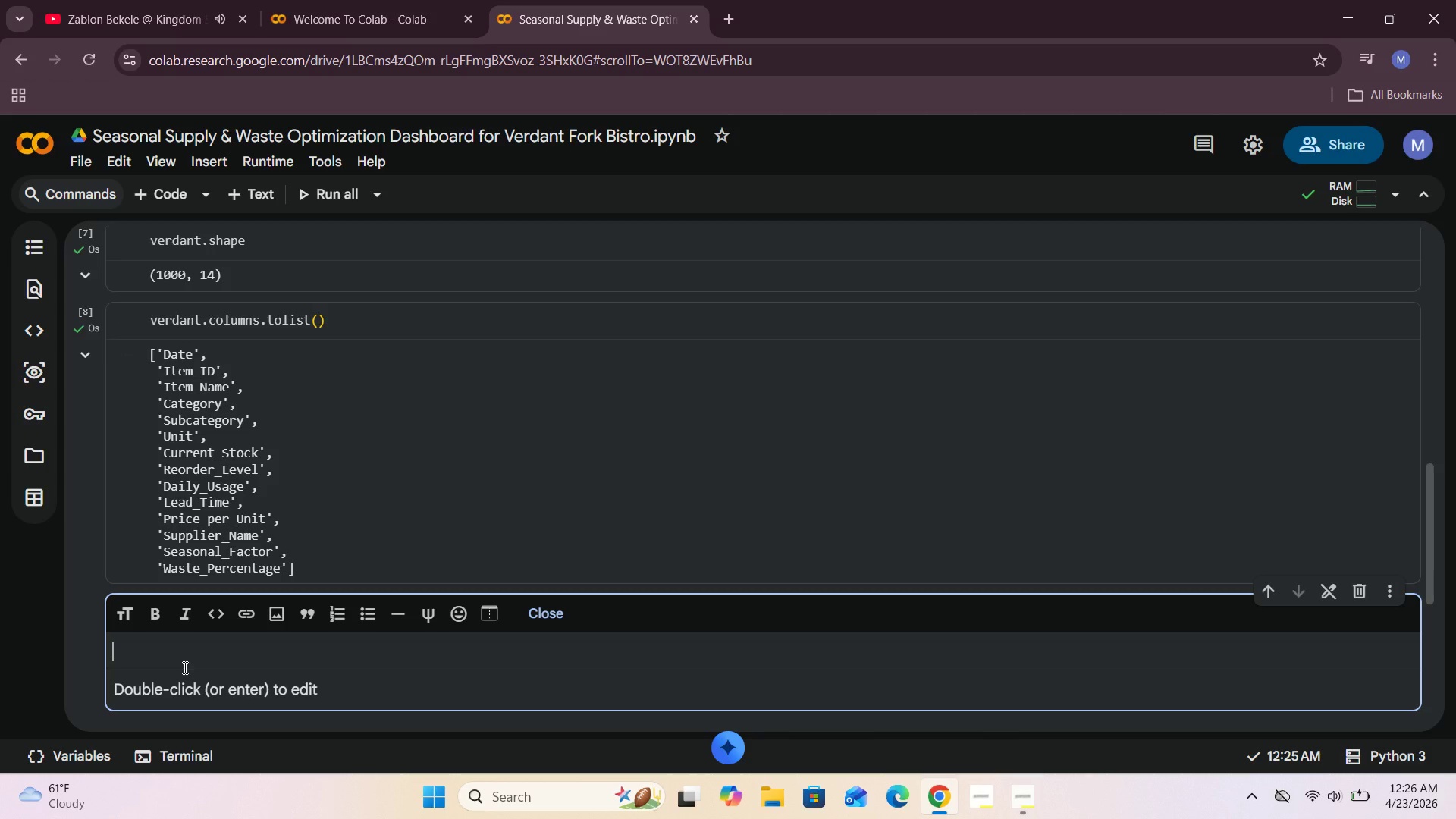 
type(We need to check missing values)
 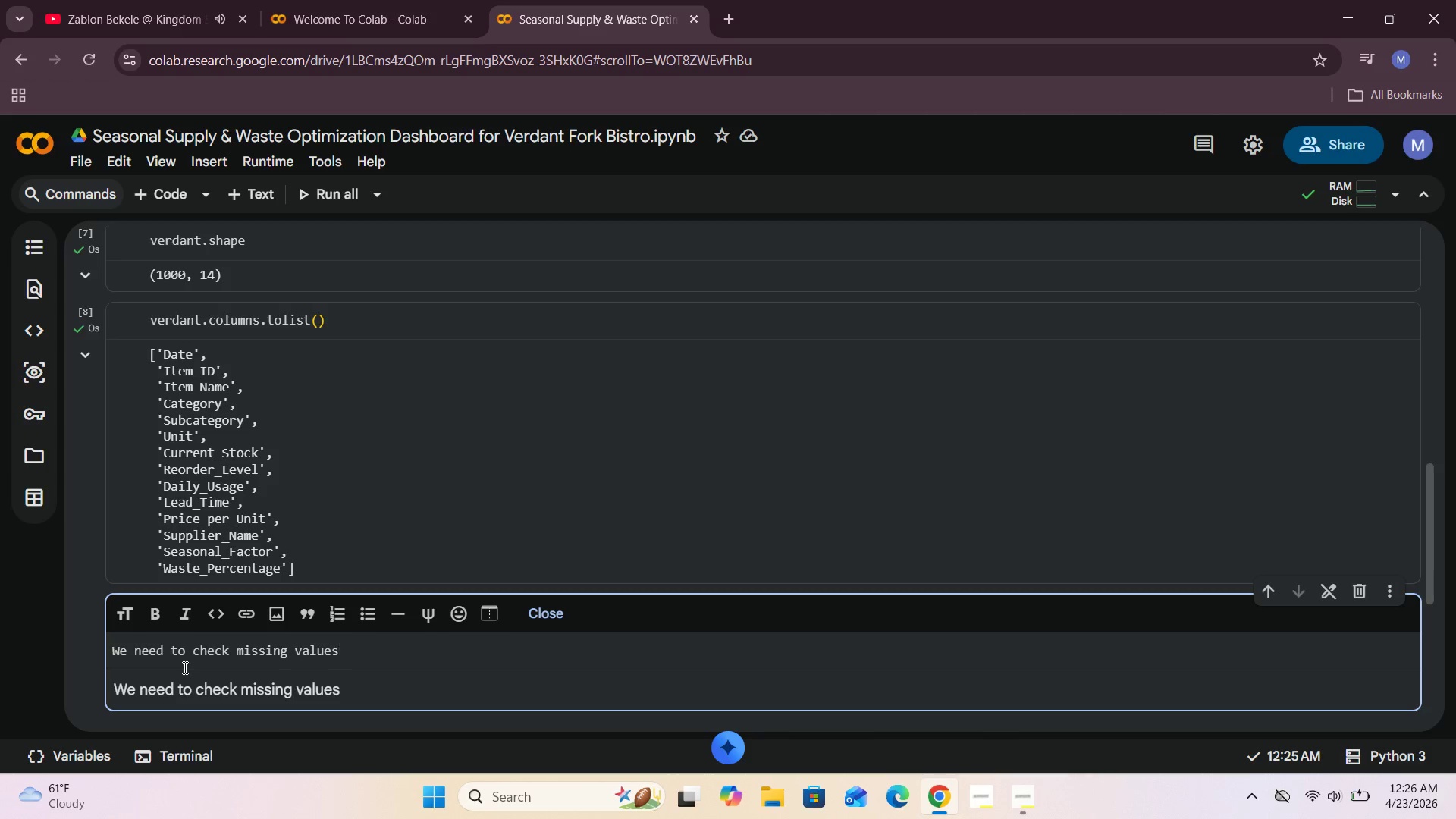 
key(Space)
 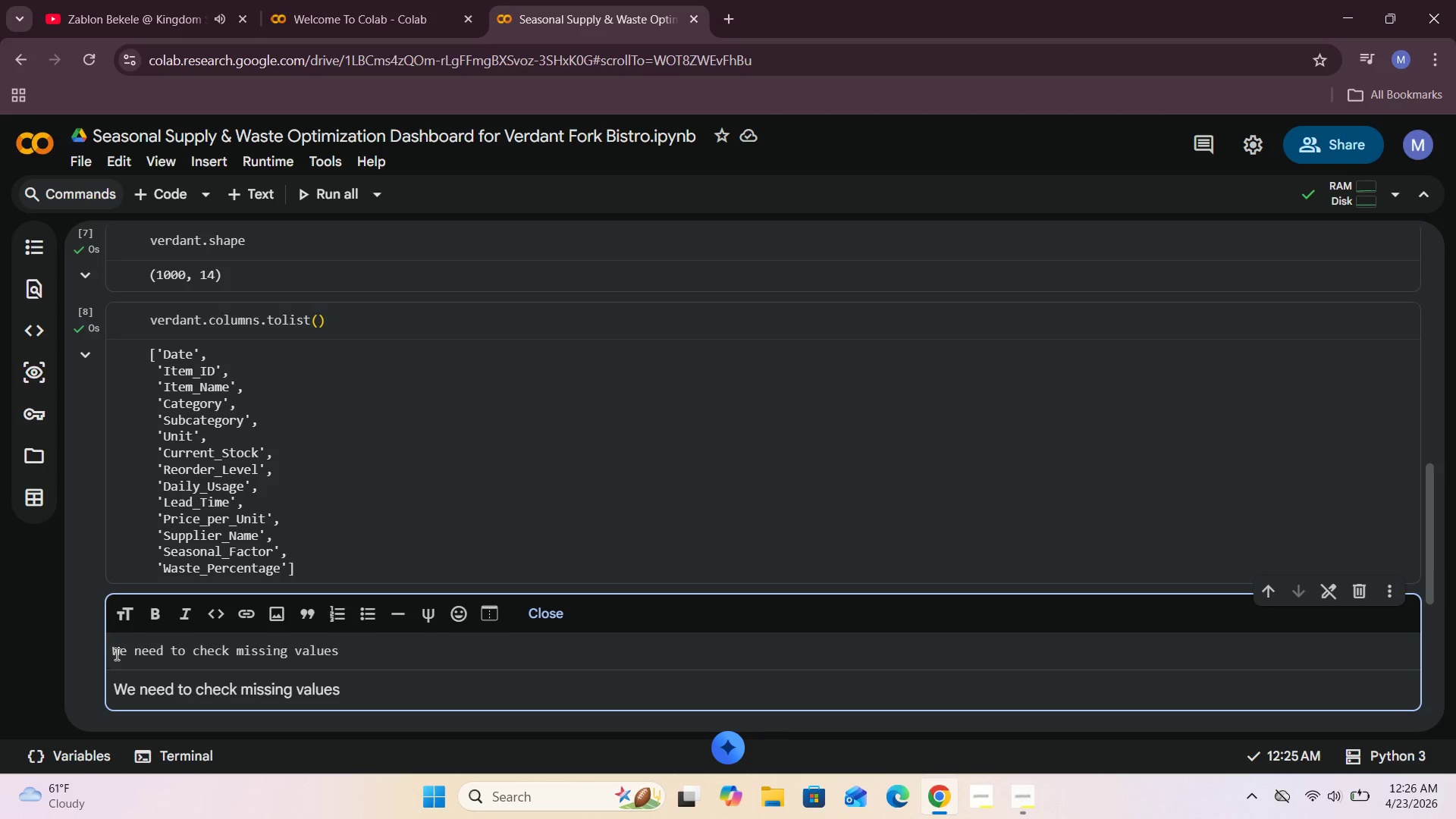 
left_click([116, 653])
 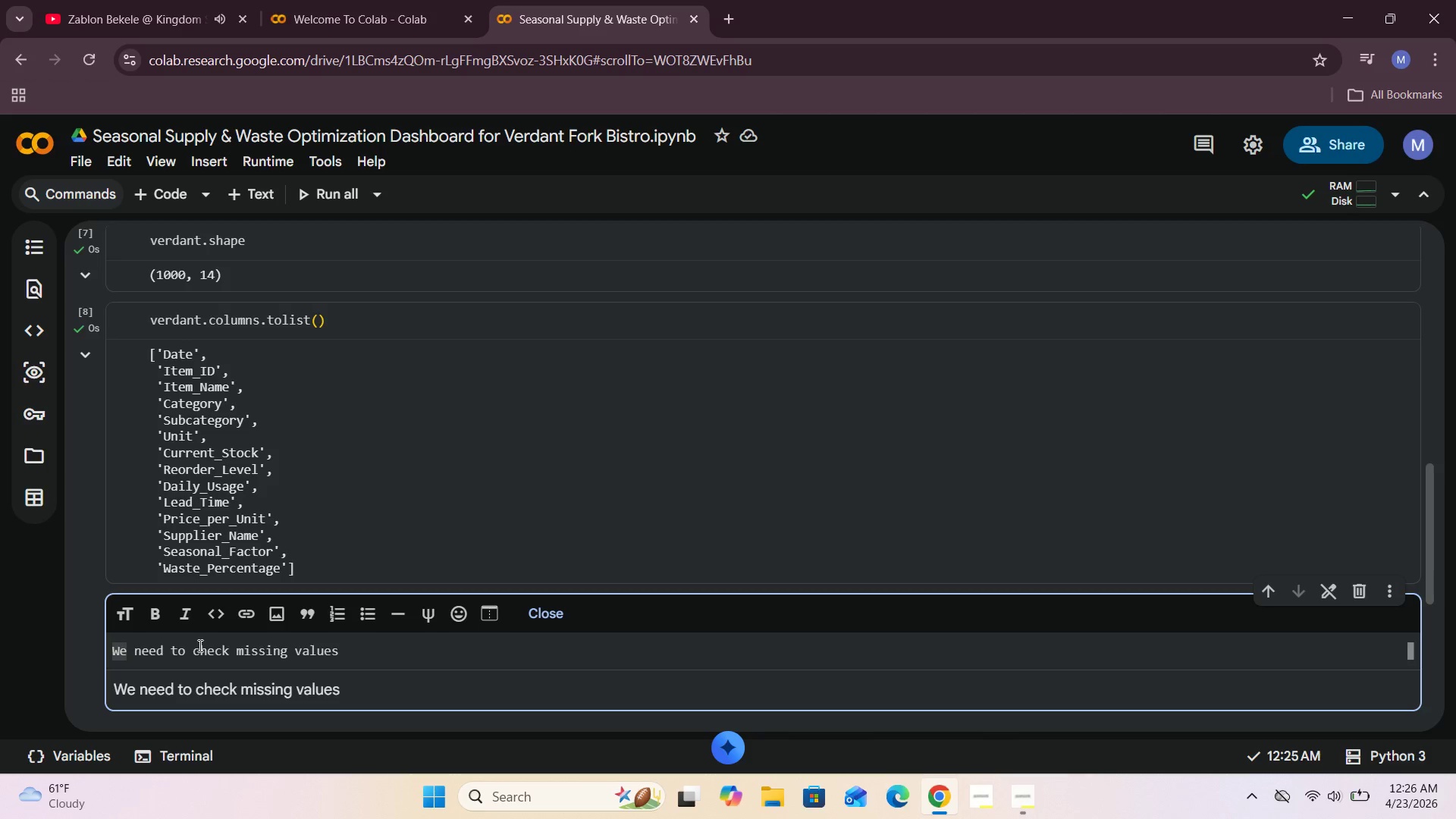 
key(ArrowLeft)
 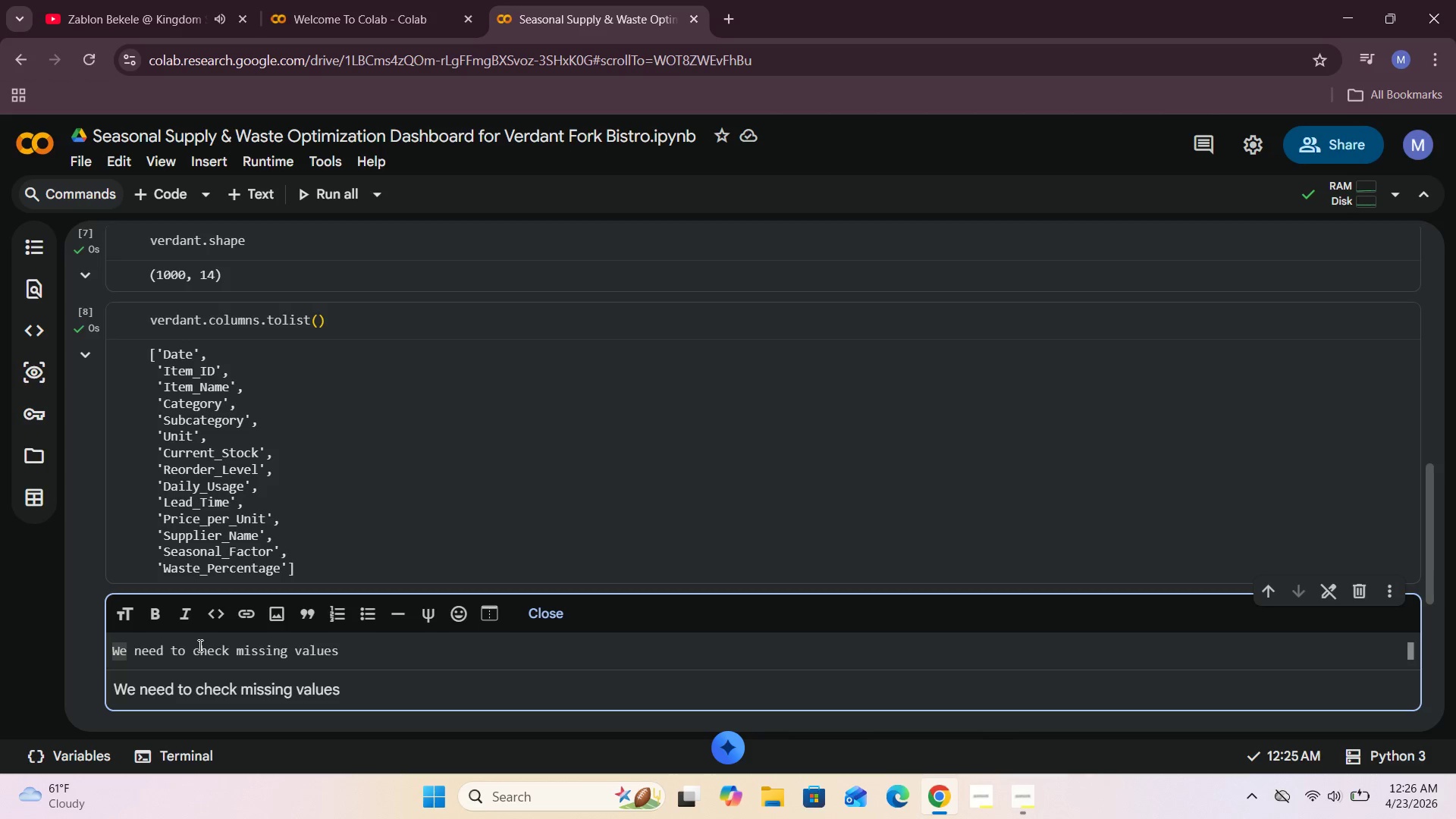 
type(## )
 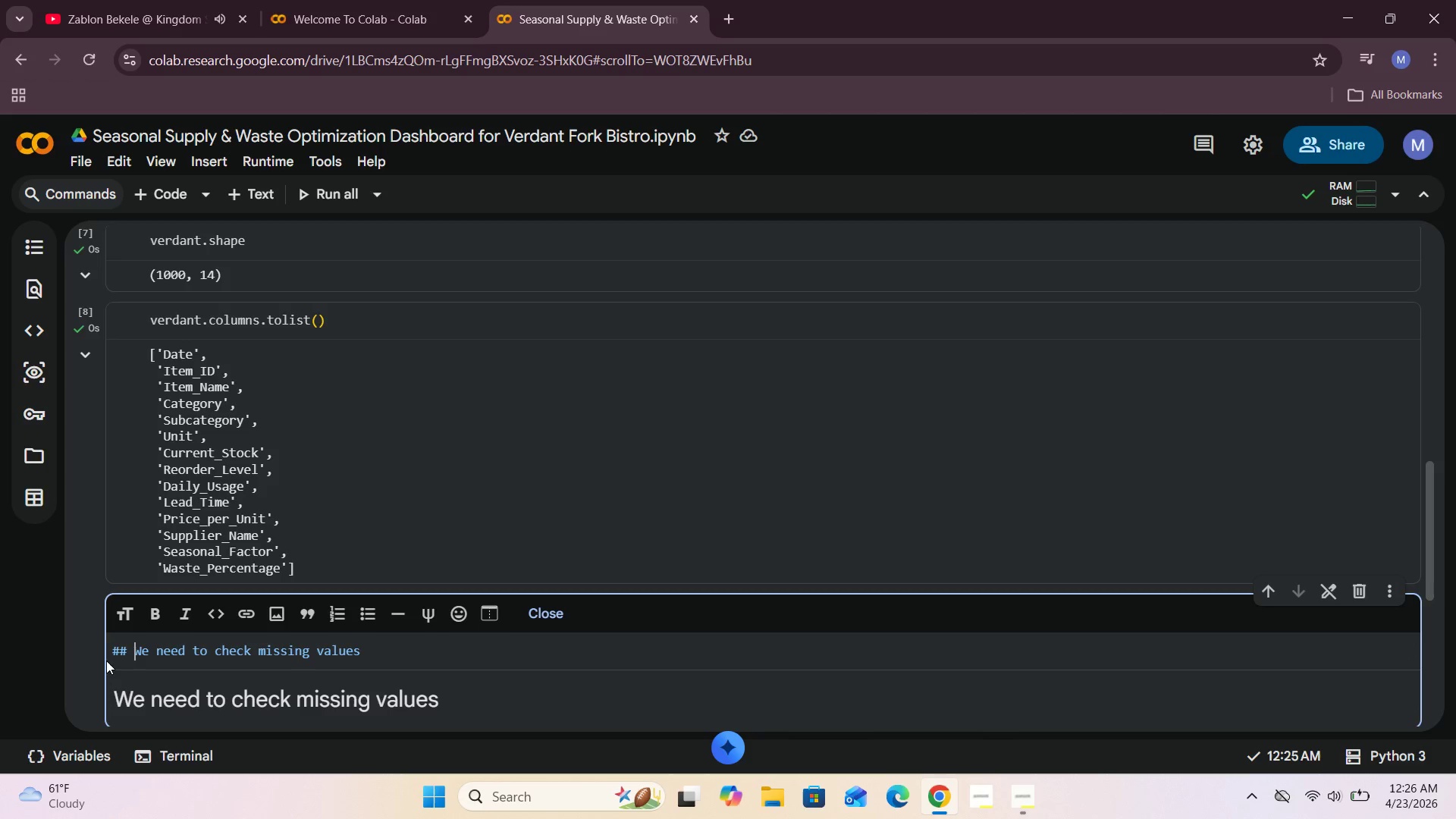 
left_click([126, 651])
 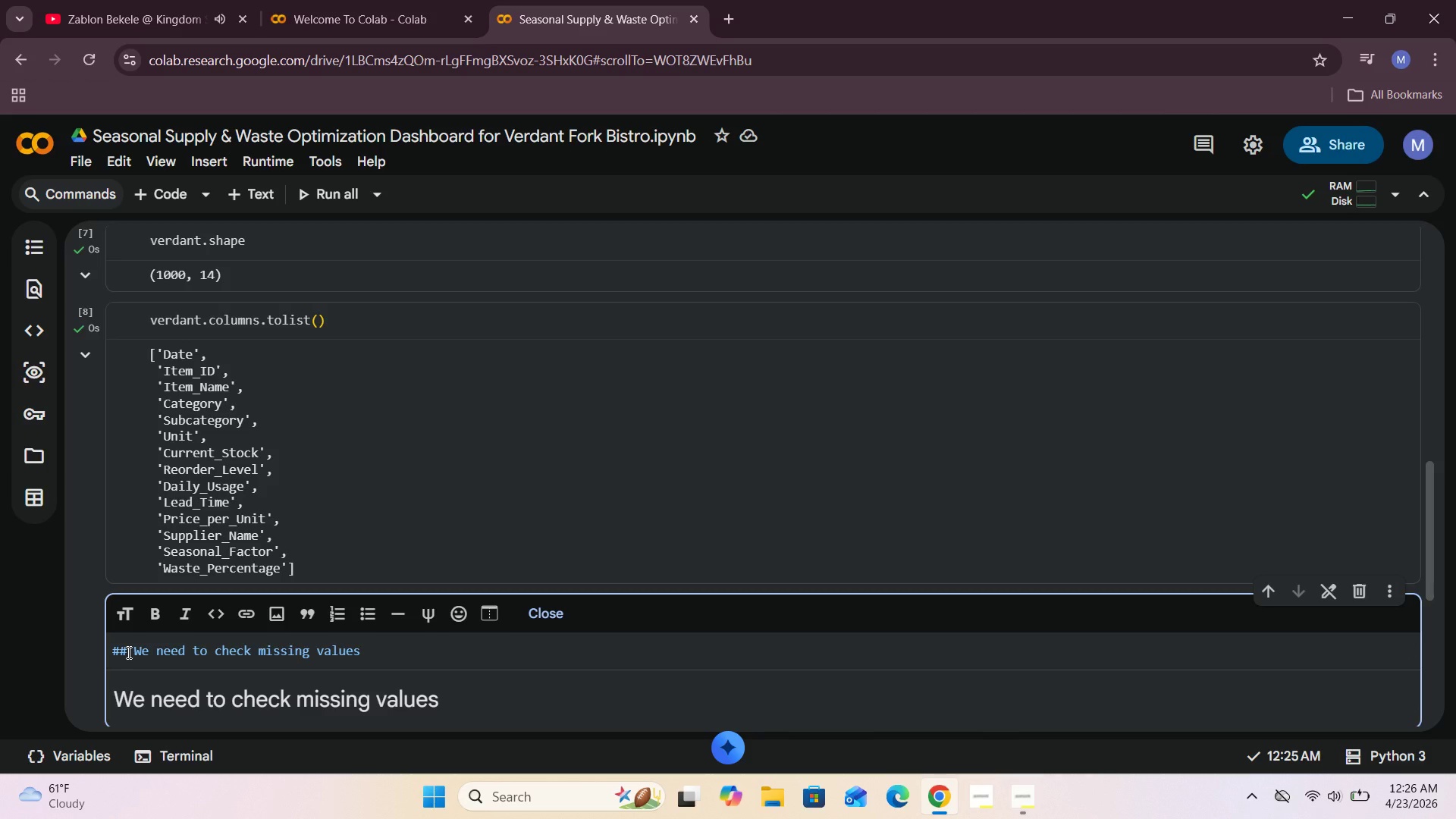 
type(##)
 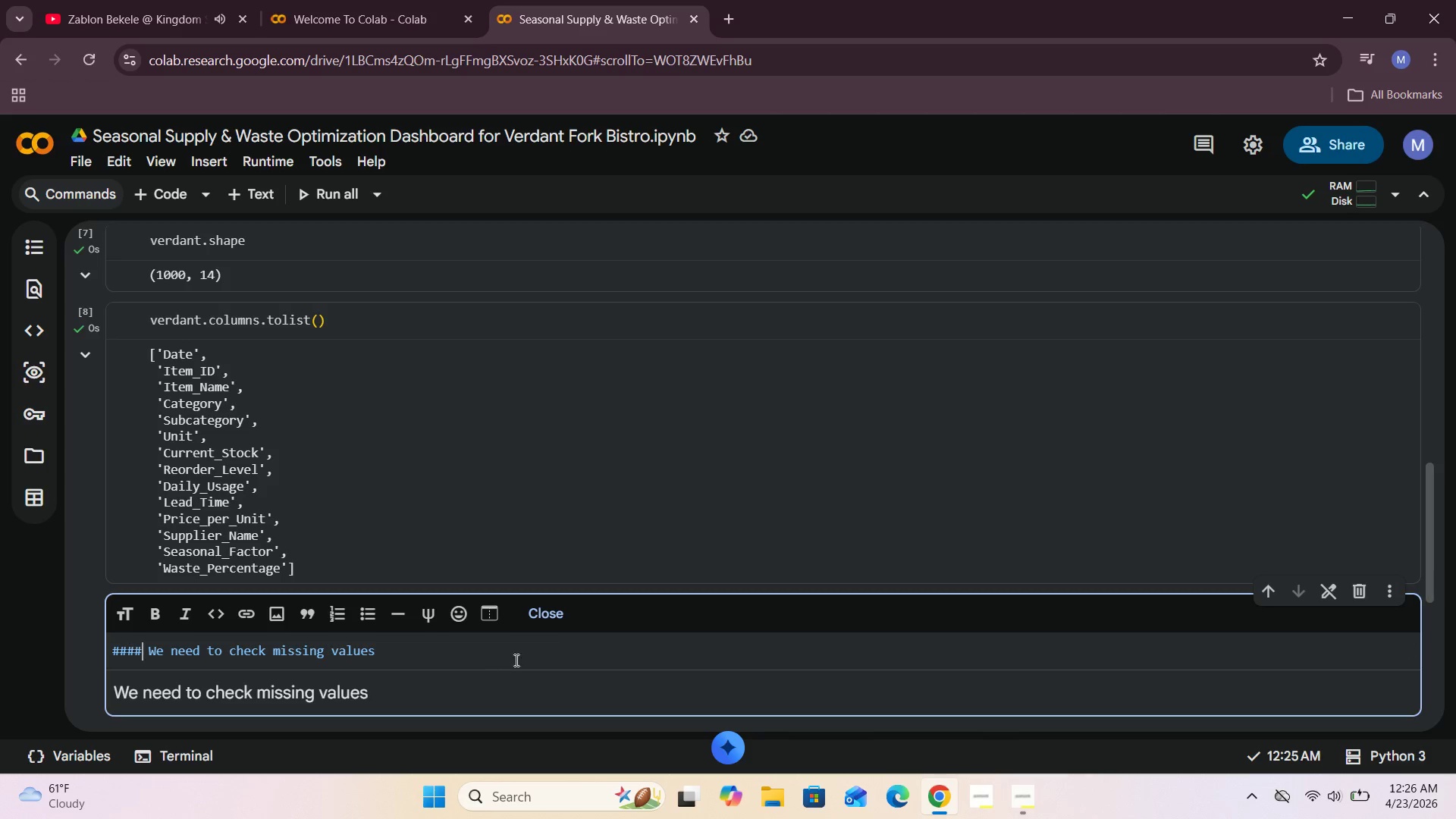 
left_click([552, 613])
 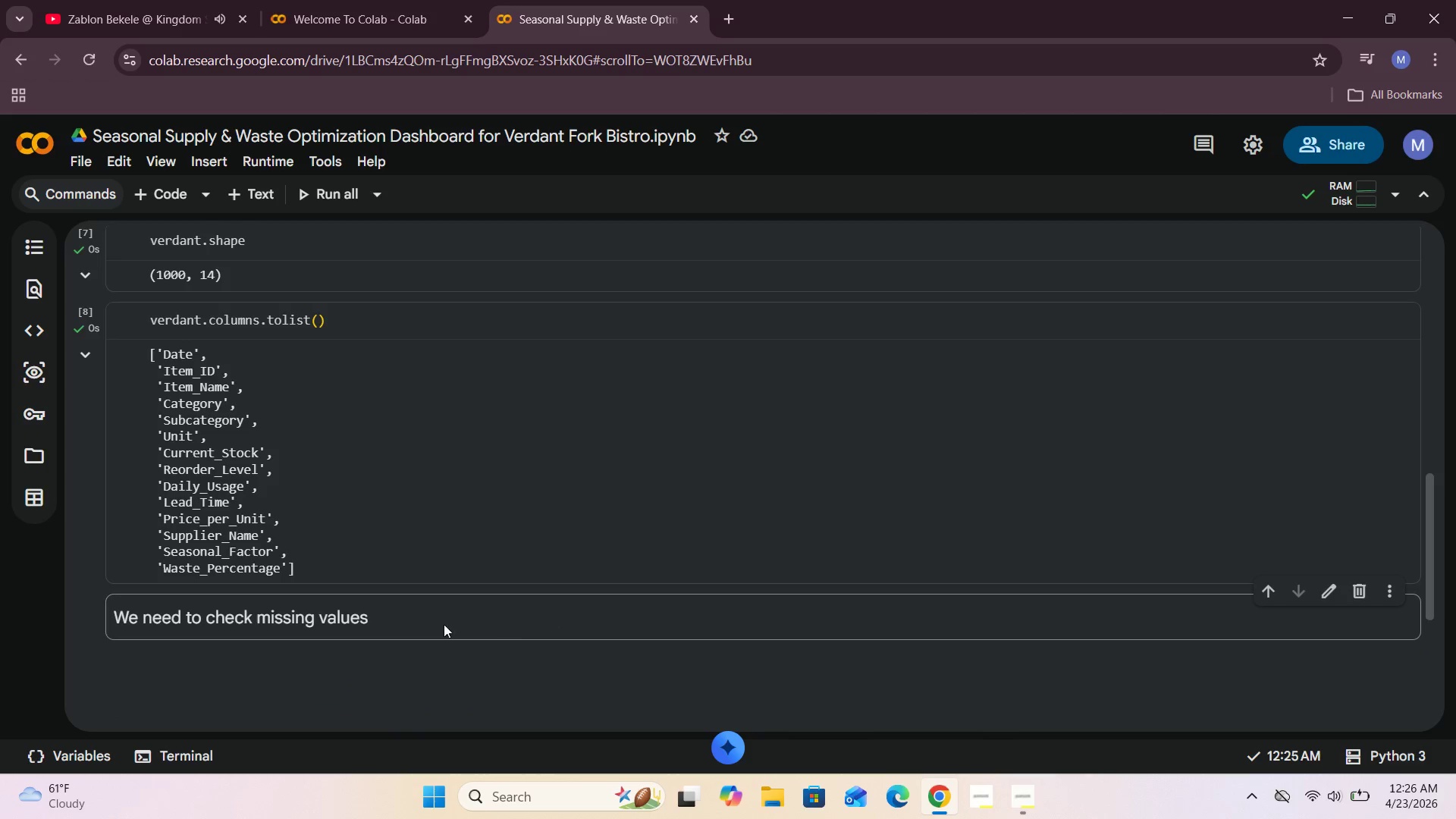 
scroll: coordinate [434, 624], scroll_direction: down, amount: 3.0
 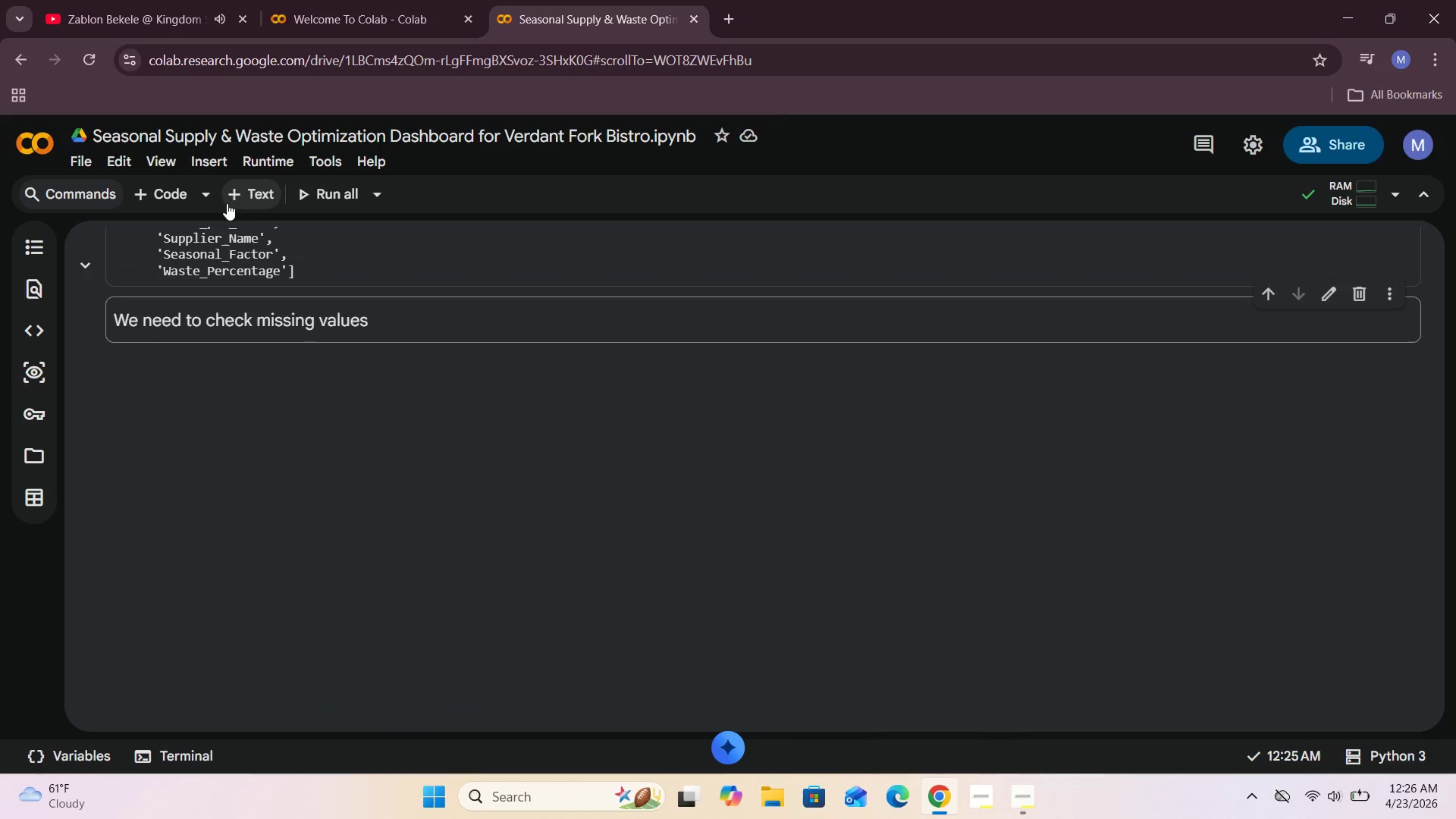 
left_click([177, 193])
 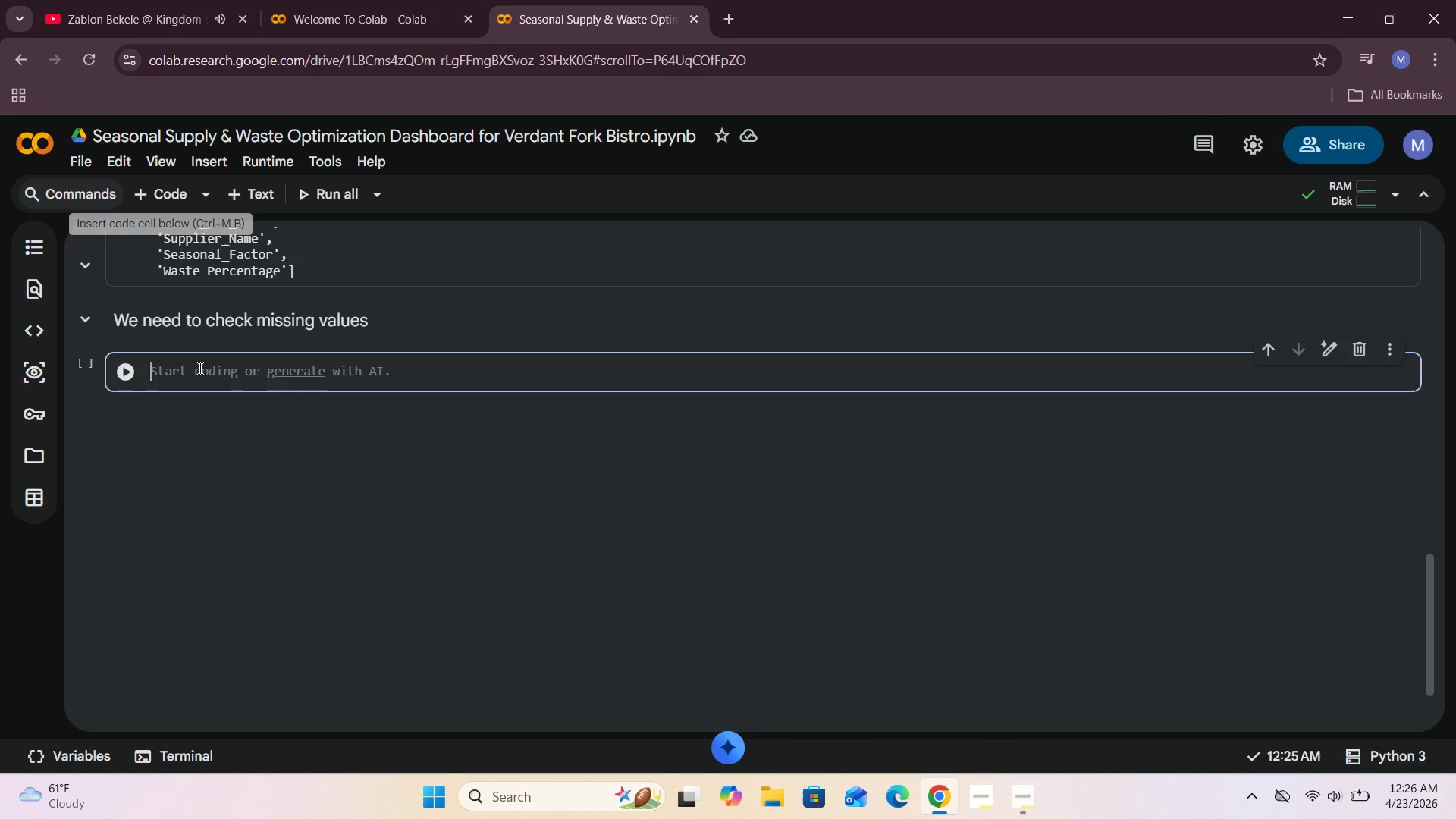 
left_click([198, 371])
 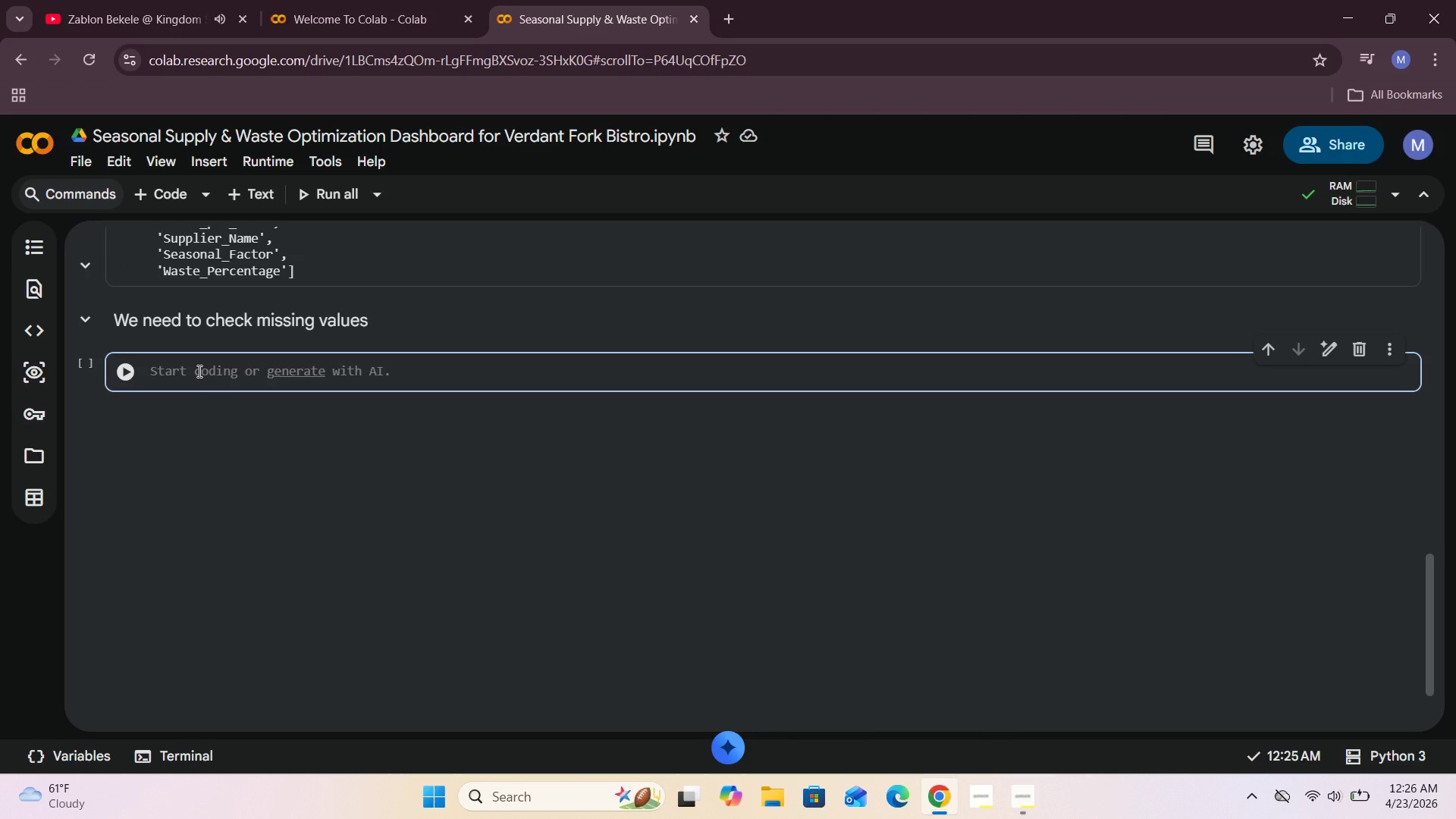 
type(verdant.isnull()
 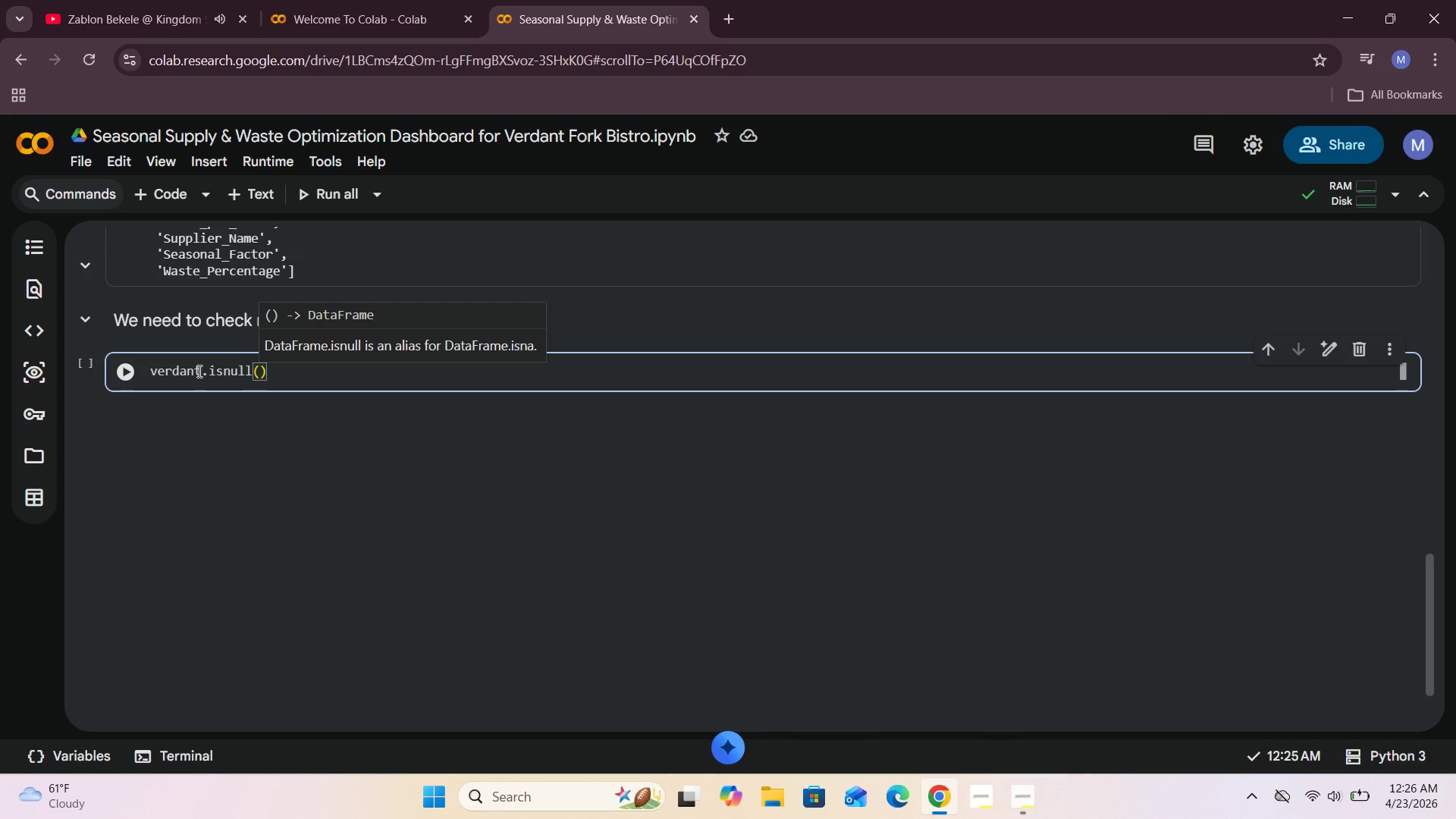 
key(ArrowRight)
 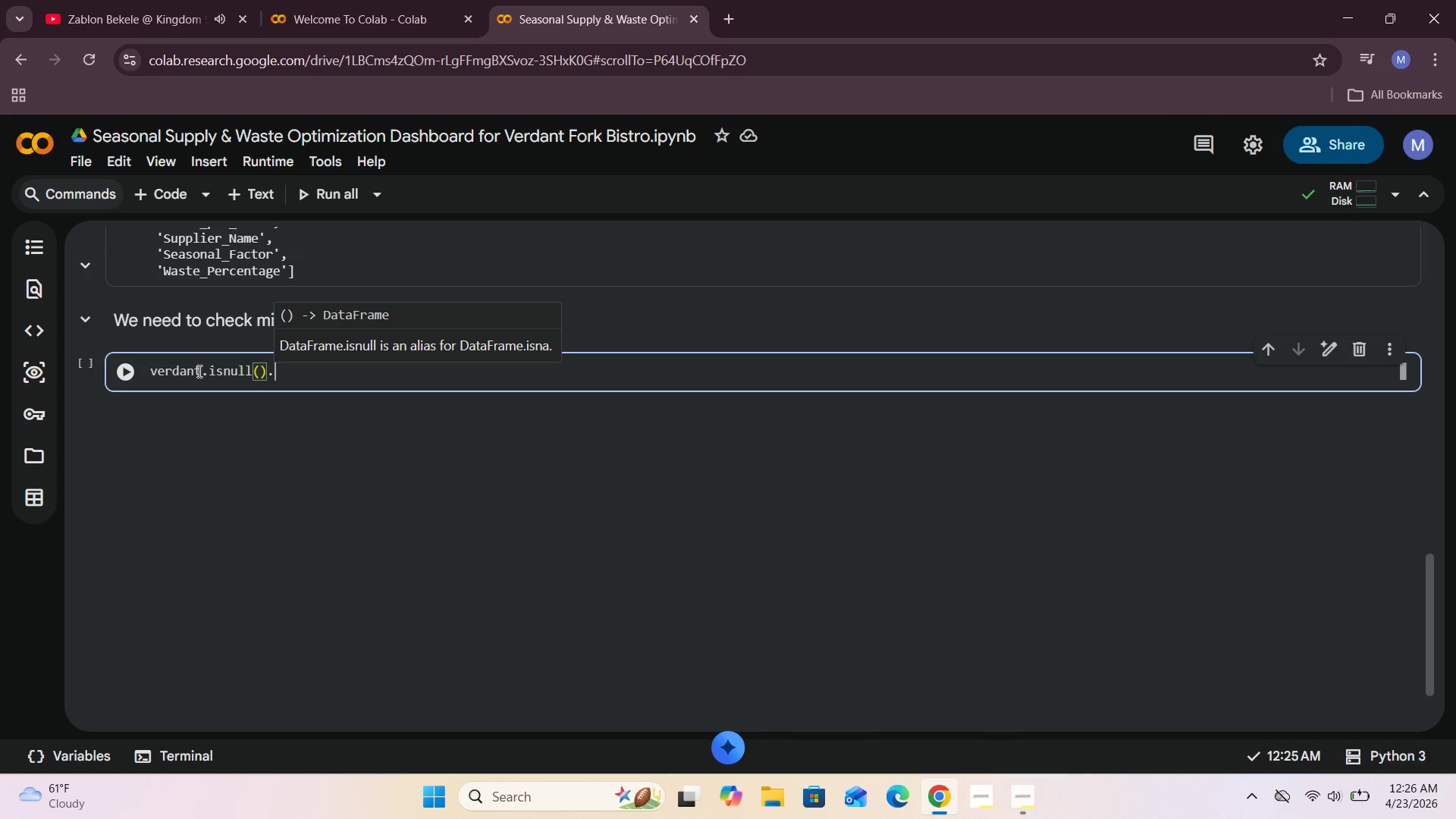 
type(.sum()
 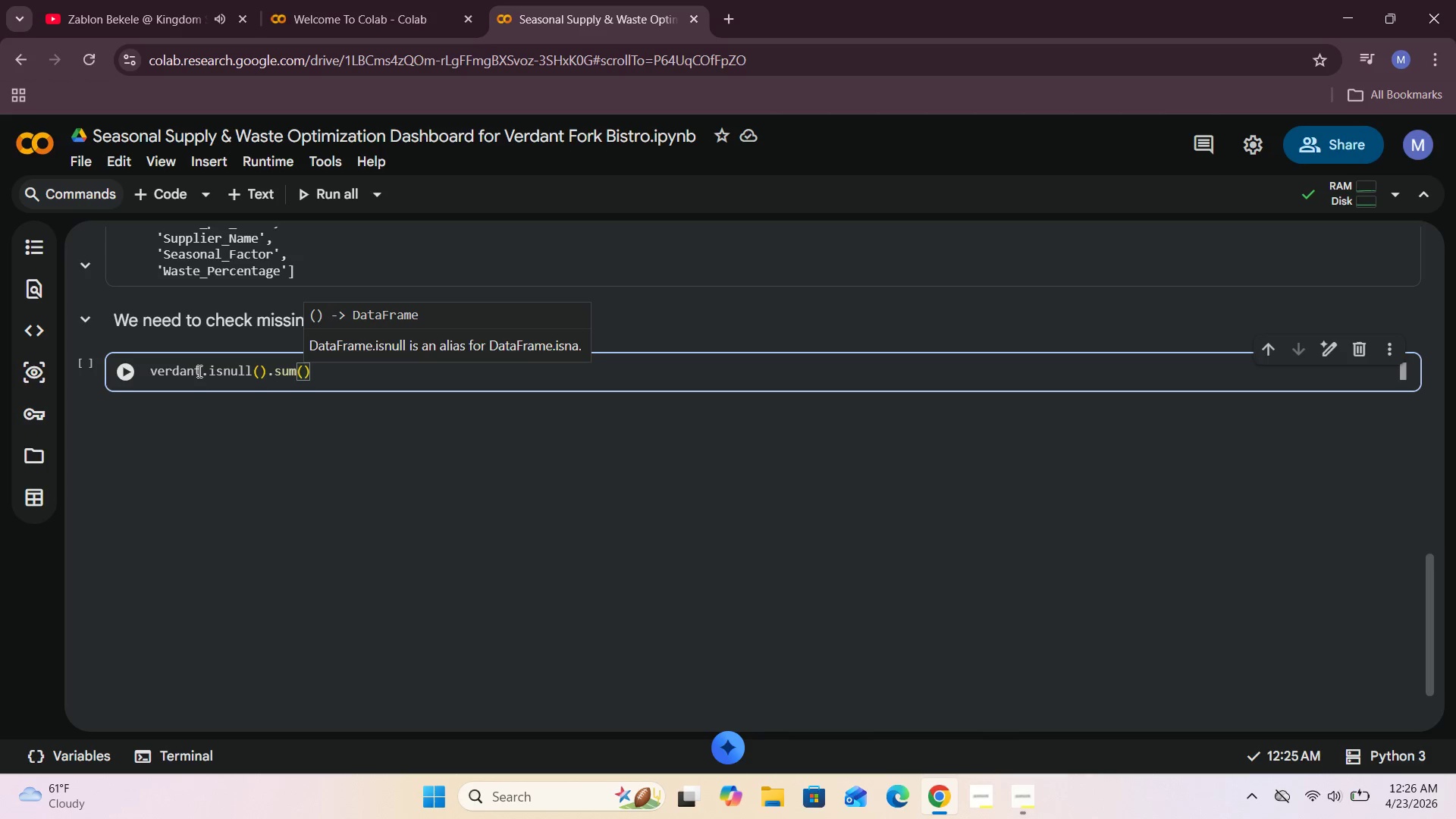 
wait(5.39)
 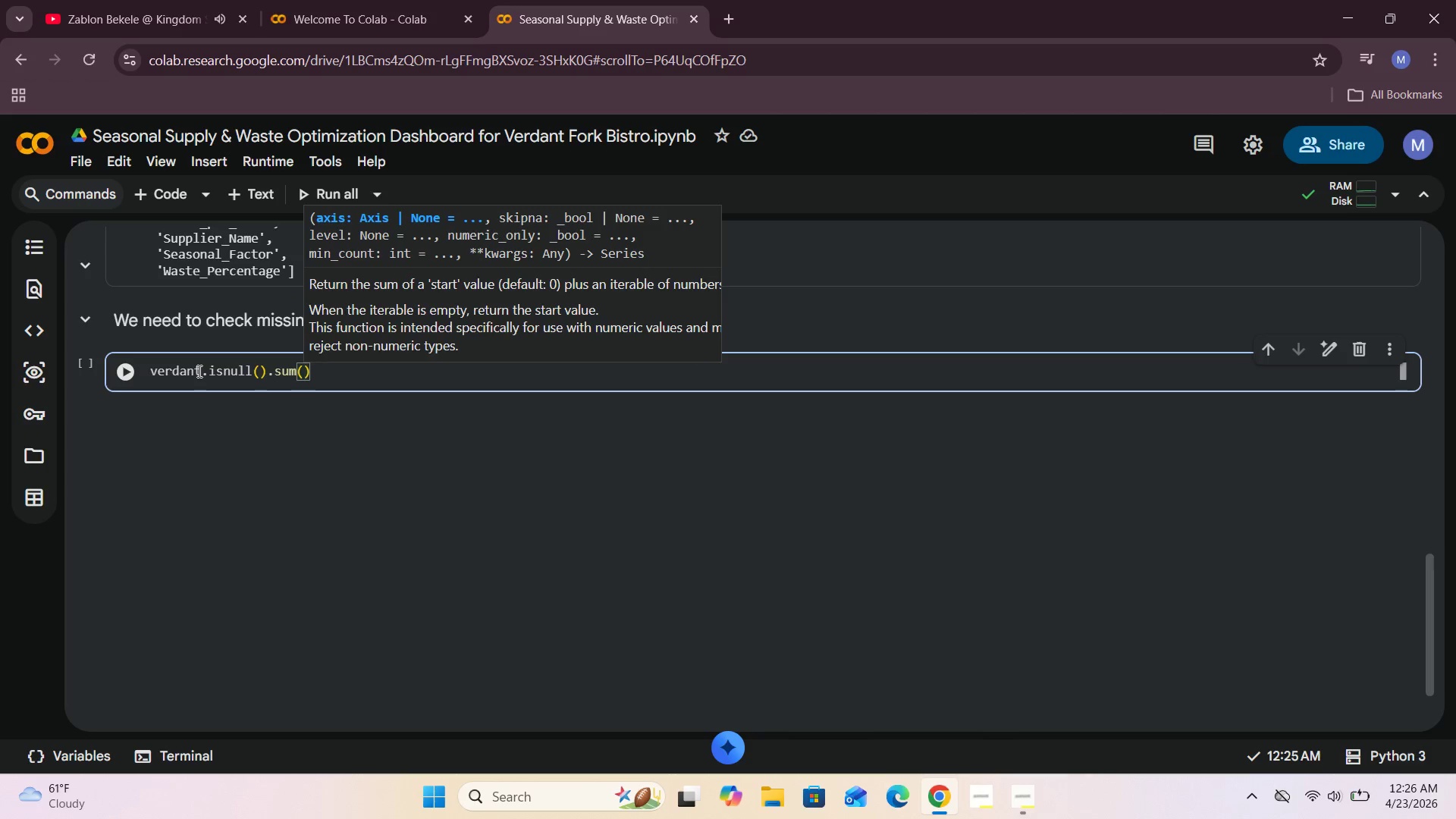 
left_click([127, 375])
 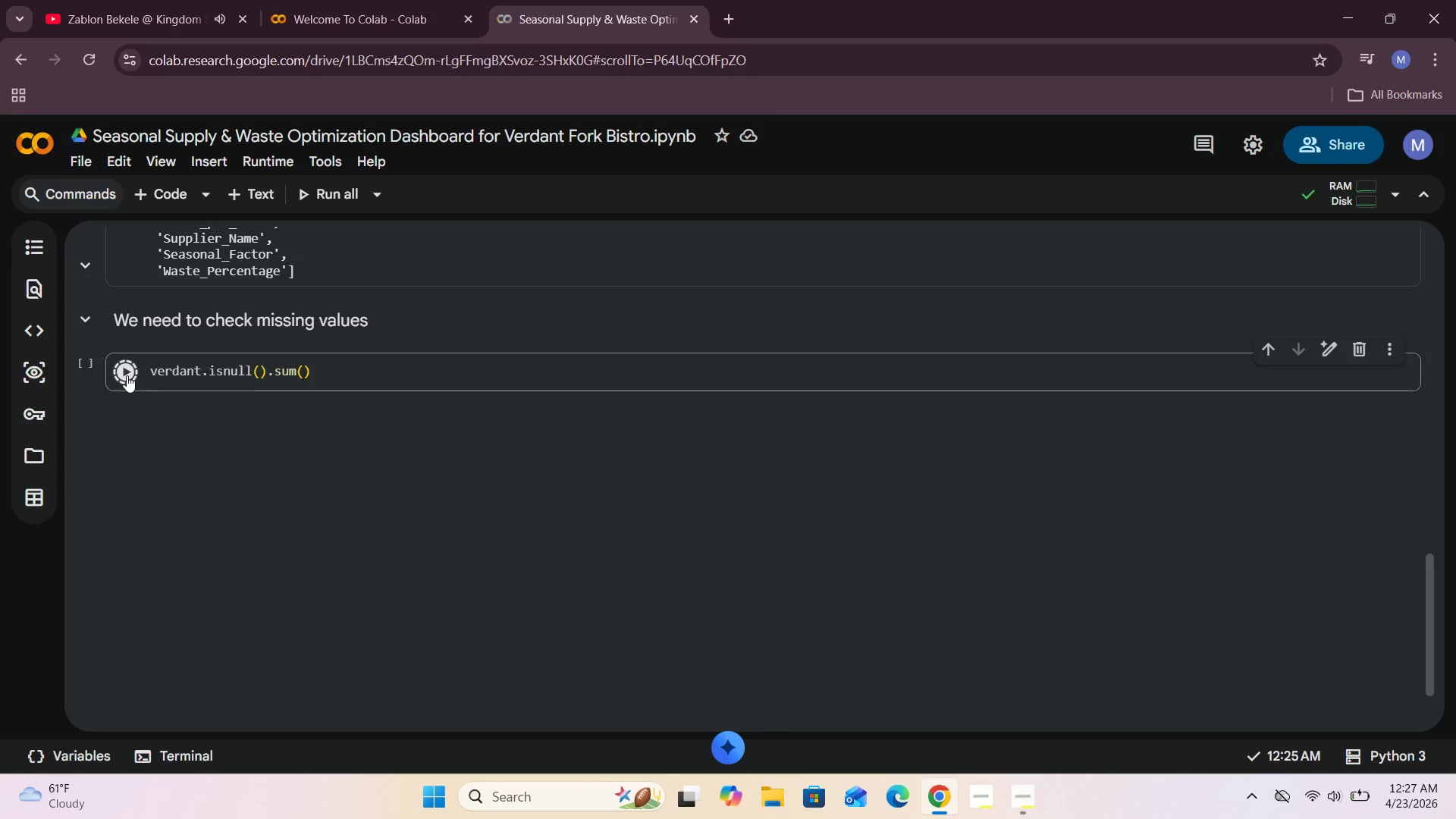 
mouse_move([241, 384])
 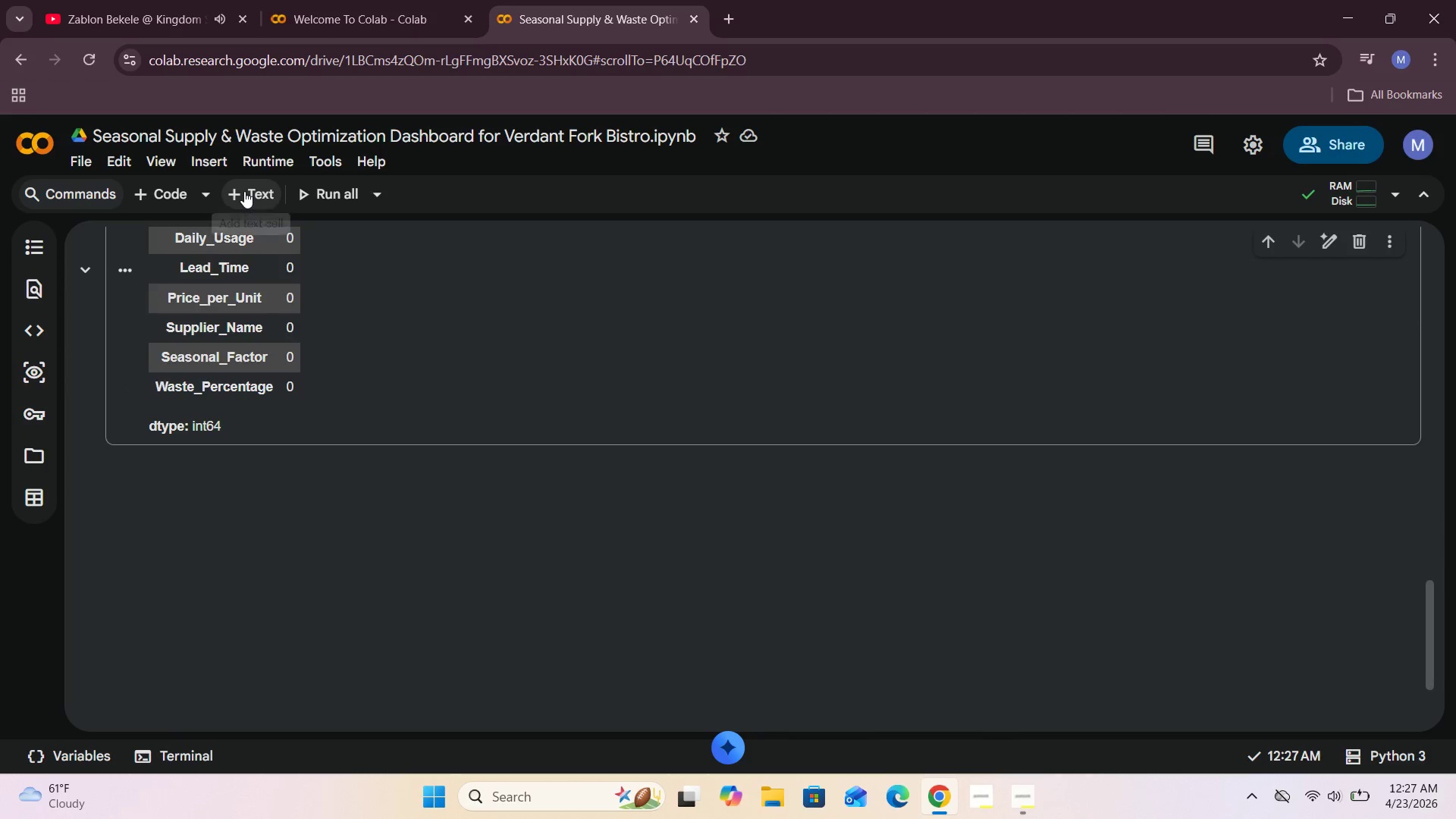 
left_click([244, 191])
 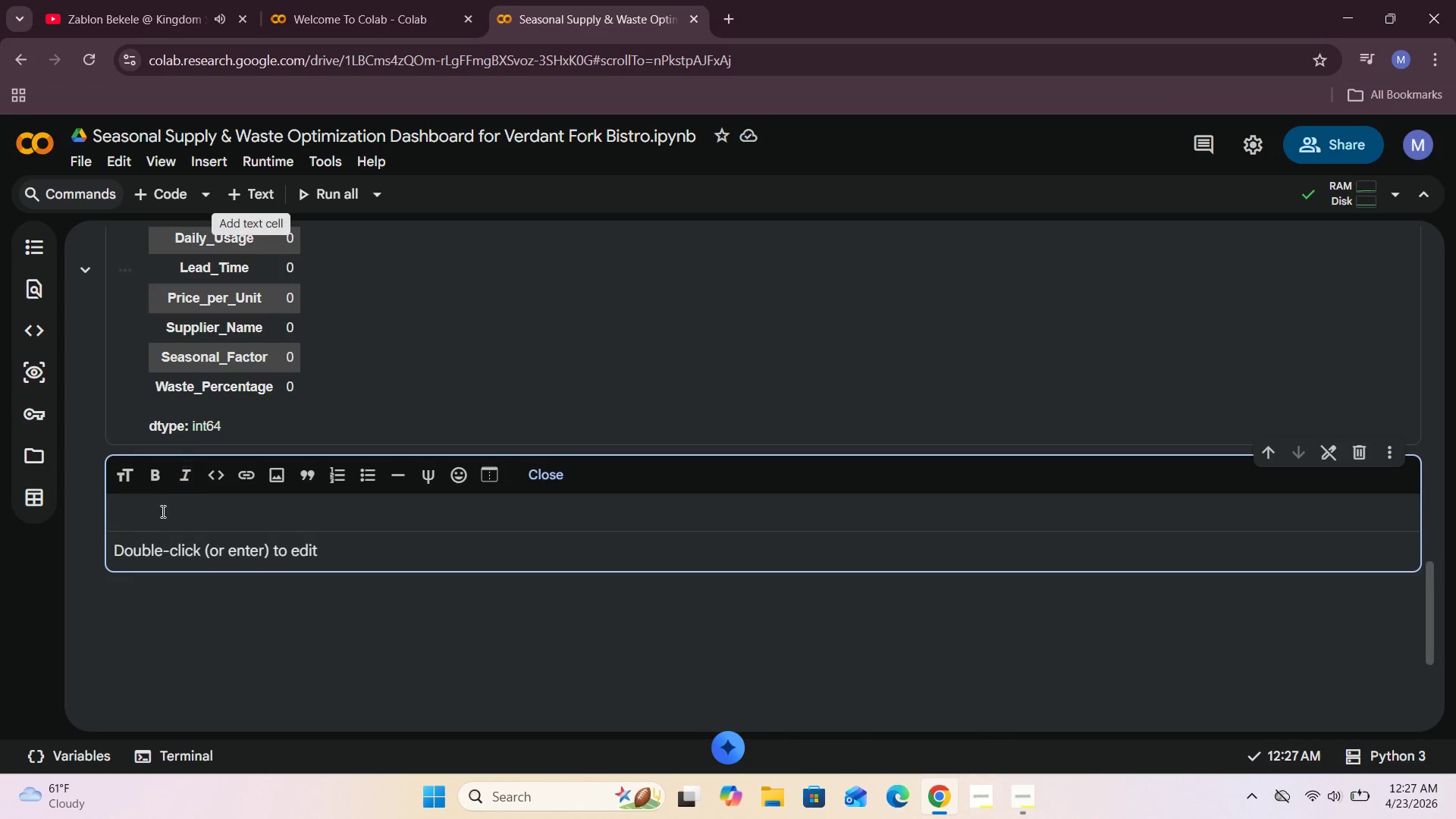 
left_click([160, 513])
 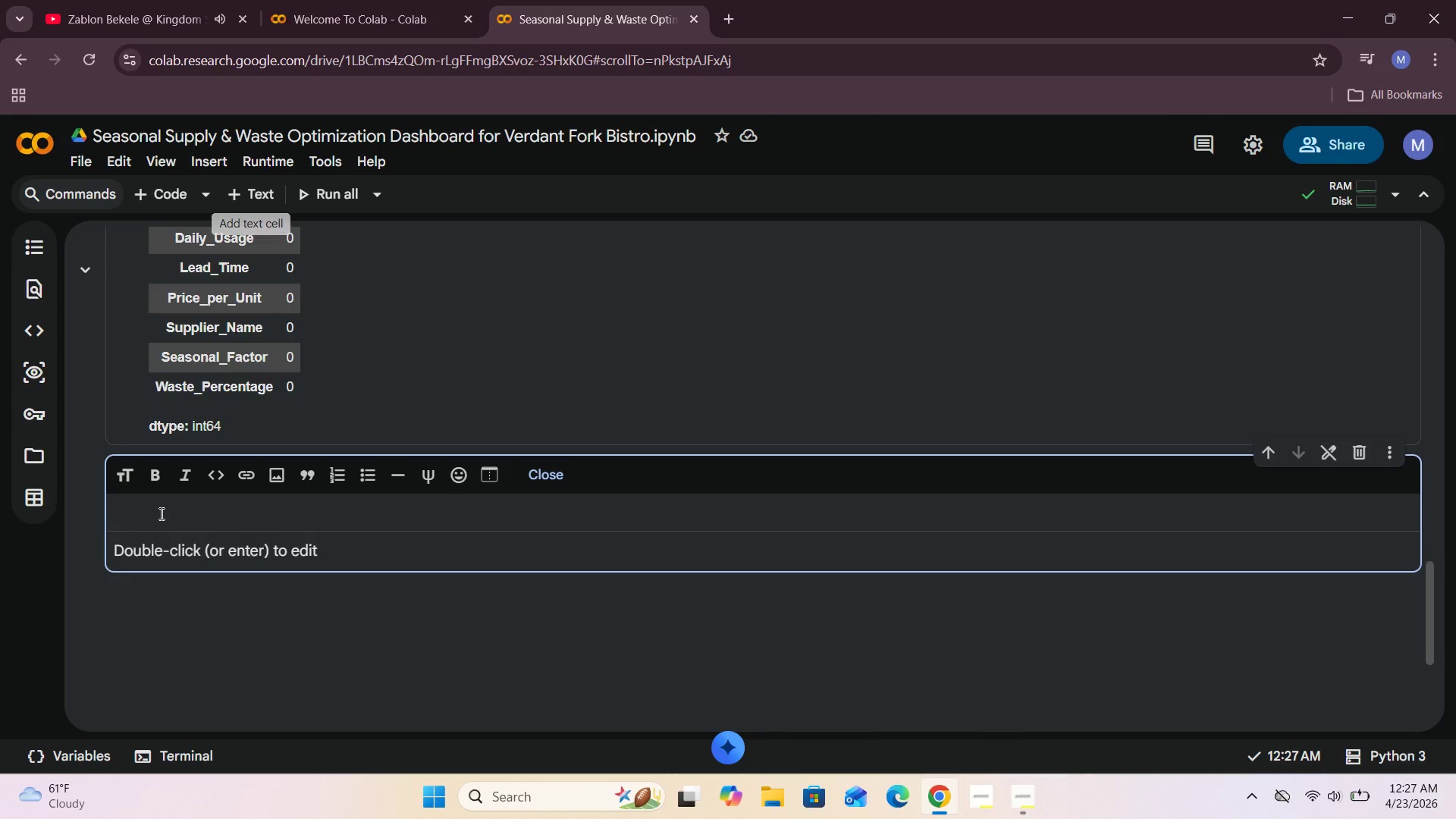 
key(CapsLock)
 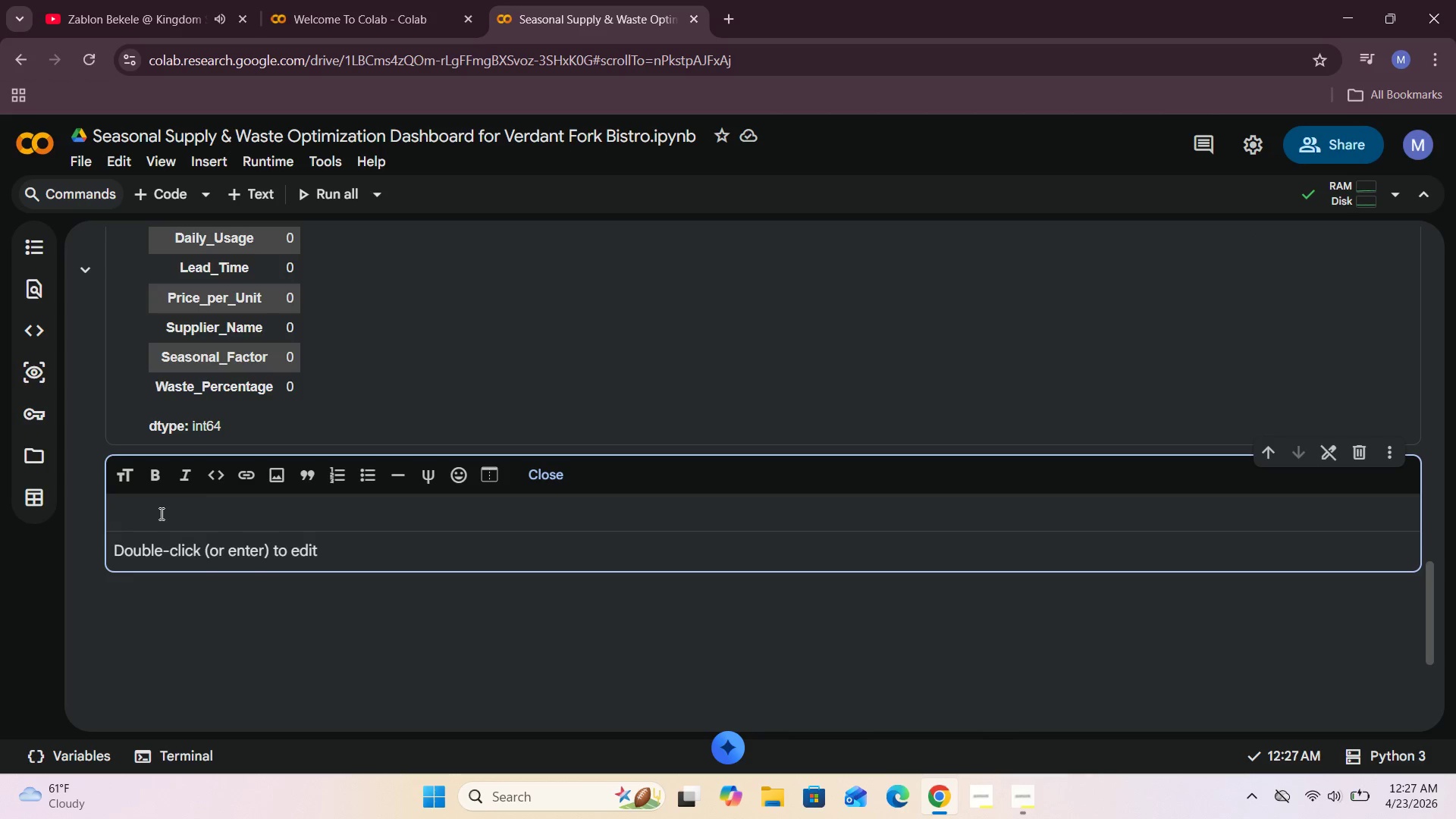 
key(N)
 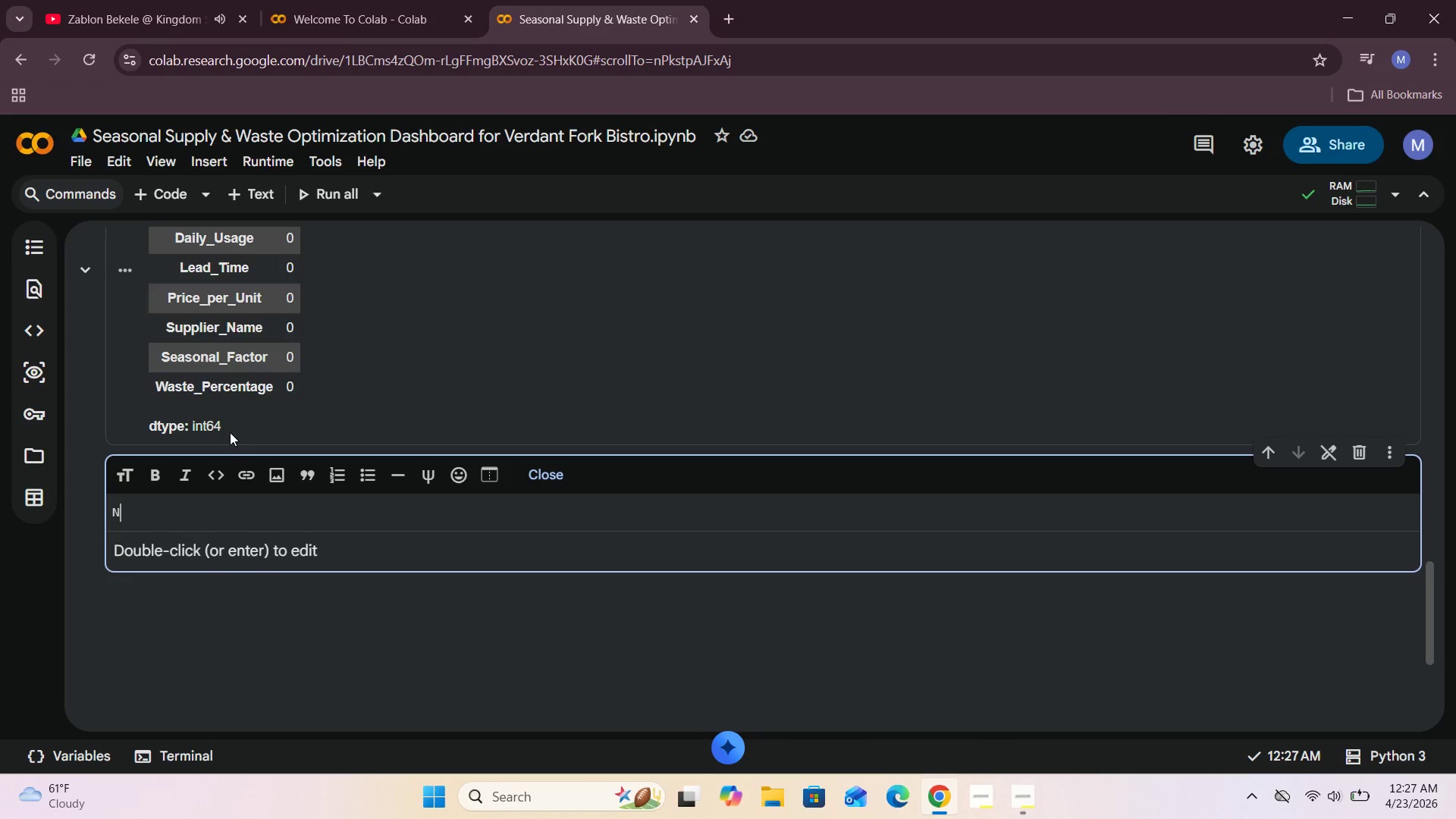 
type(o any record wuth )
key(Backspace)
key(Backspace)
key(Backspace)
key(Backspace)
type(ith missing values .)
 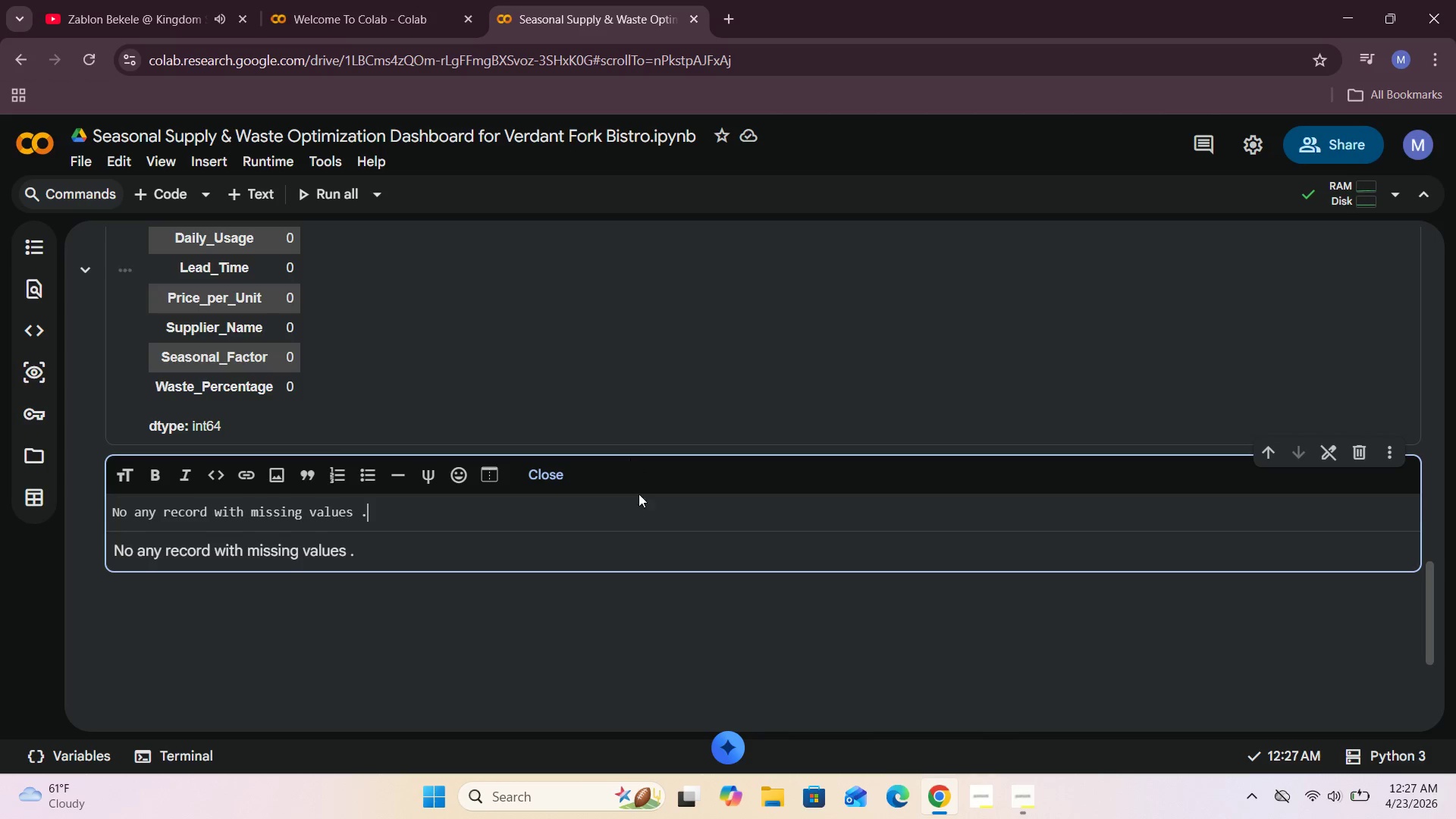 
left_click([560, 479])
 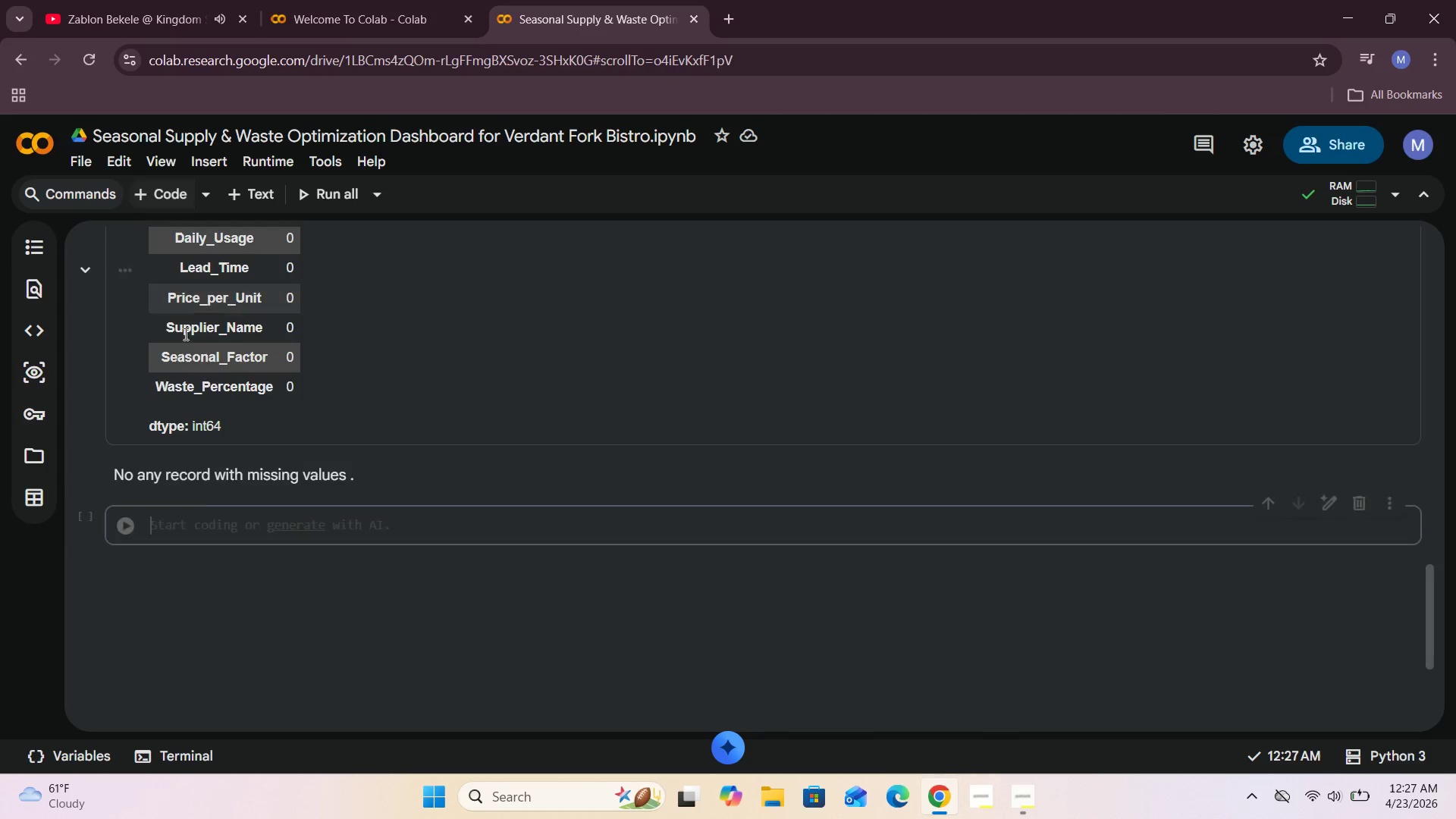 
left_click([184, 541])
 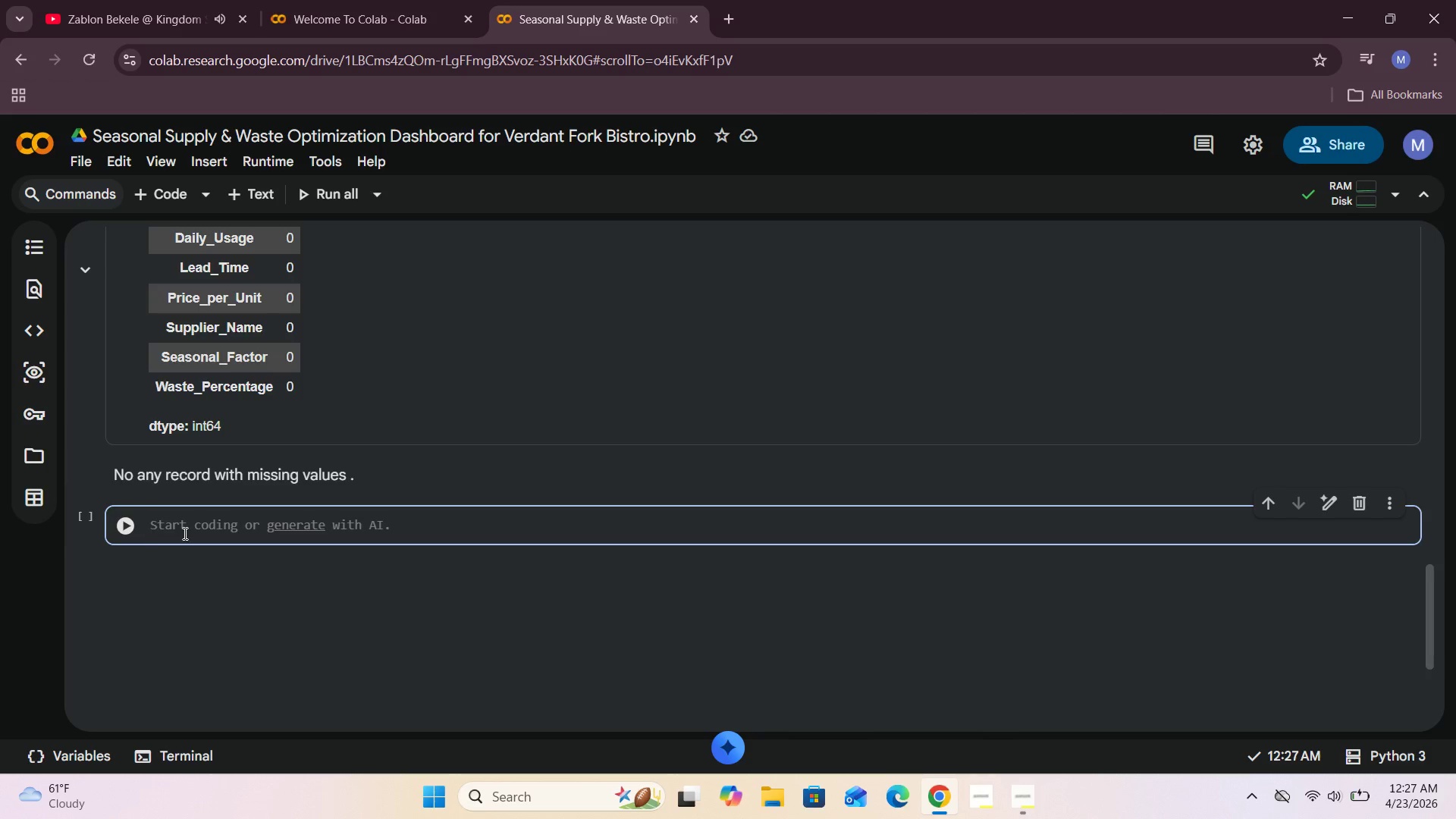 
type(verdant[[)
 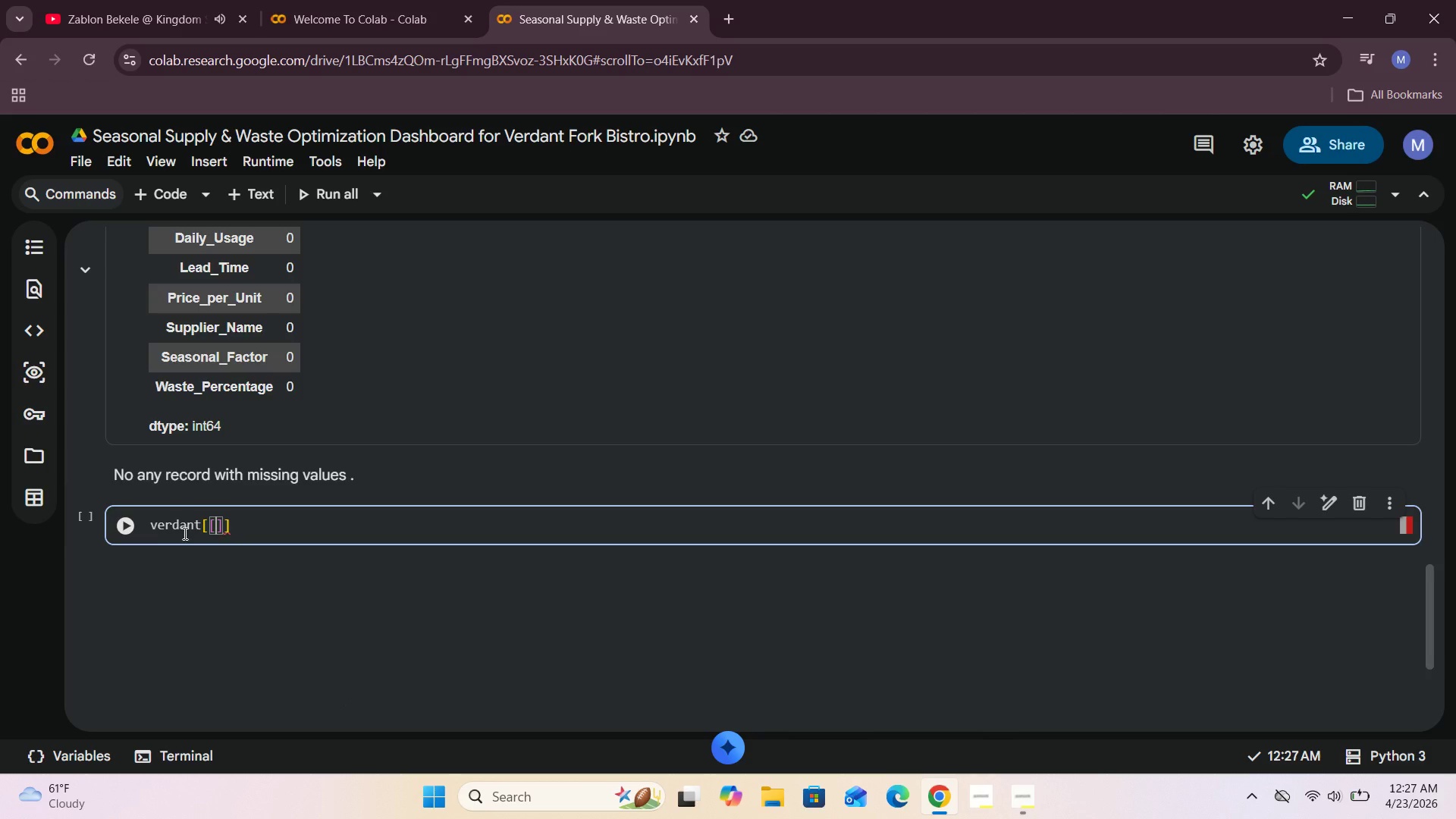 
hold_key(key=ShiftRight, duration=0.55)
 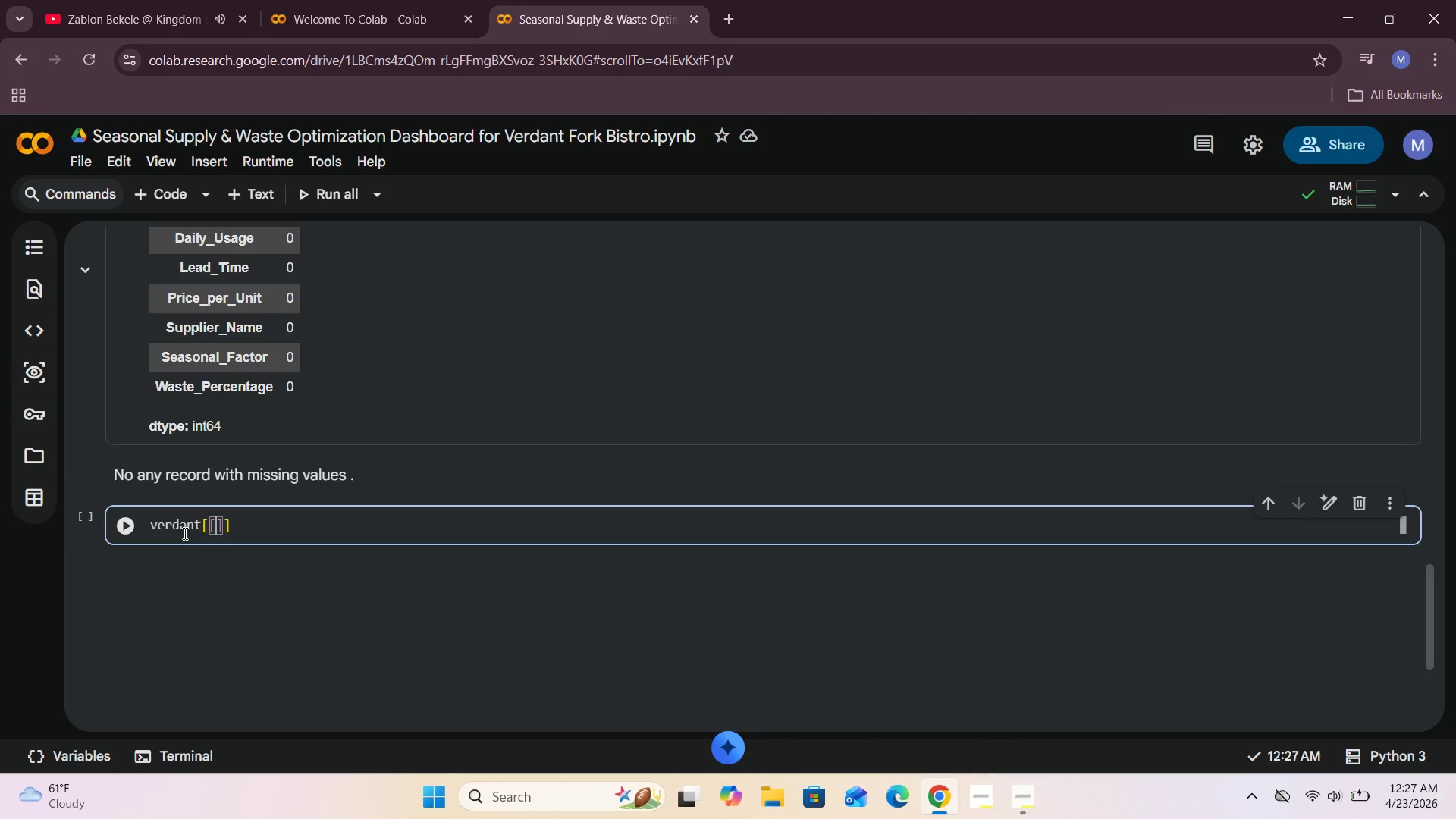 
key(Enter)
 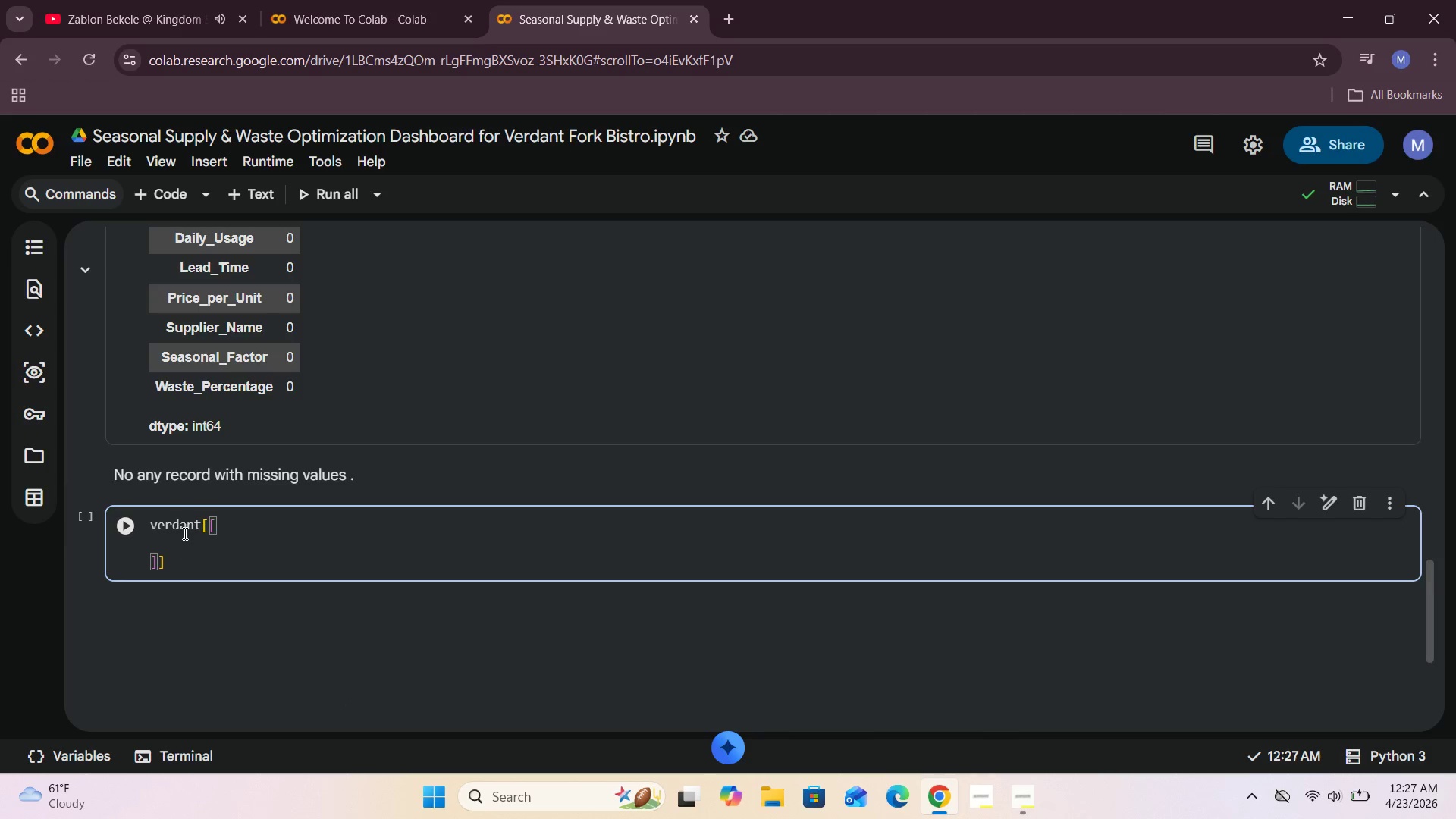 
type("Date)
 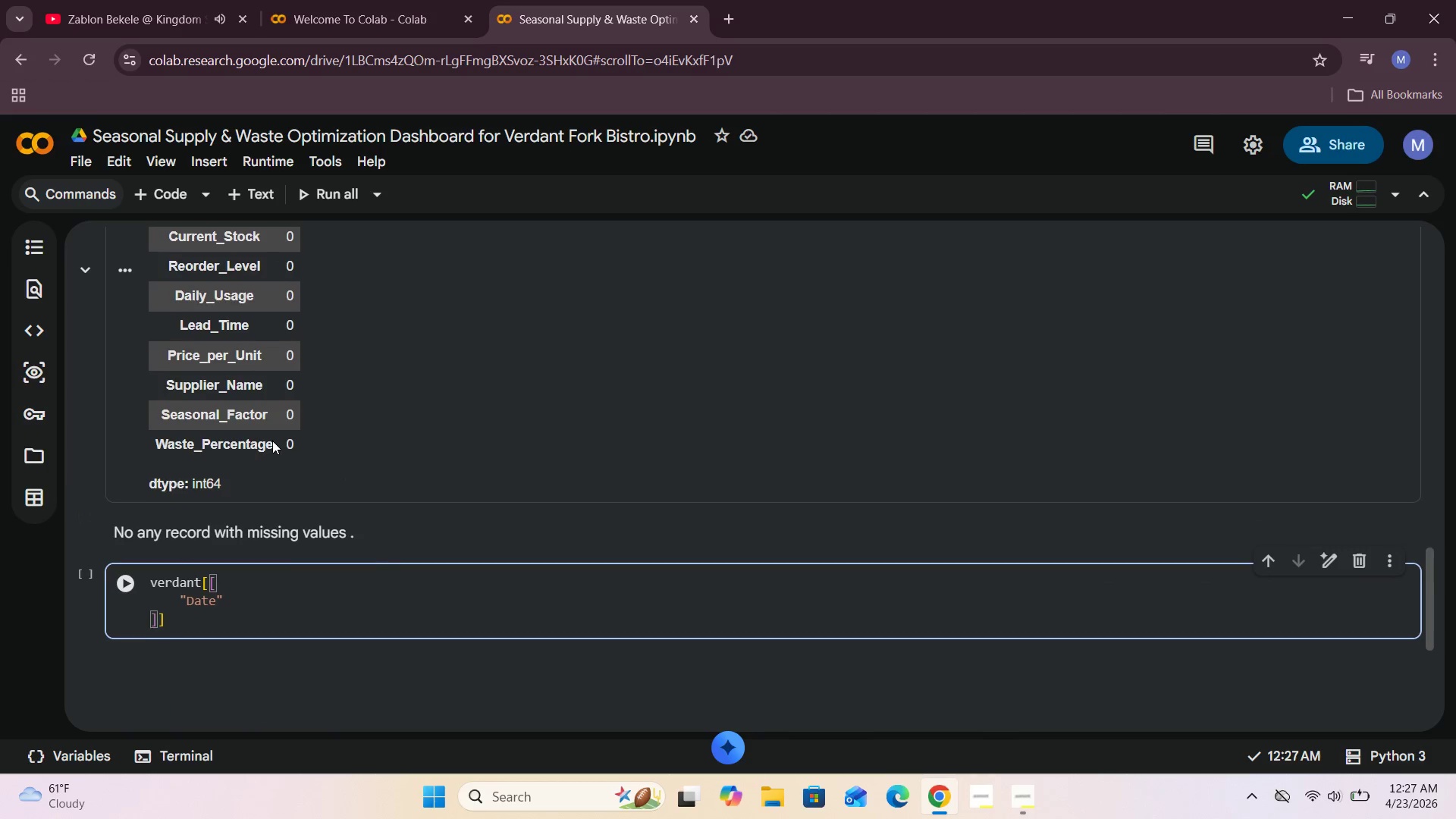 
left_click([232, 602])
 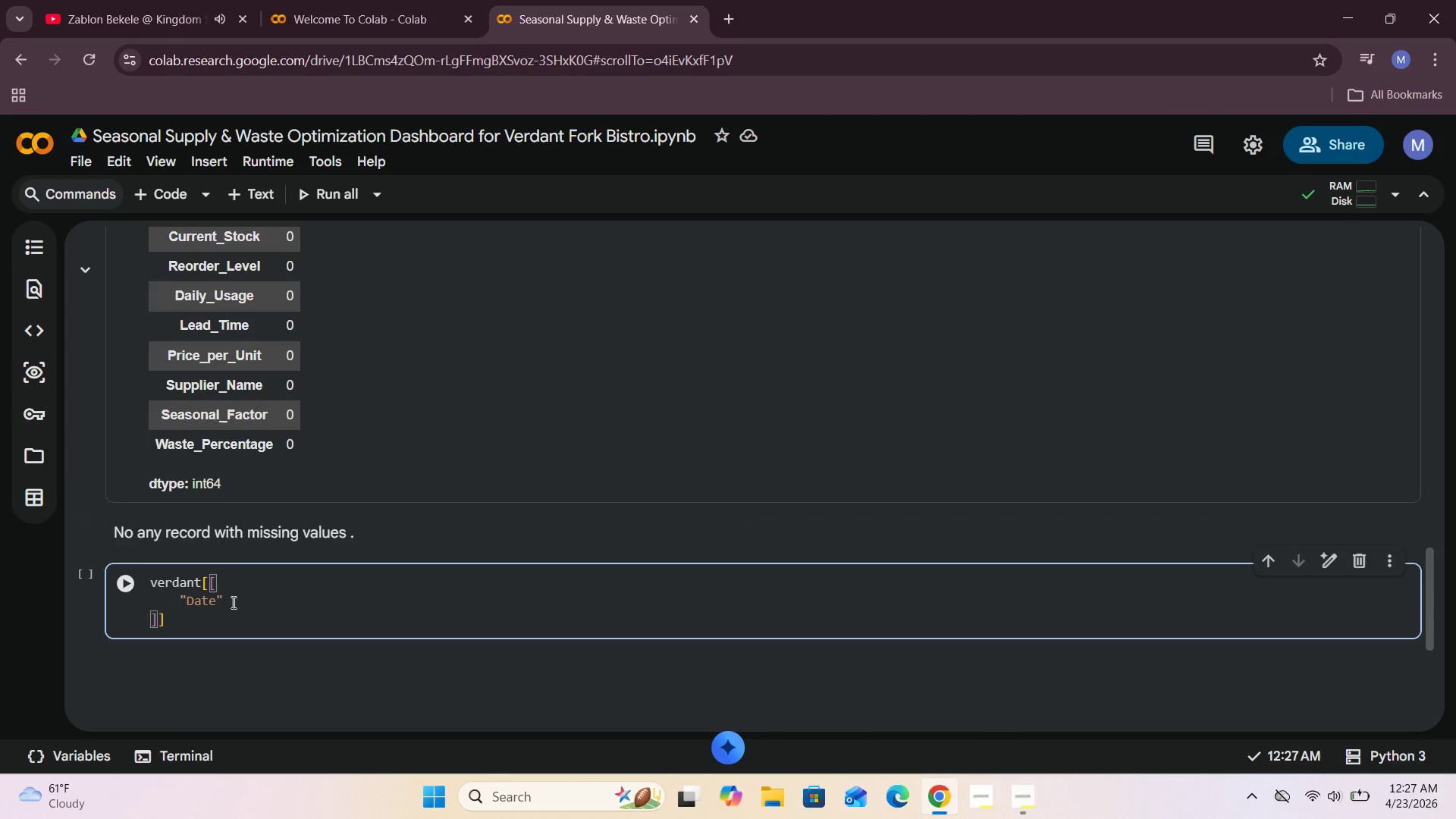 
key(Comma)
 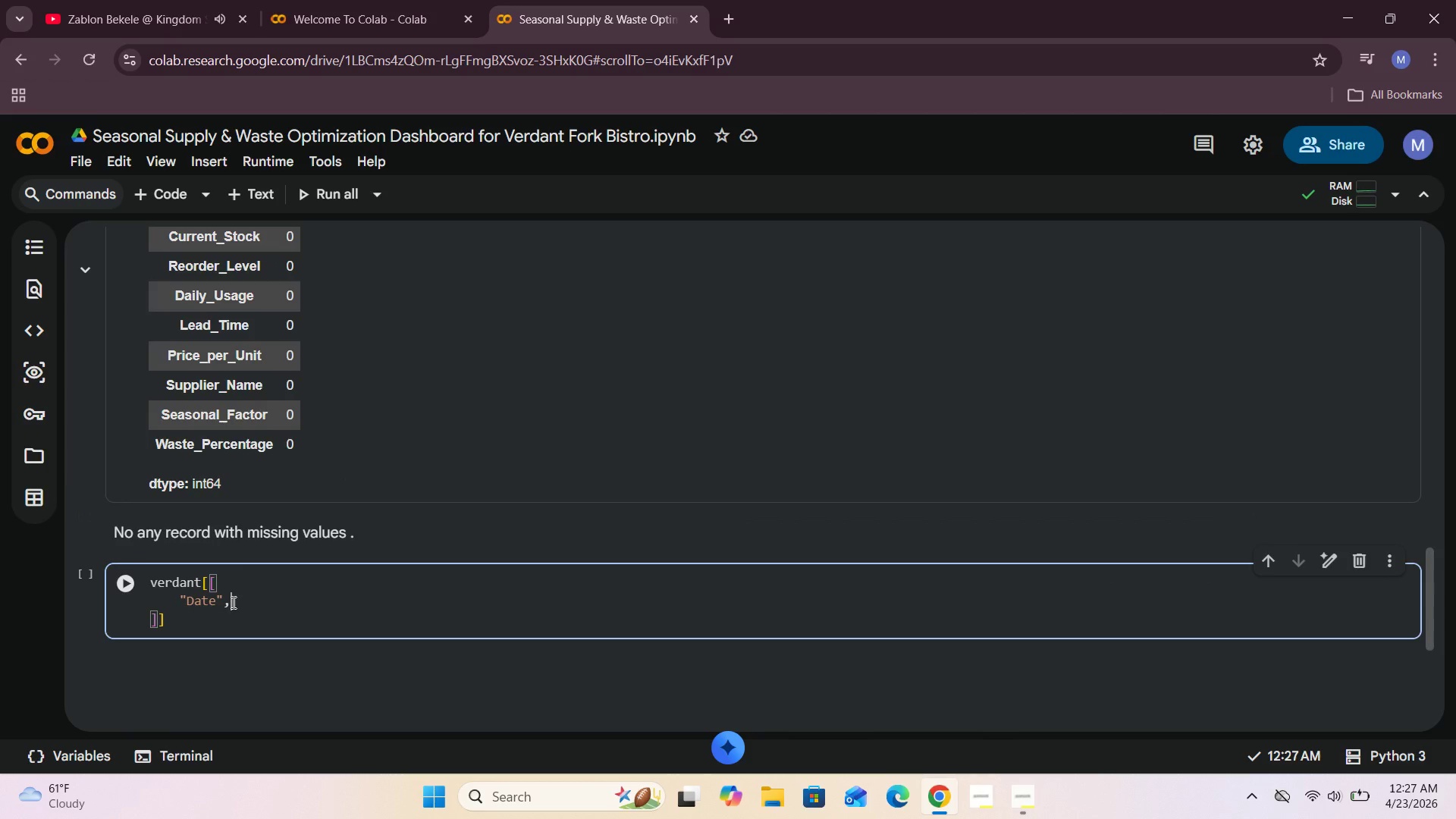 
key(Enter)
 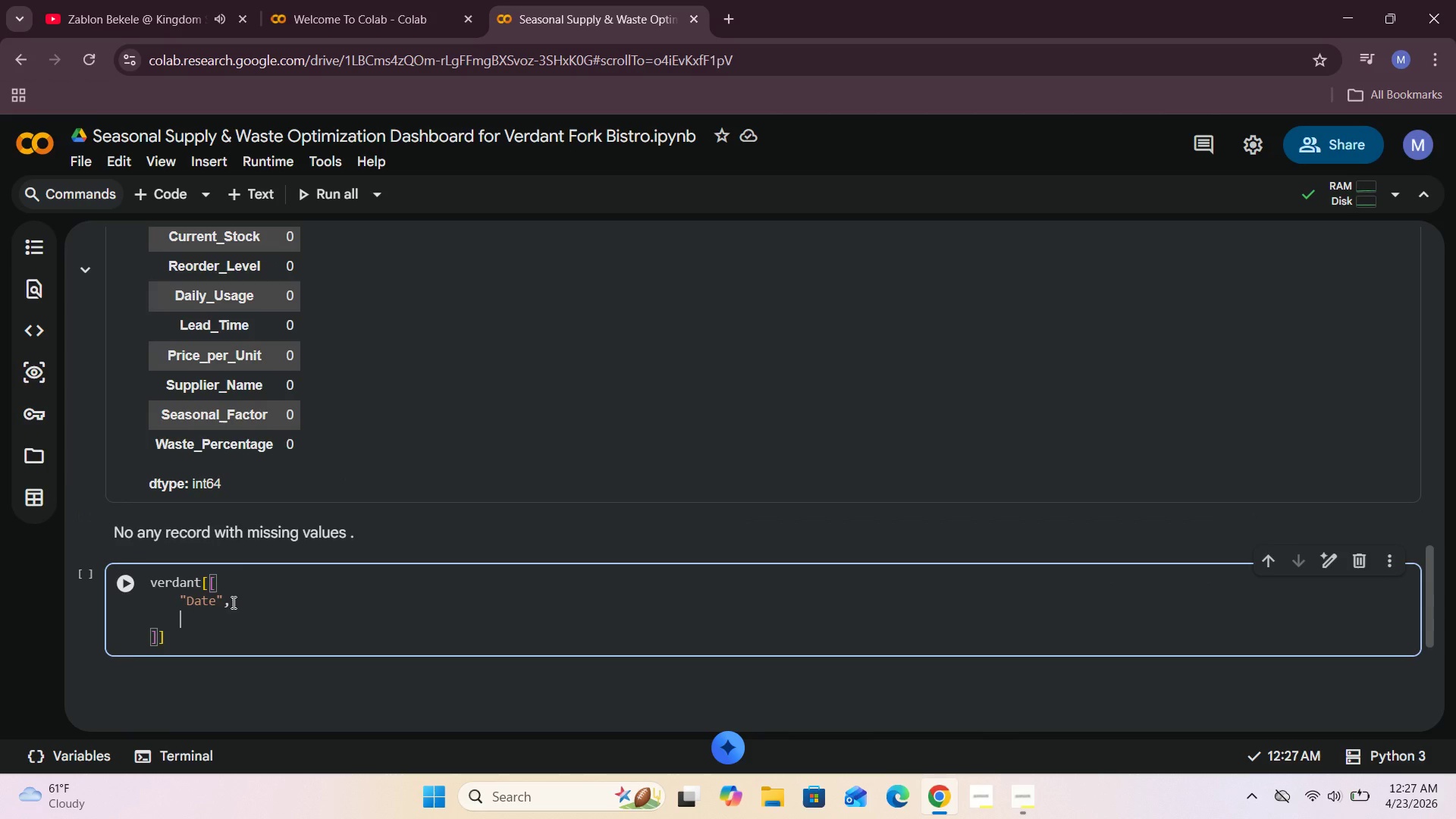 
key(Shift+Quote)
 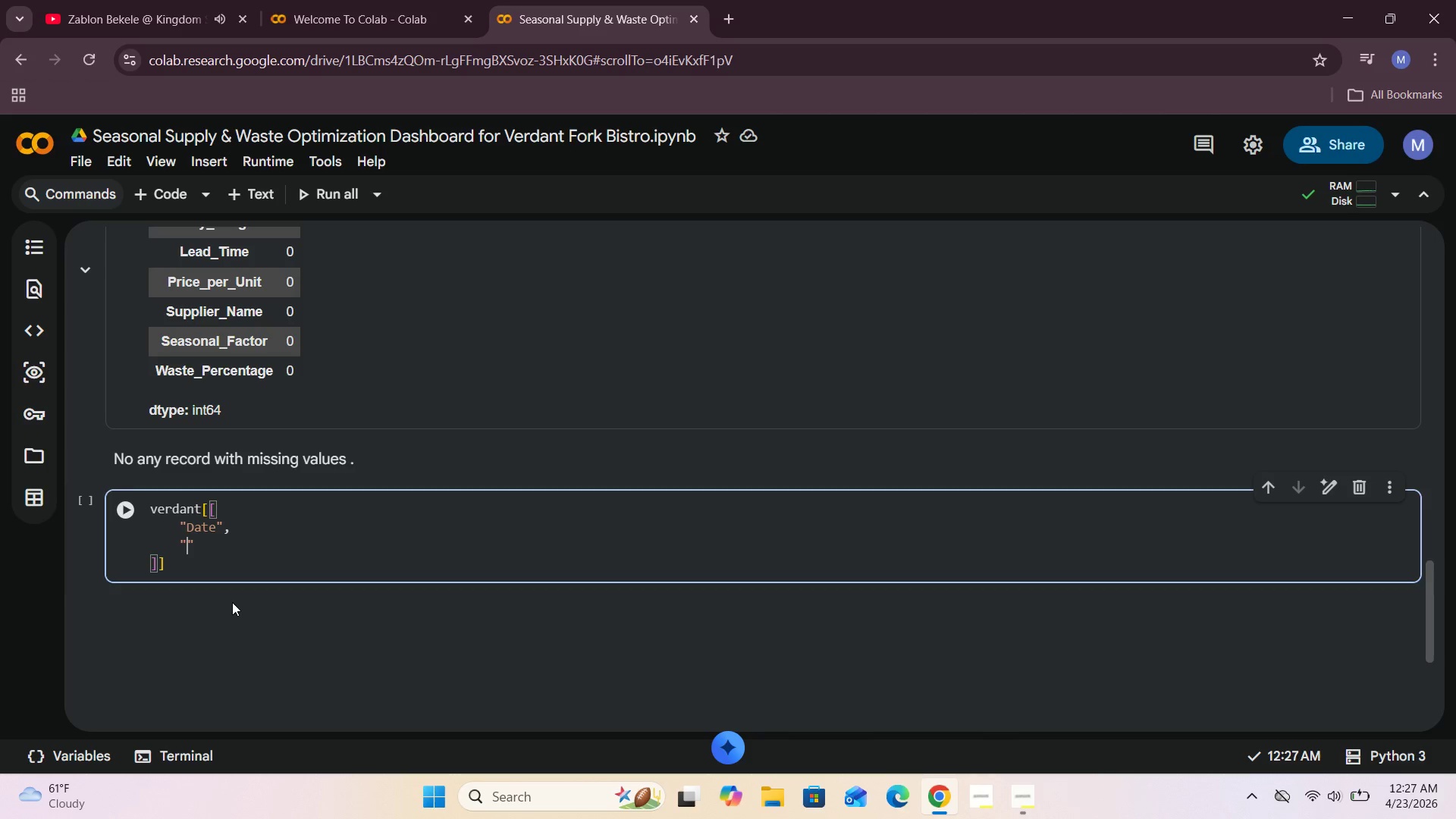 
wait(5.78)
 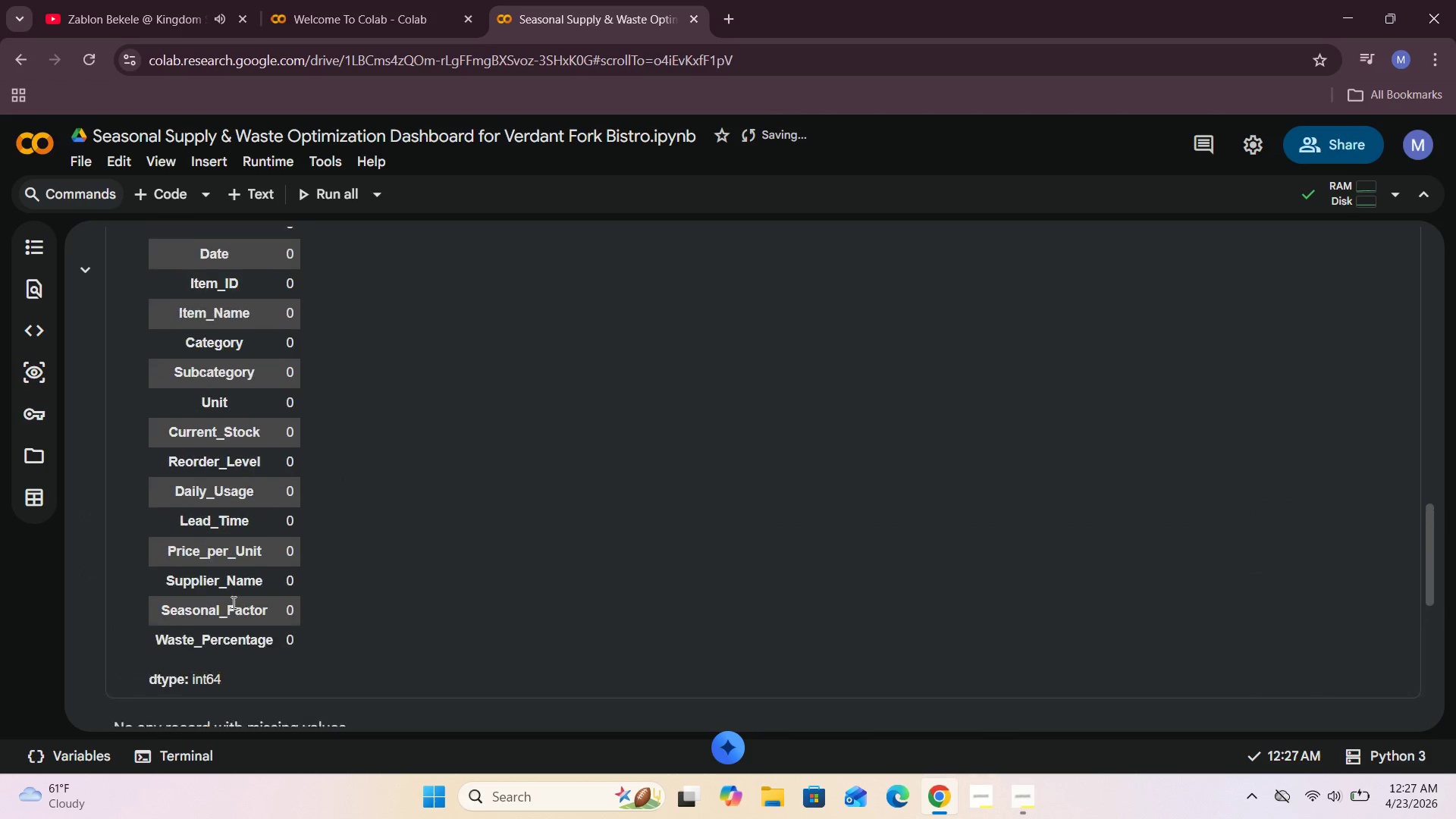 
type(Item_Name)
 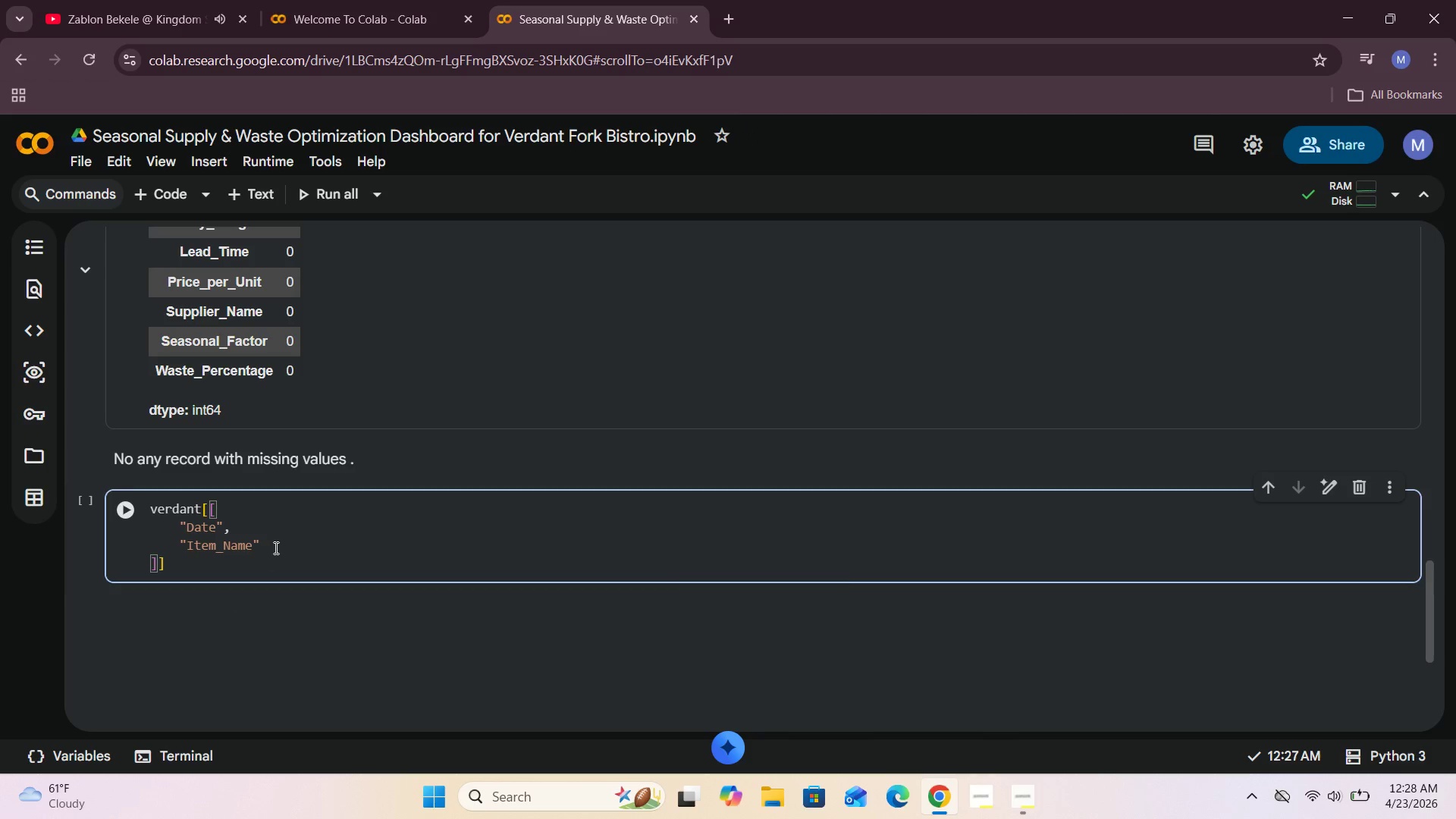 
left_click([275, 547])
 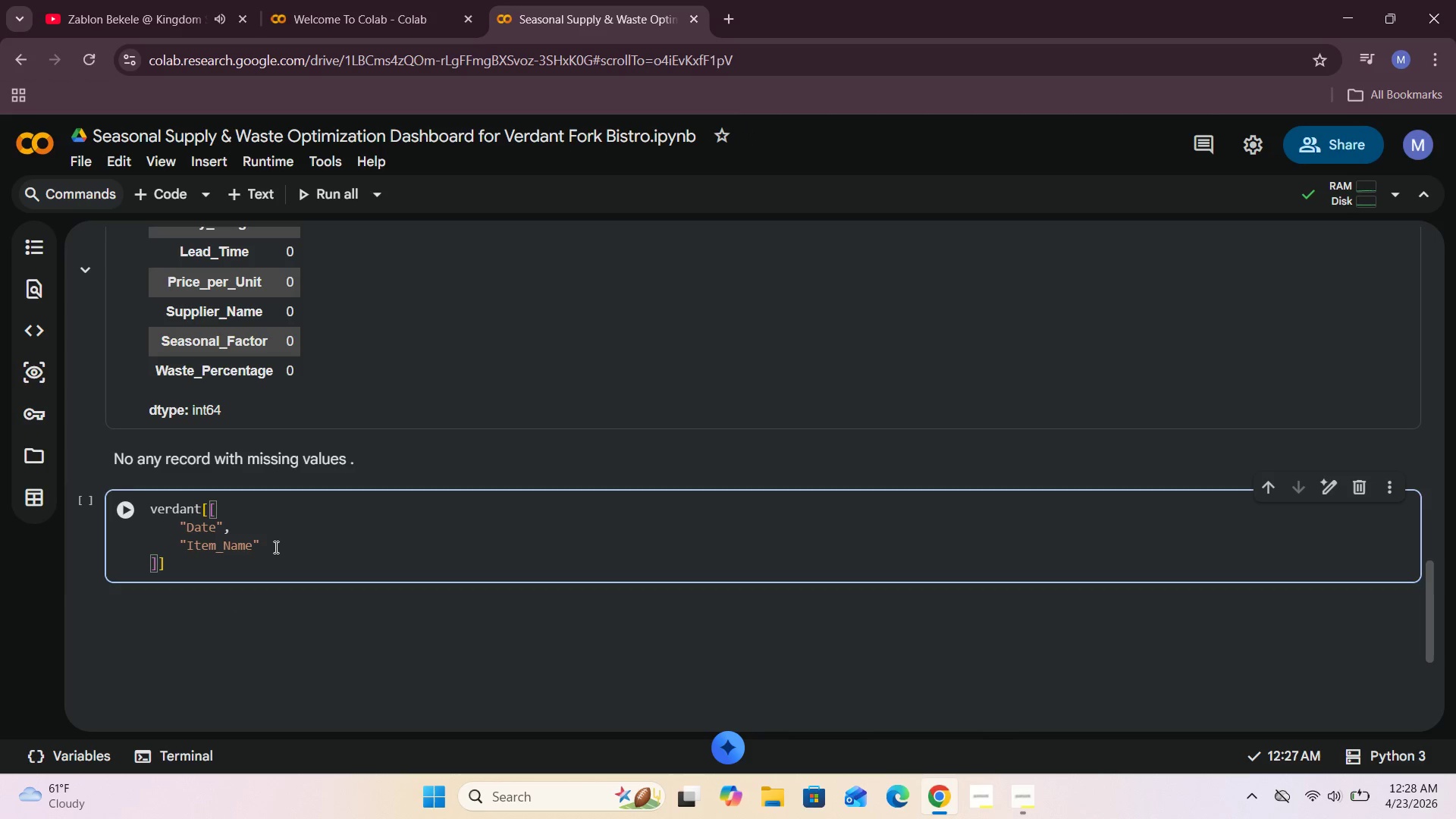 
key(Comma)
 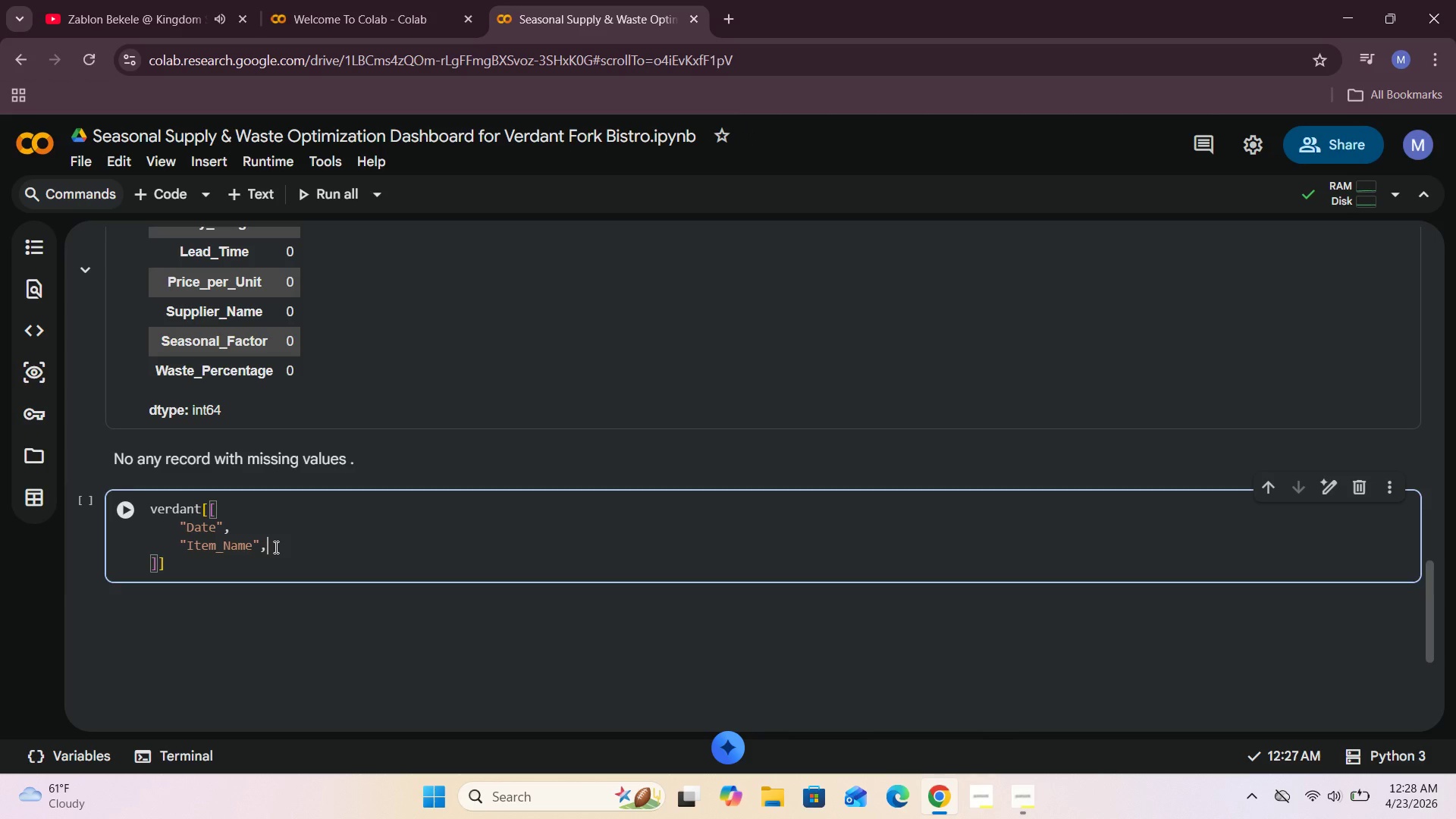 
key(Enter)
 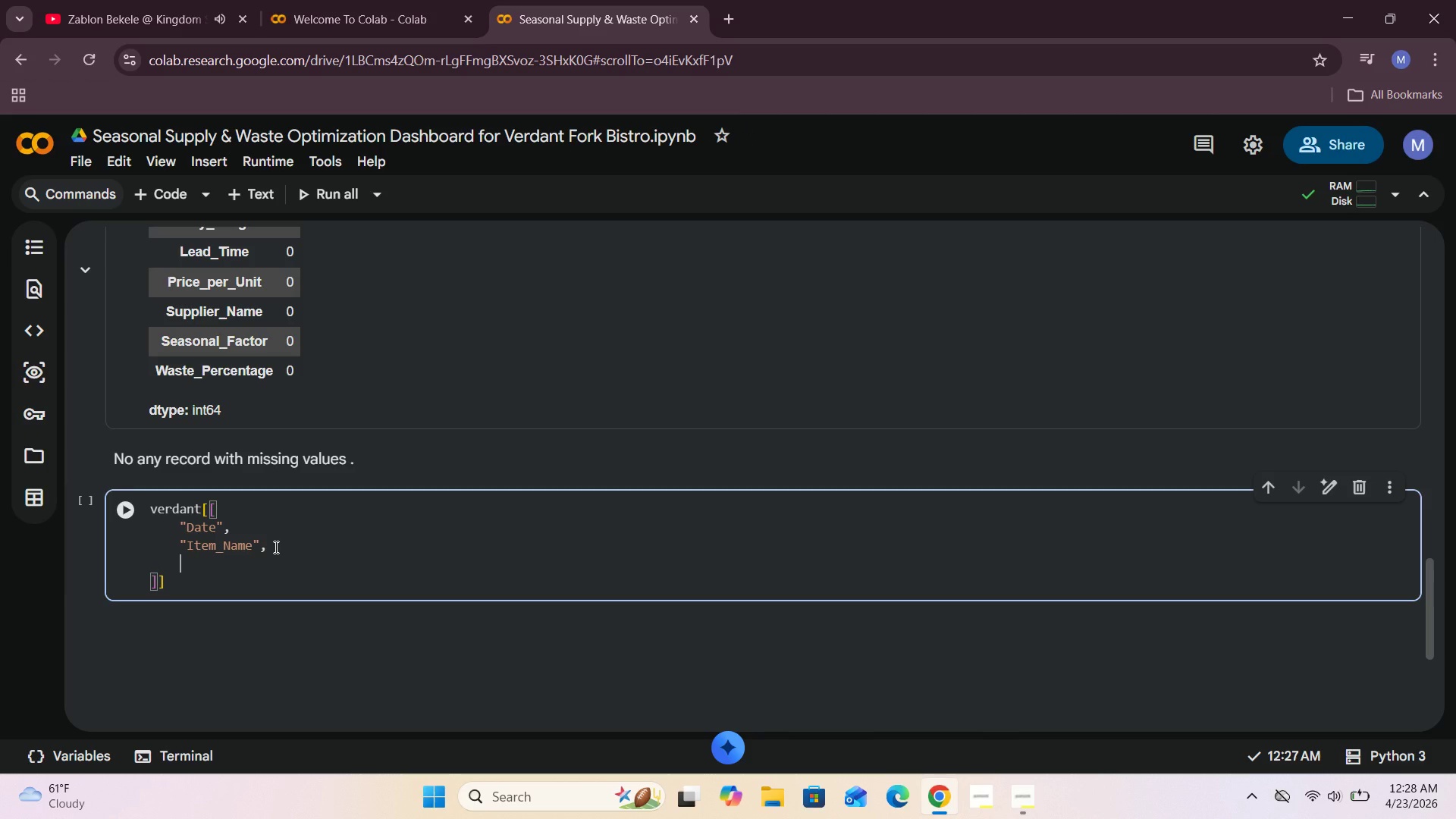 
key(Shift+Quote)
 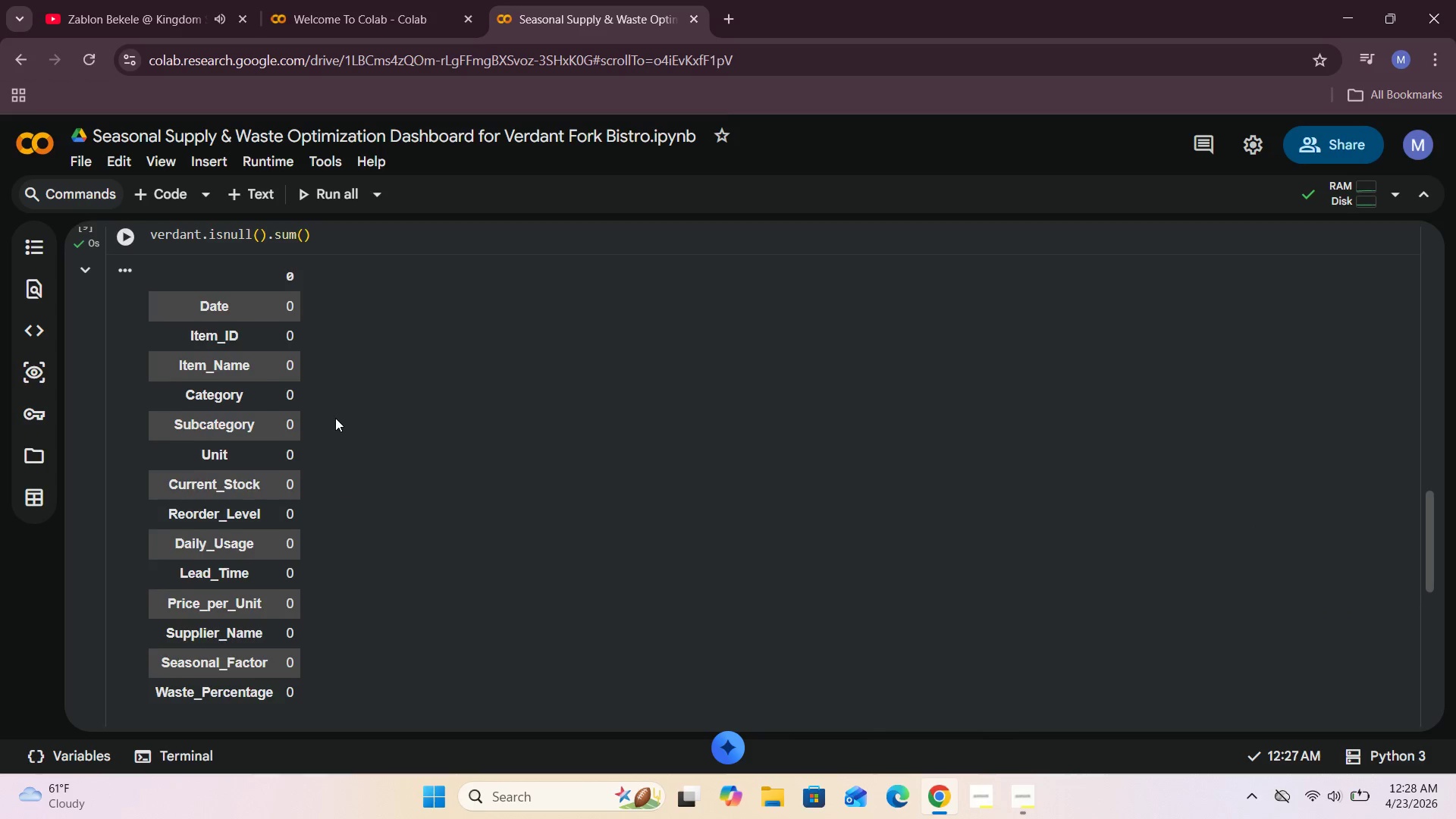 
wait(21.25)
 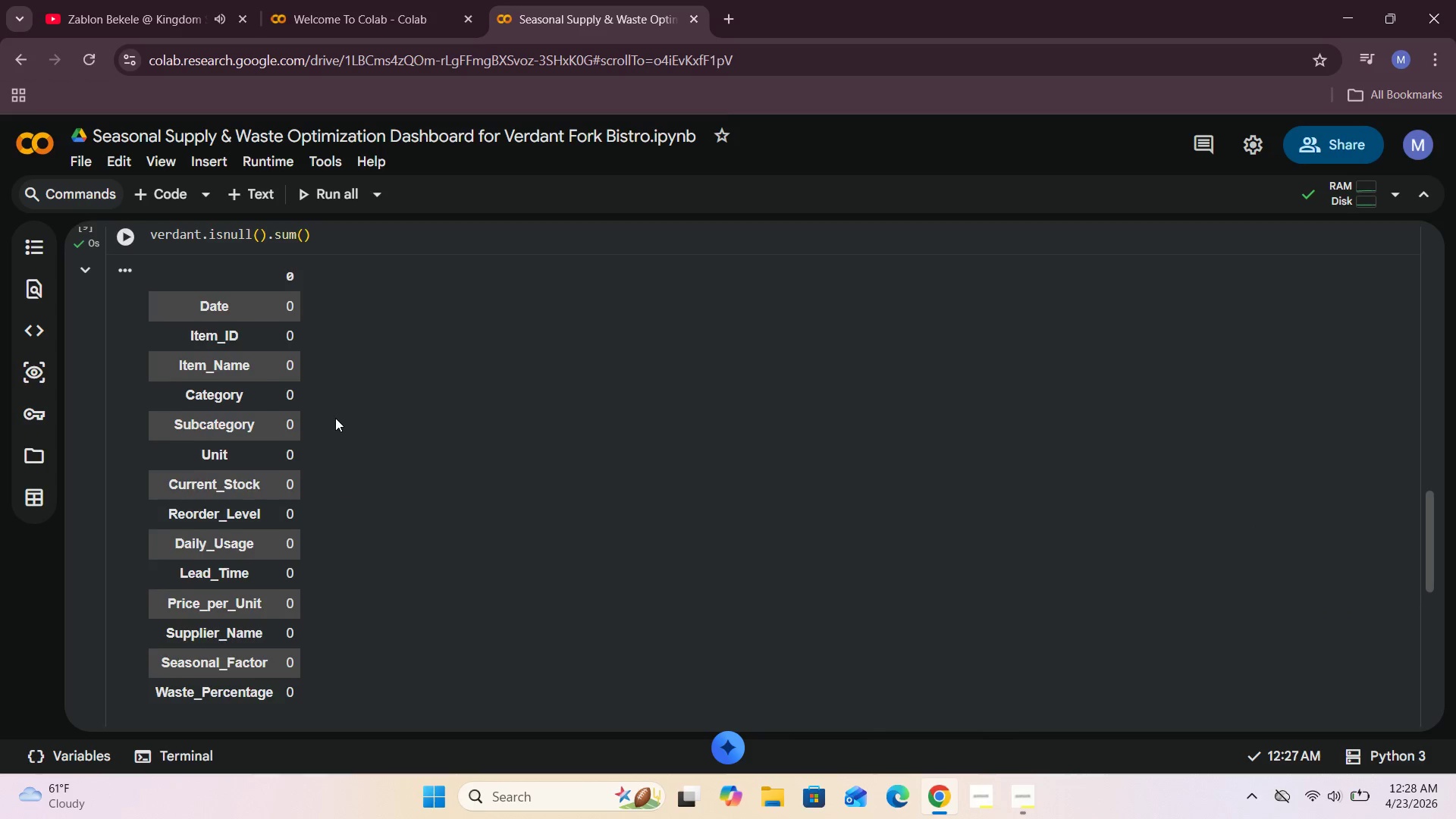 
type(Categot)
key(Backspace)
type(ry)
 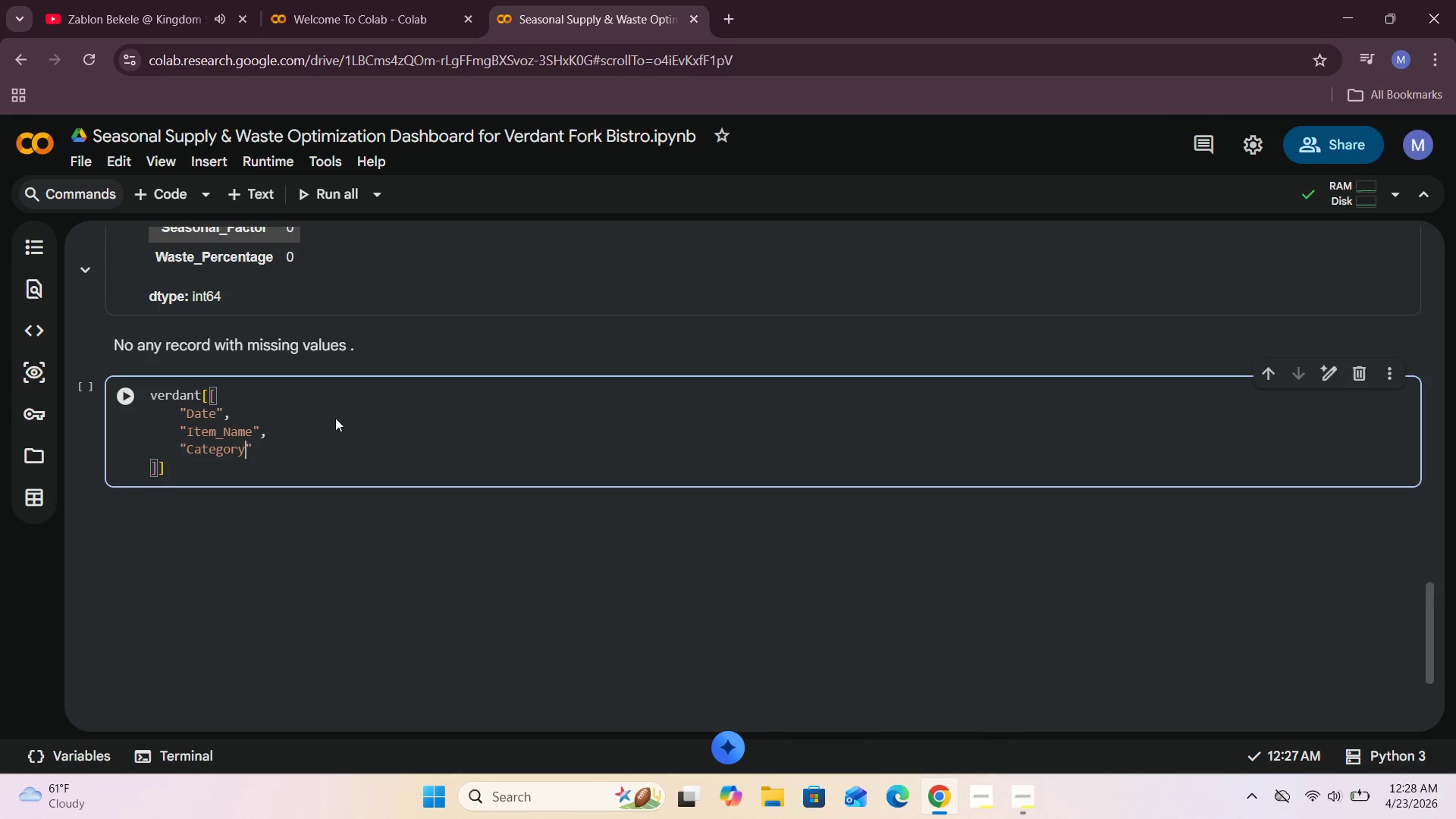 
key(ArrowRight)
 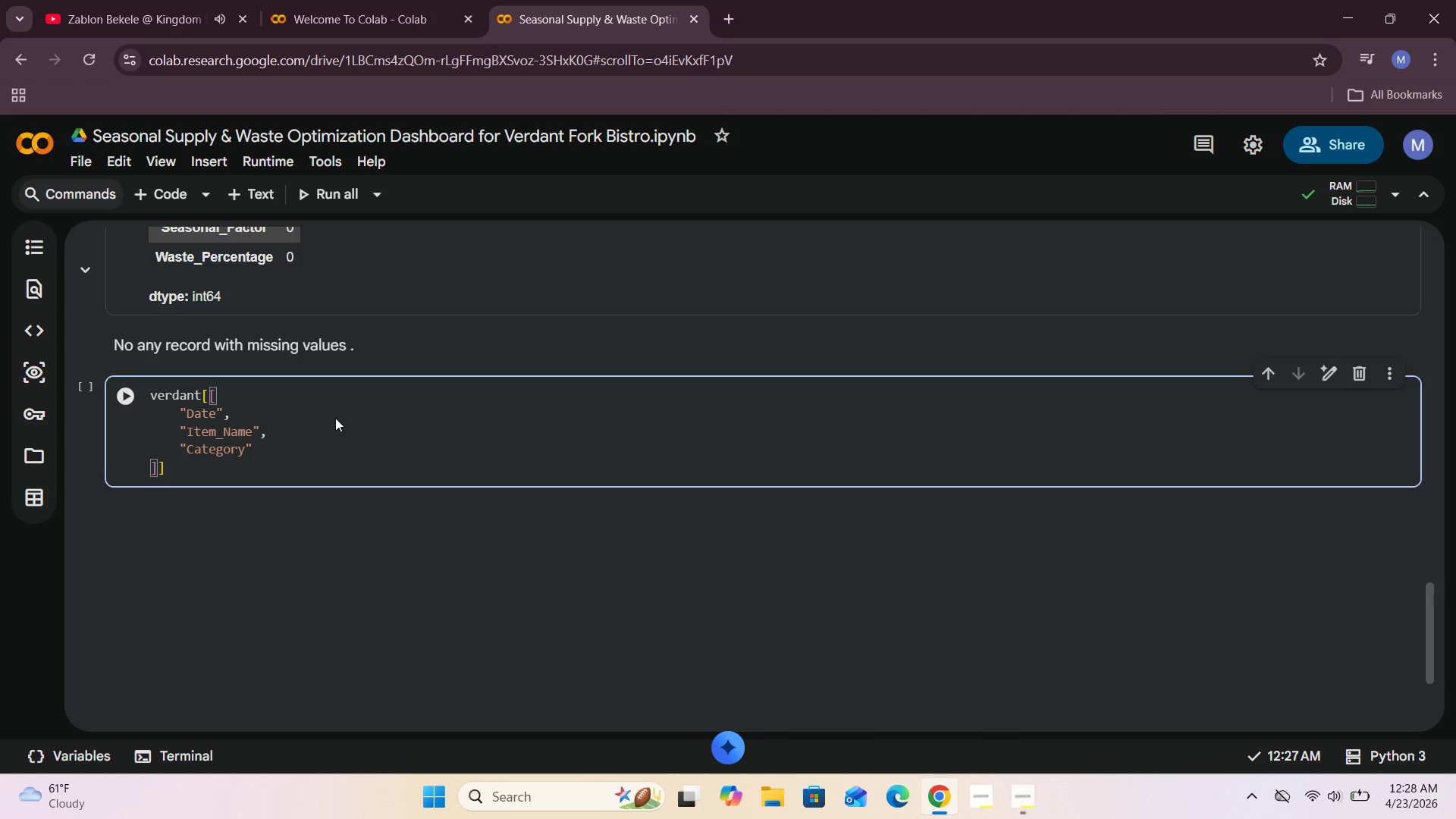 
key(Comma)
 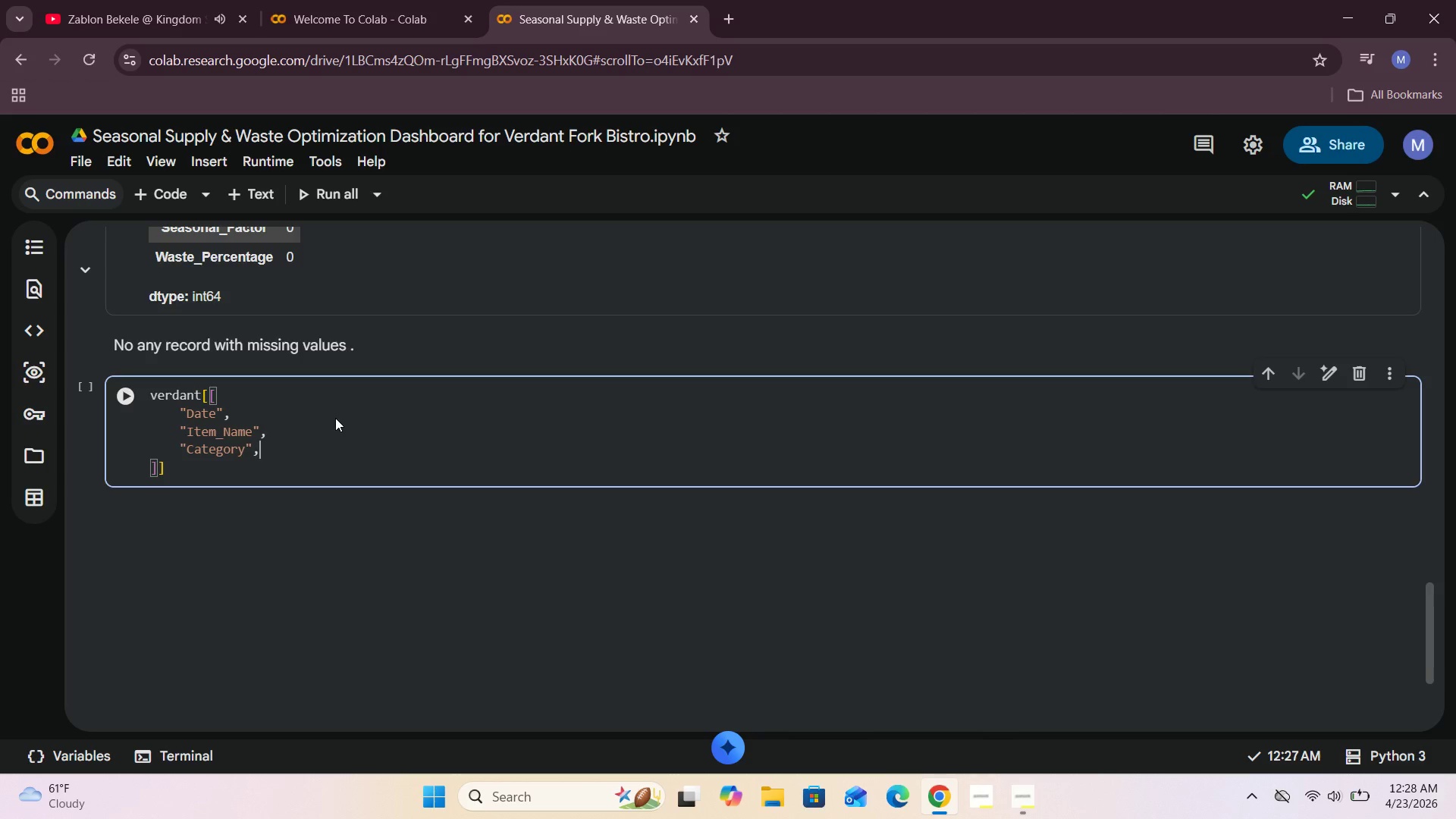 
key(Enter)
 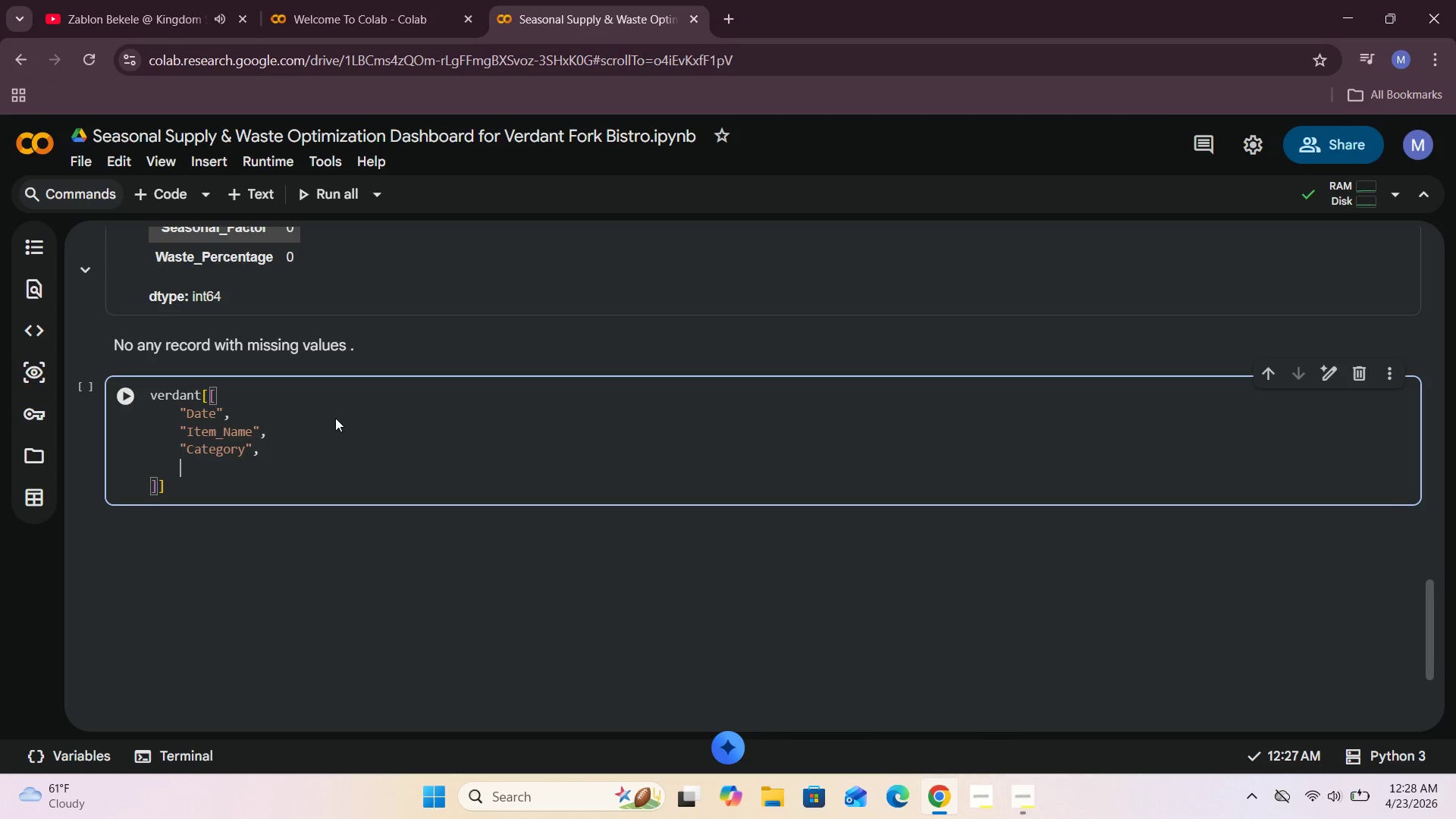 
type("Subcategory)
 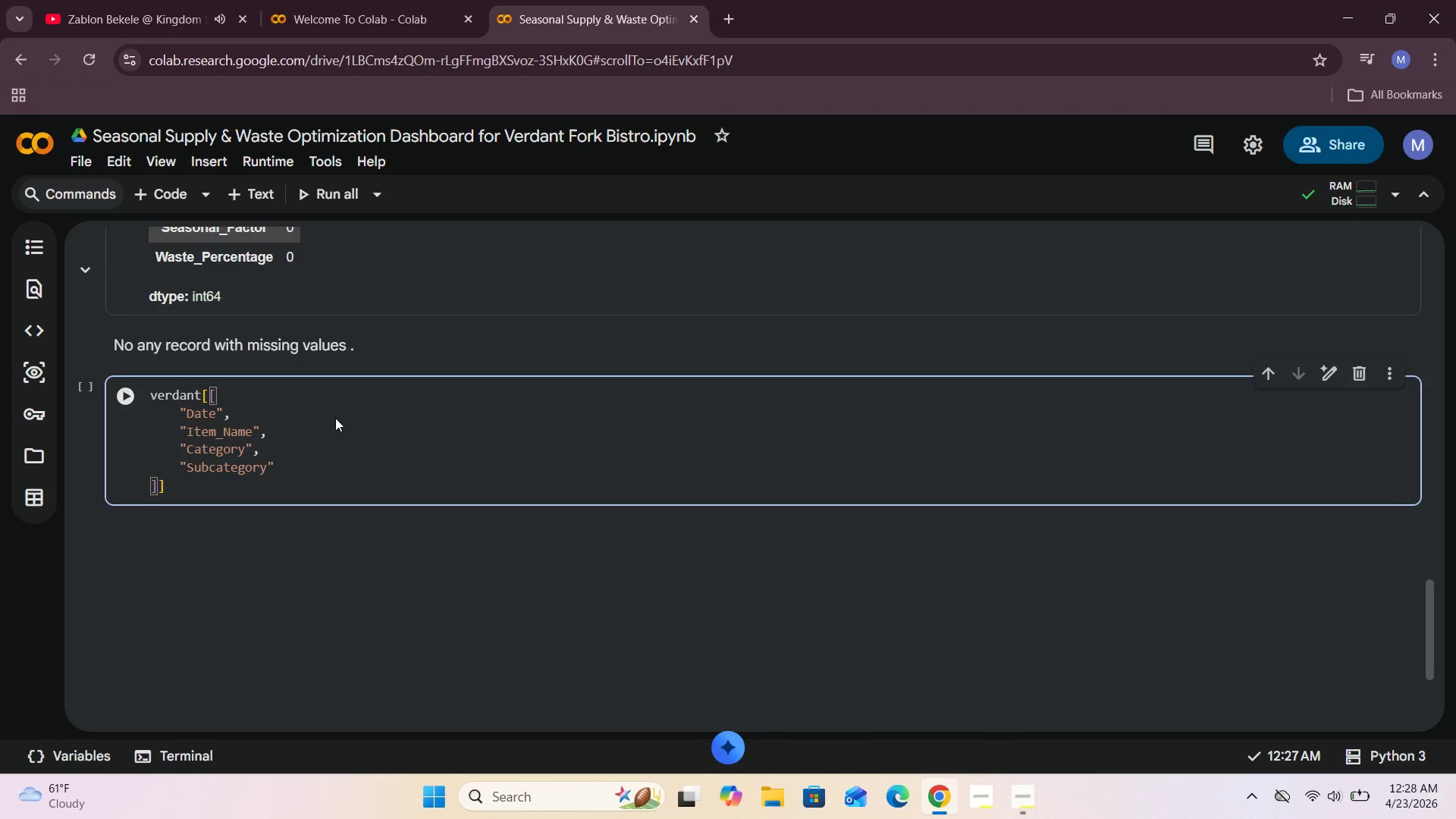 
key(ArrowRight)
 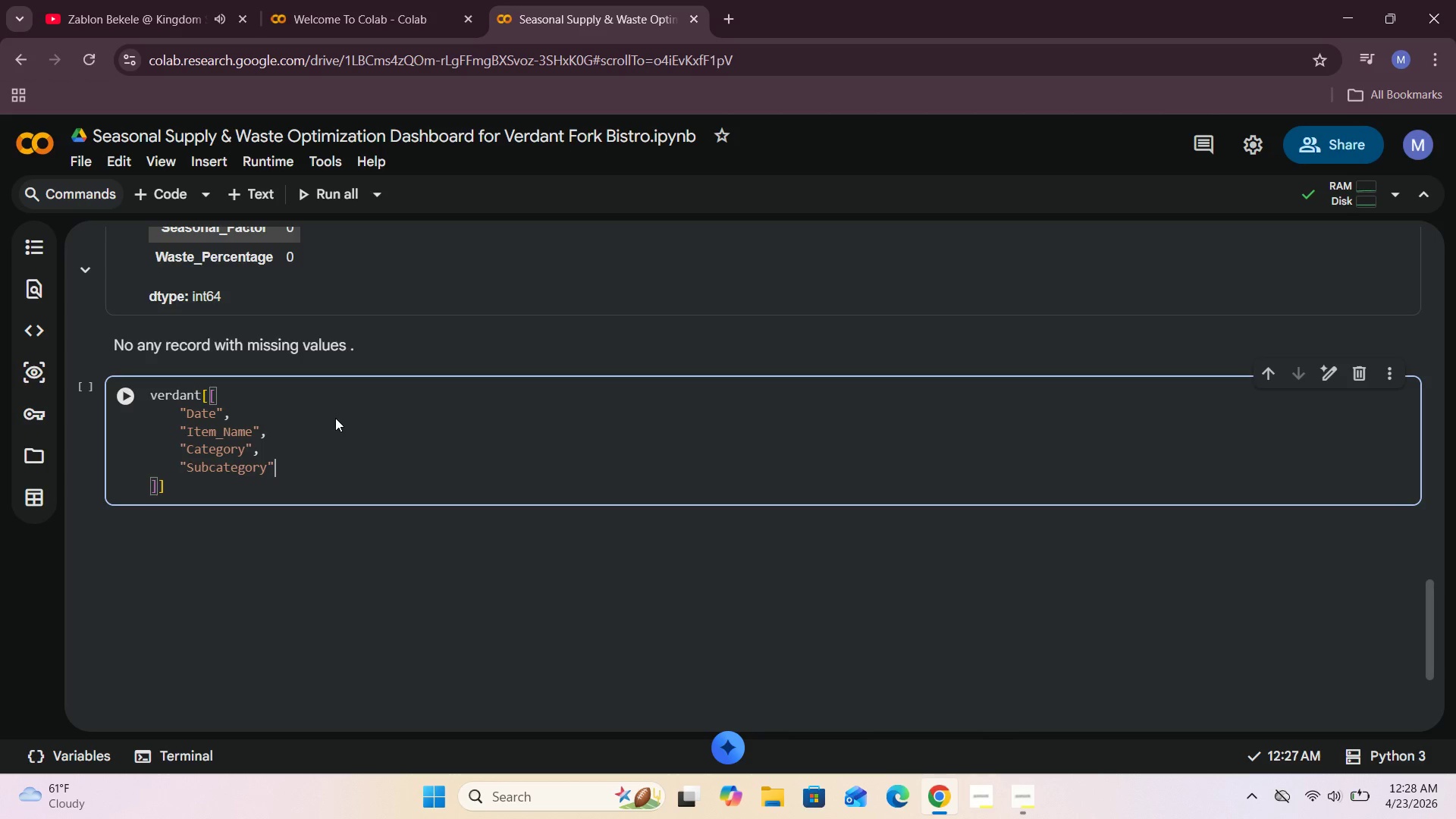 
key(Comma)
 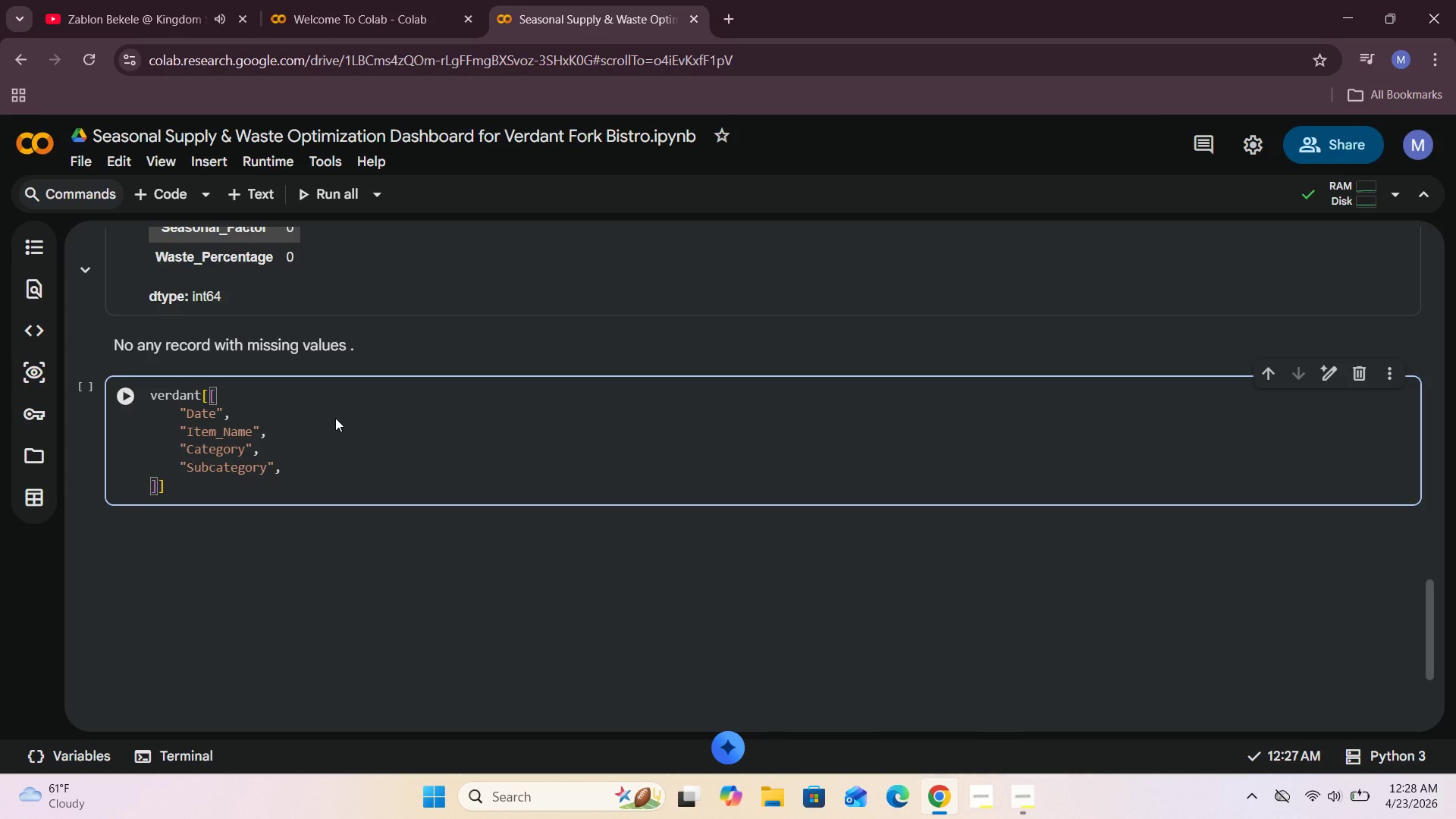 
key(Enter)
 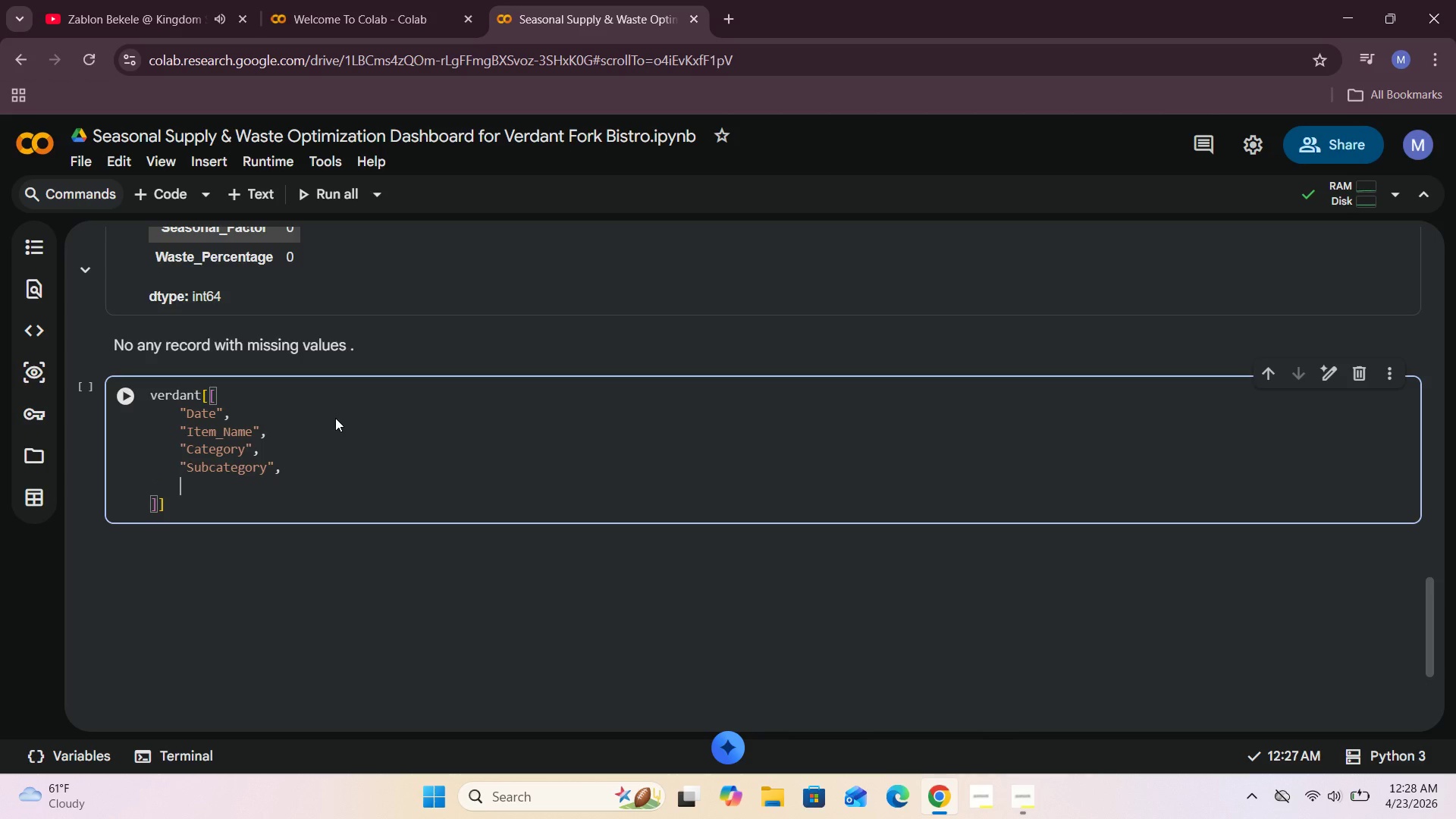 
key(Shift+Quote)
 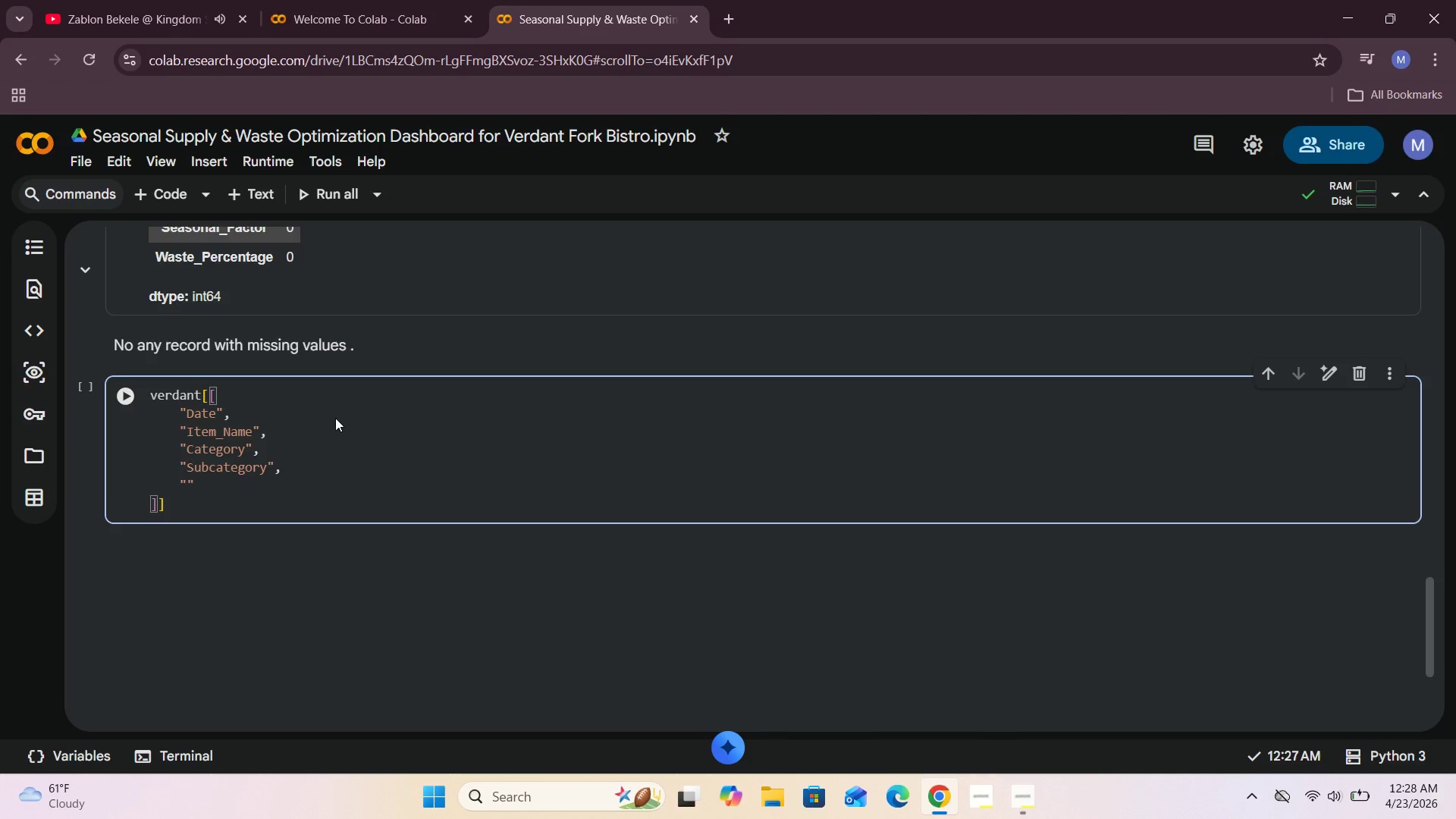 
type(Current_)
 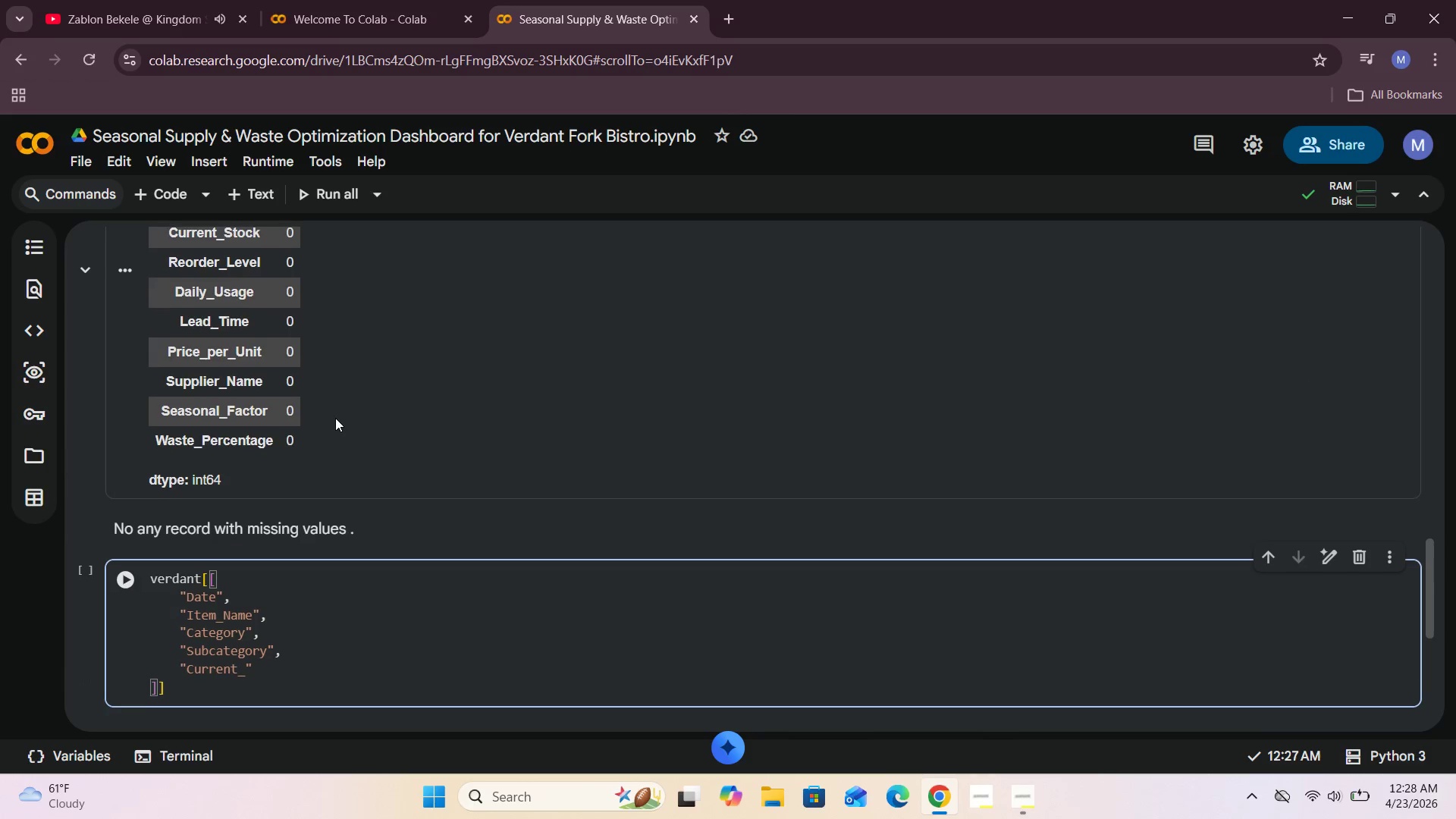 
type(Stock)
 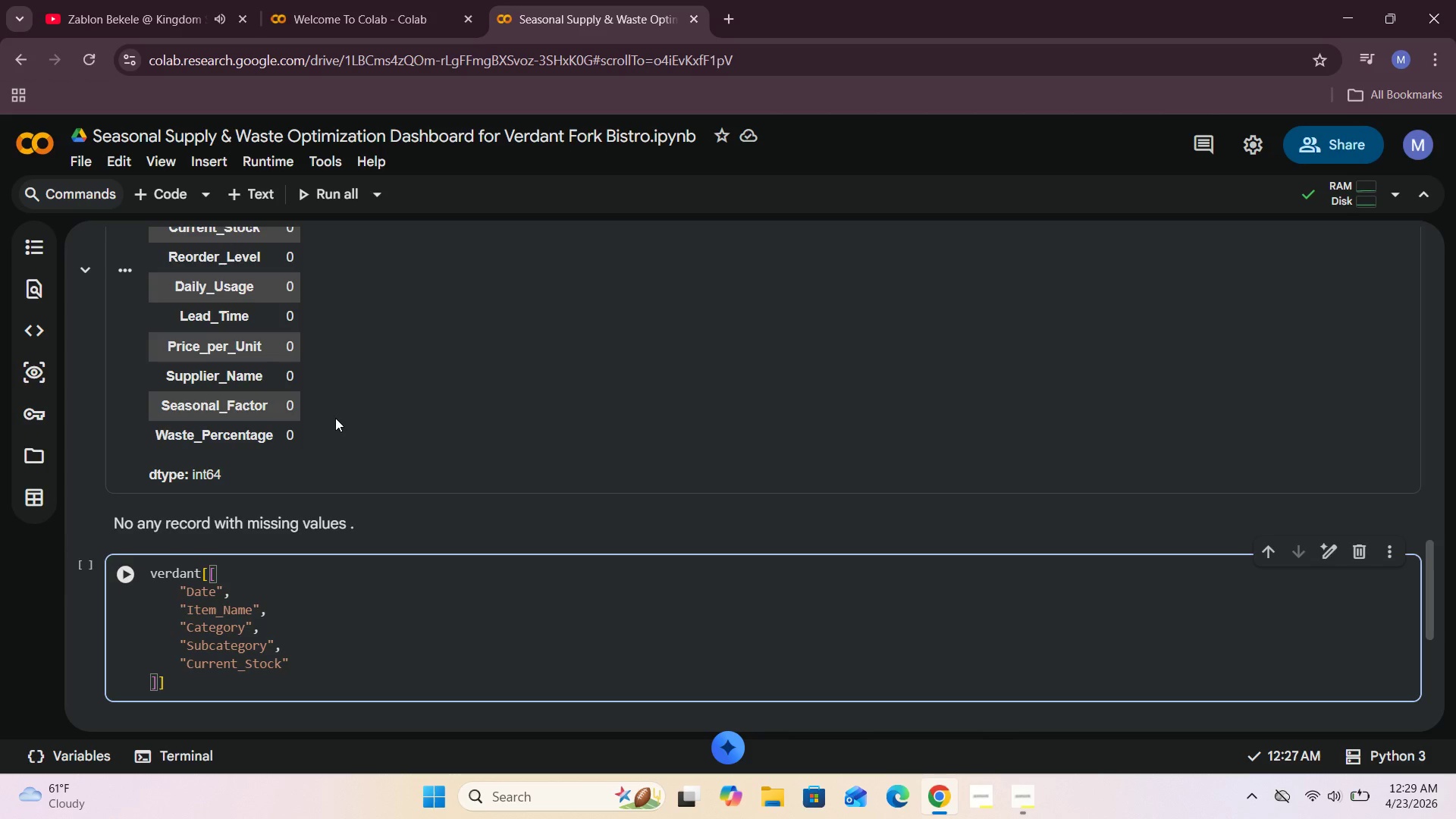 
key(ArrowRight)
 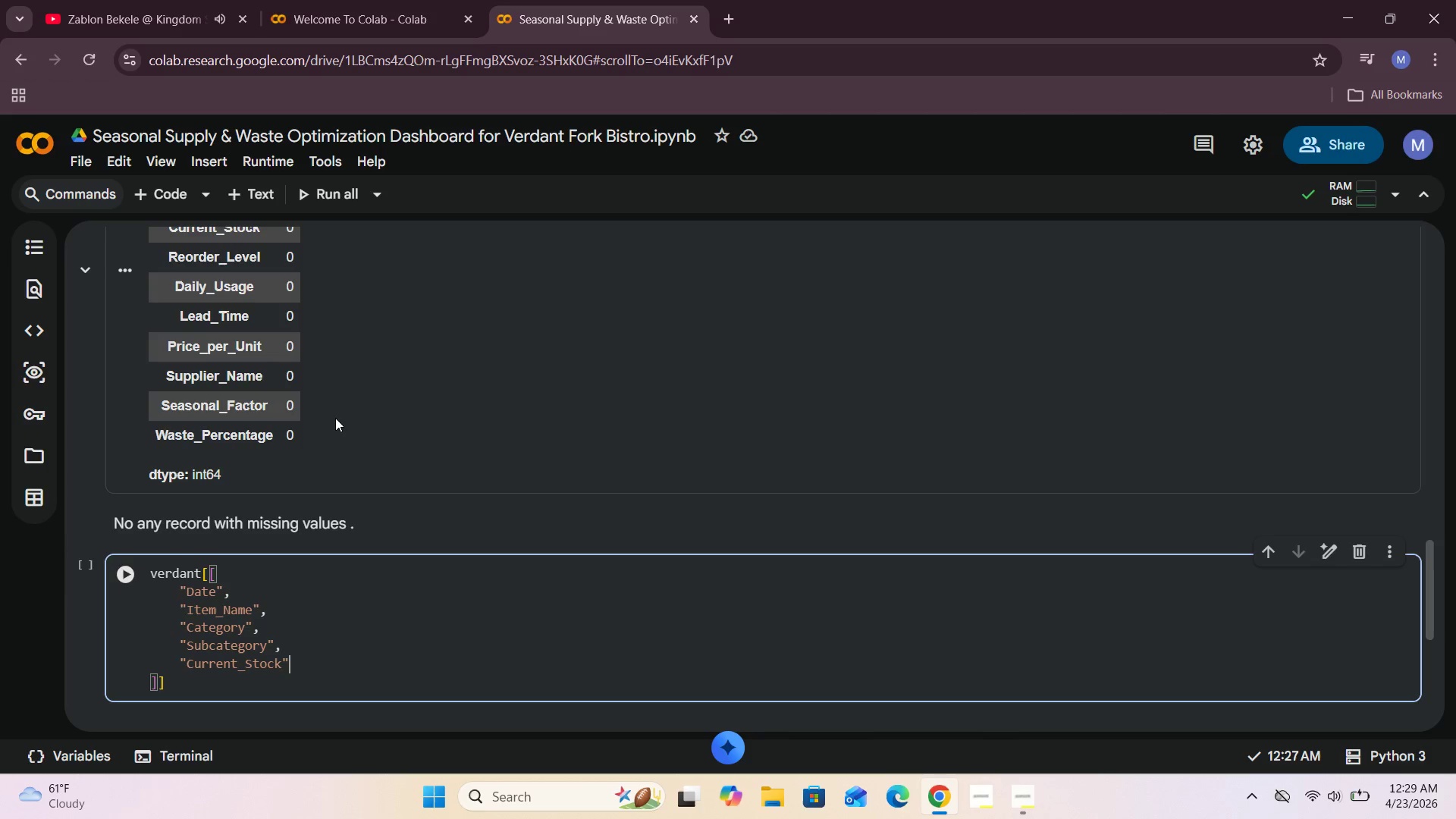 
key(Comma)
 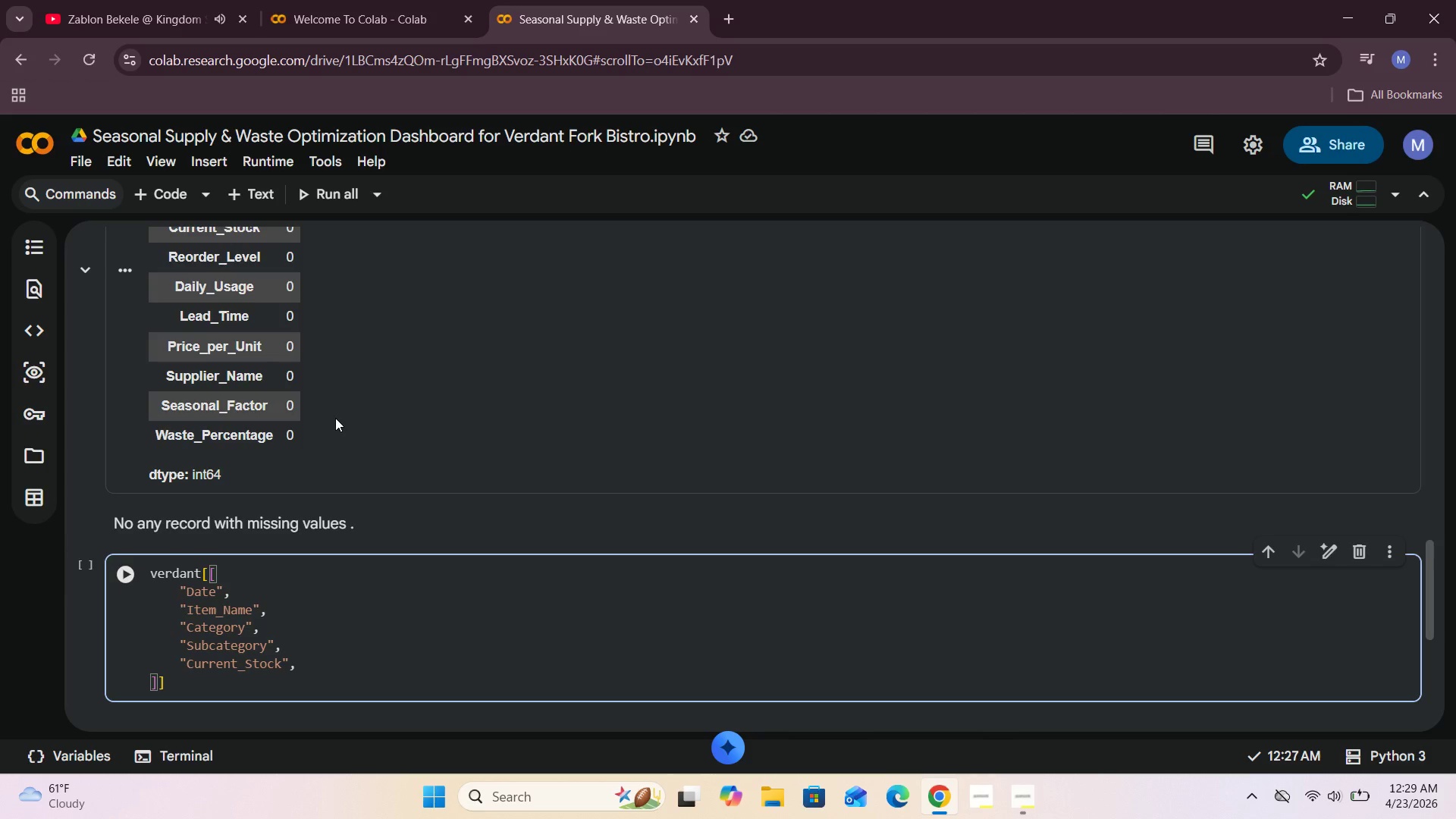 
key(Enter)
 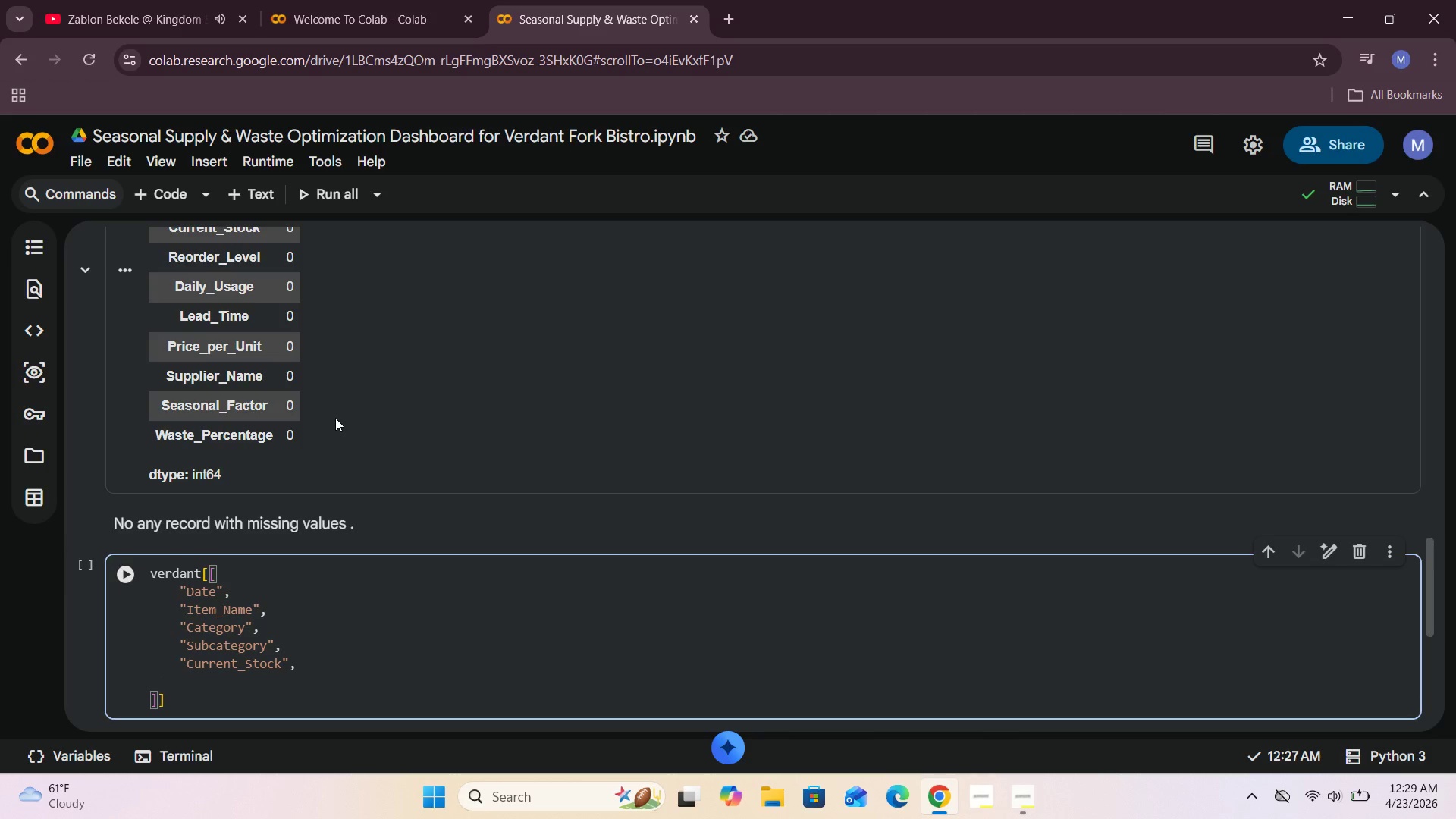 
type("Reorder_Level)
 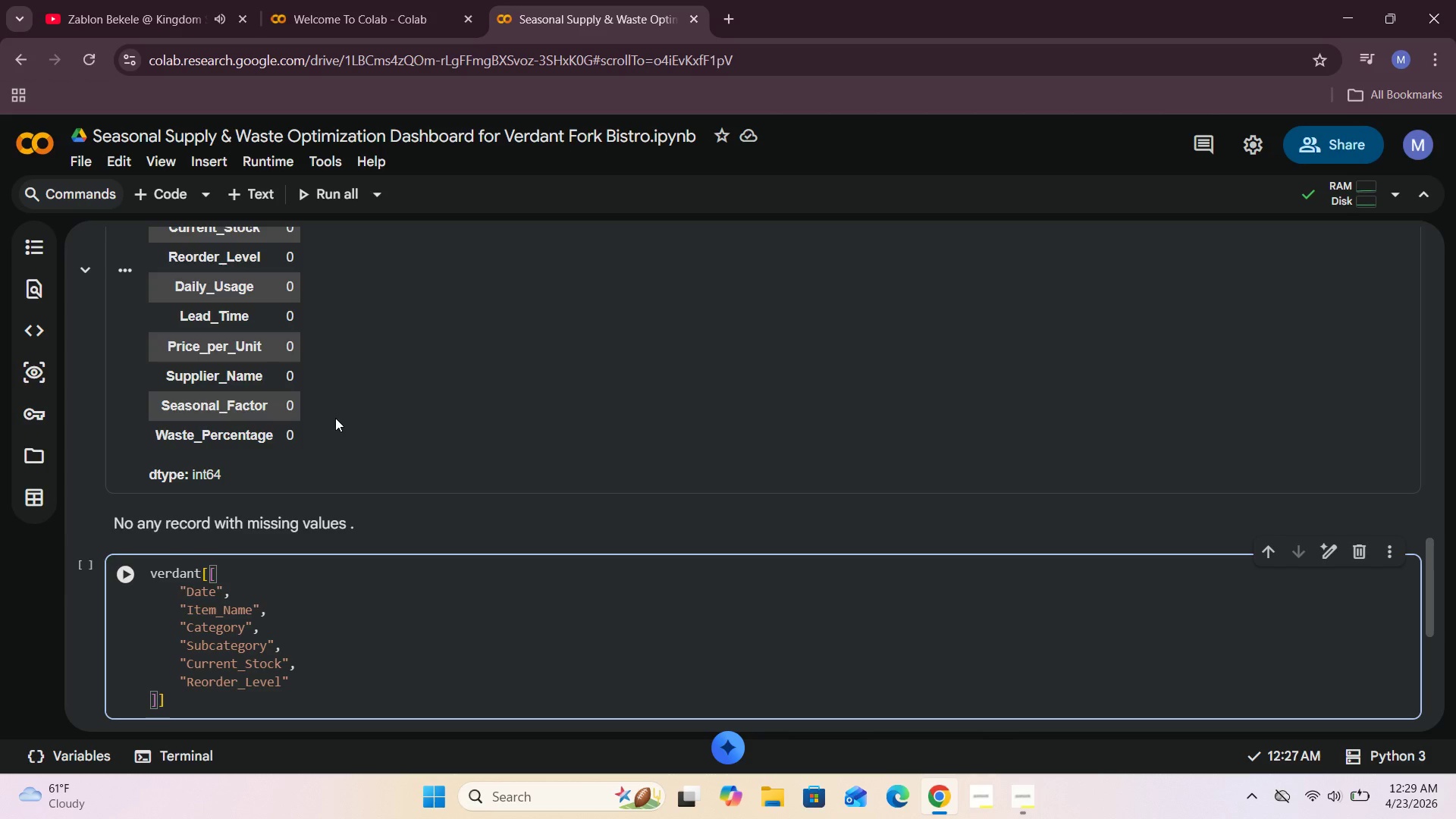 
key(ArrowRight)
 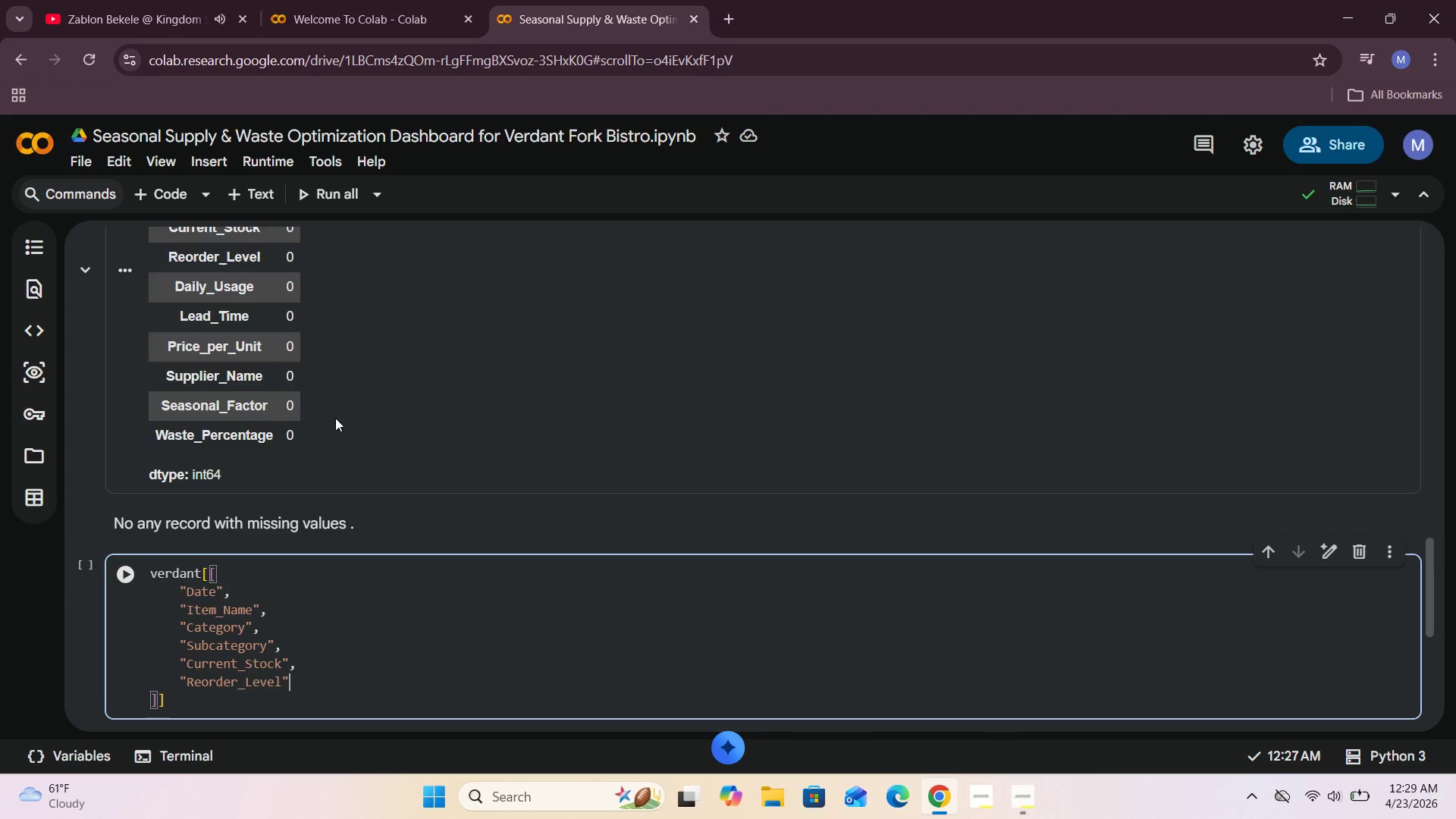 
key(Comma)
 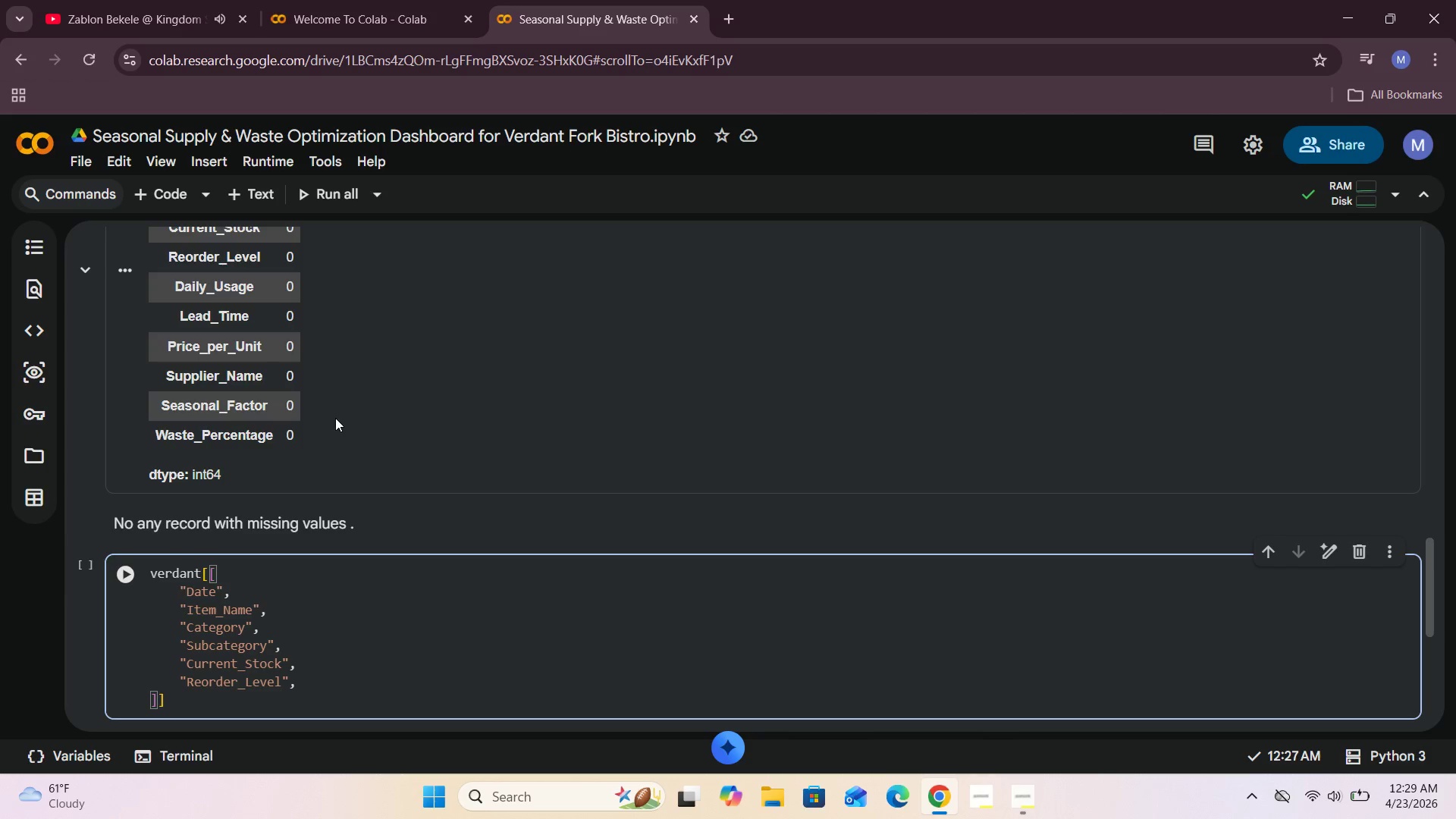 
key(Enter)
 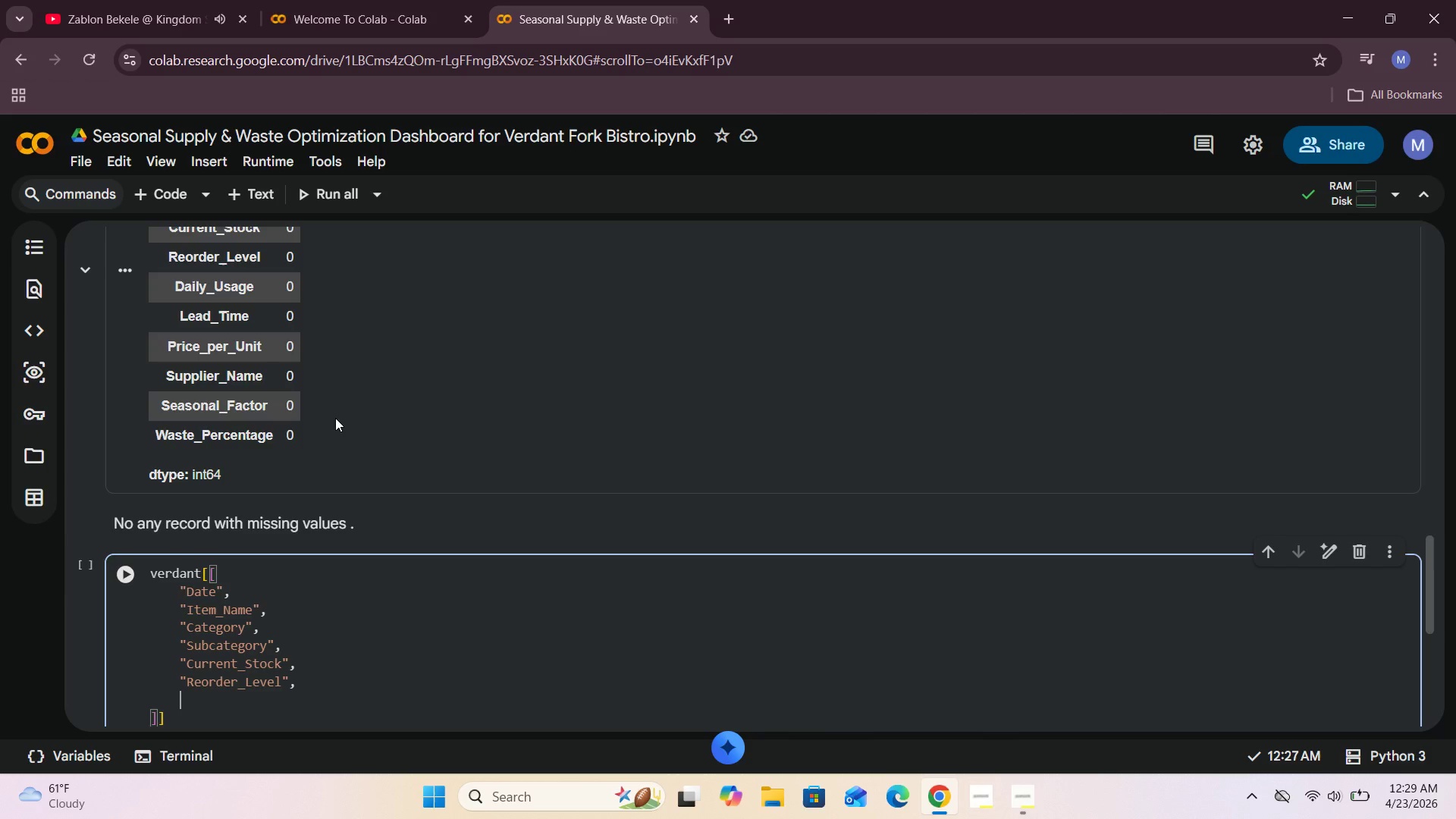 
key(Shift+Quote)
 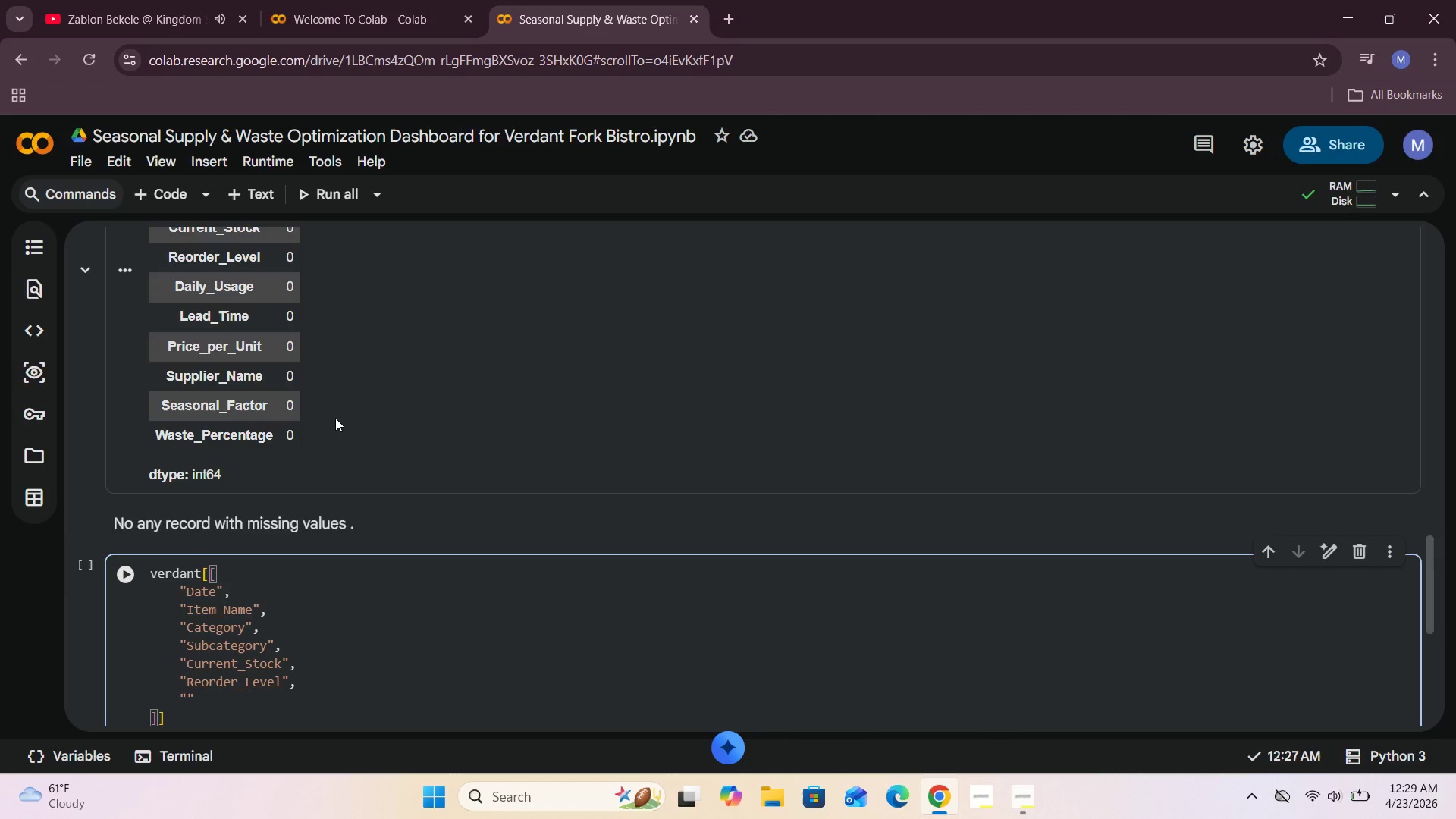 
type(Daily_Usage)
 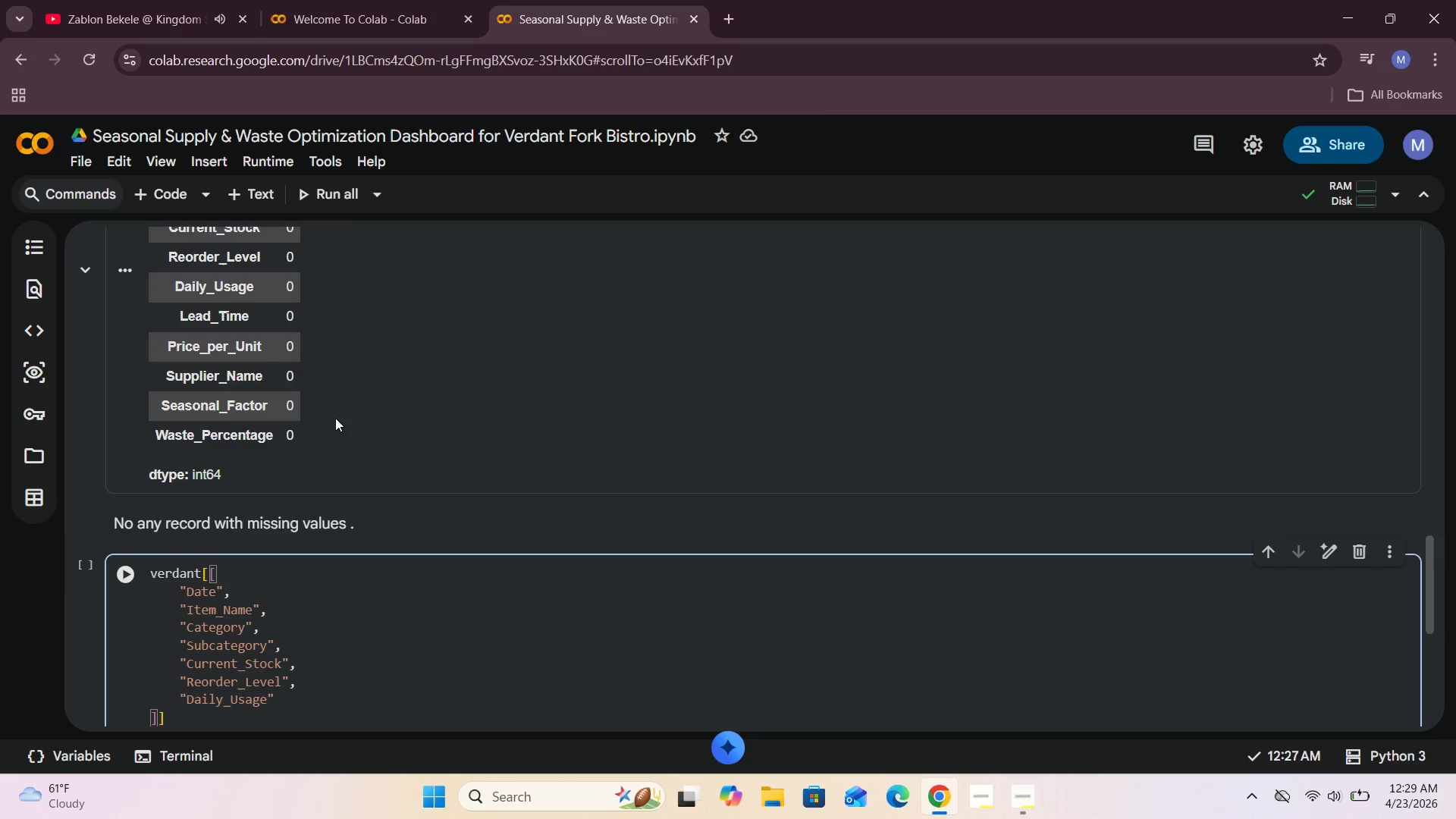 
left_click([278, 451])
 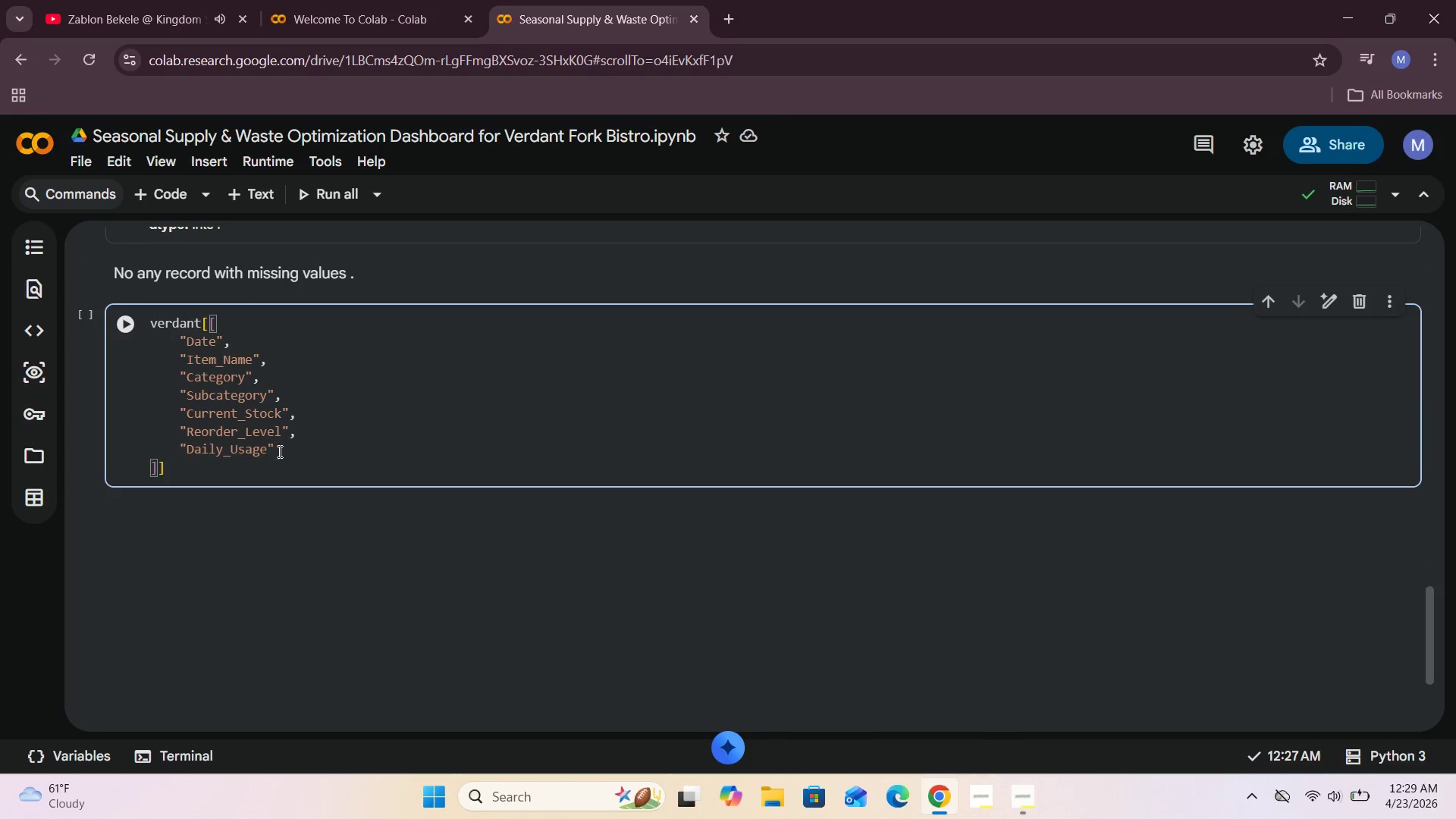 
key(Comma)
 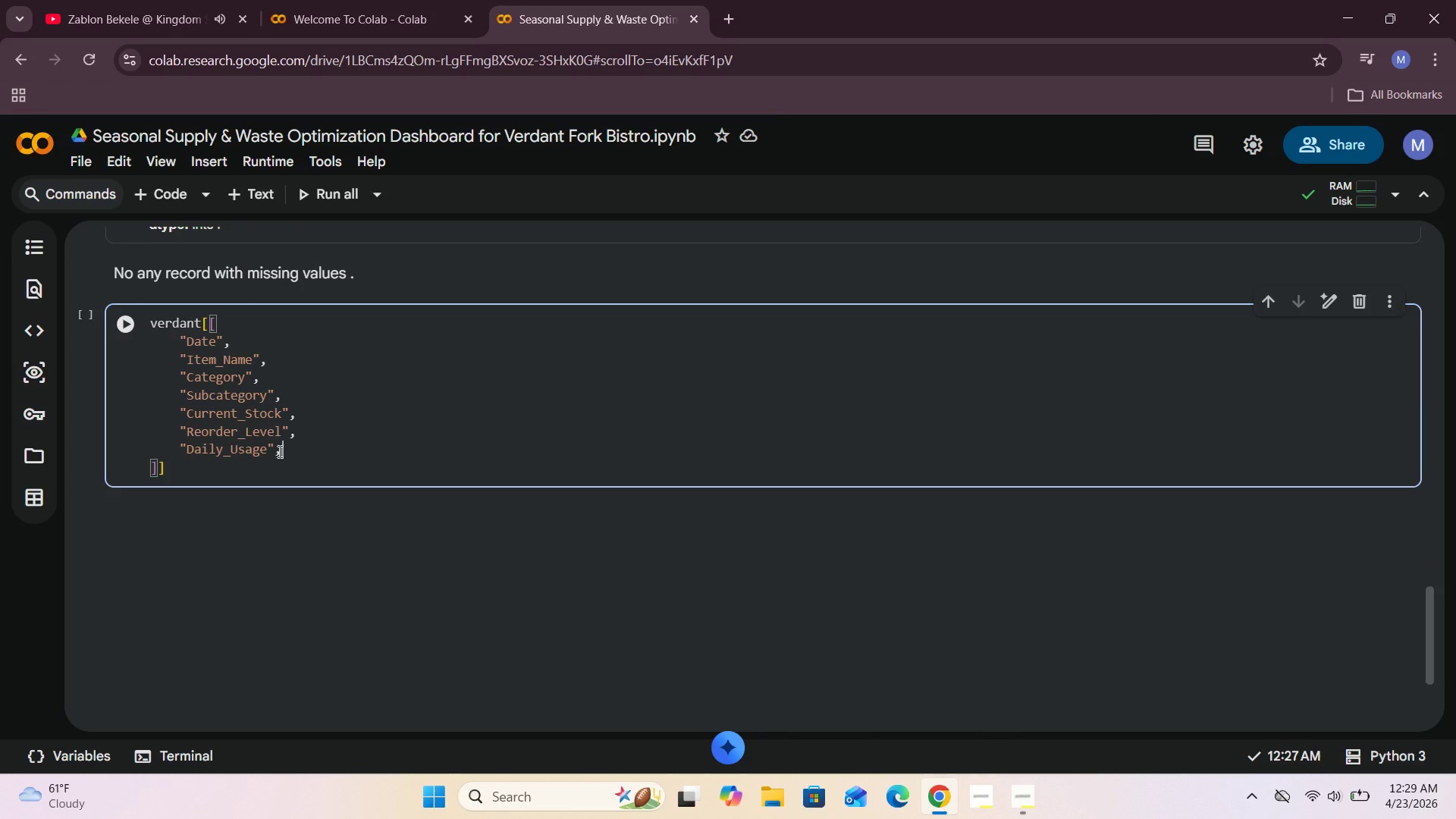 
key(Enter)
 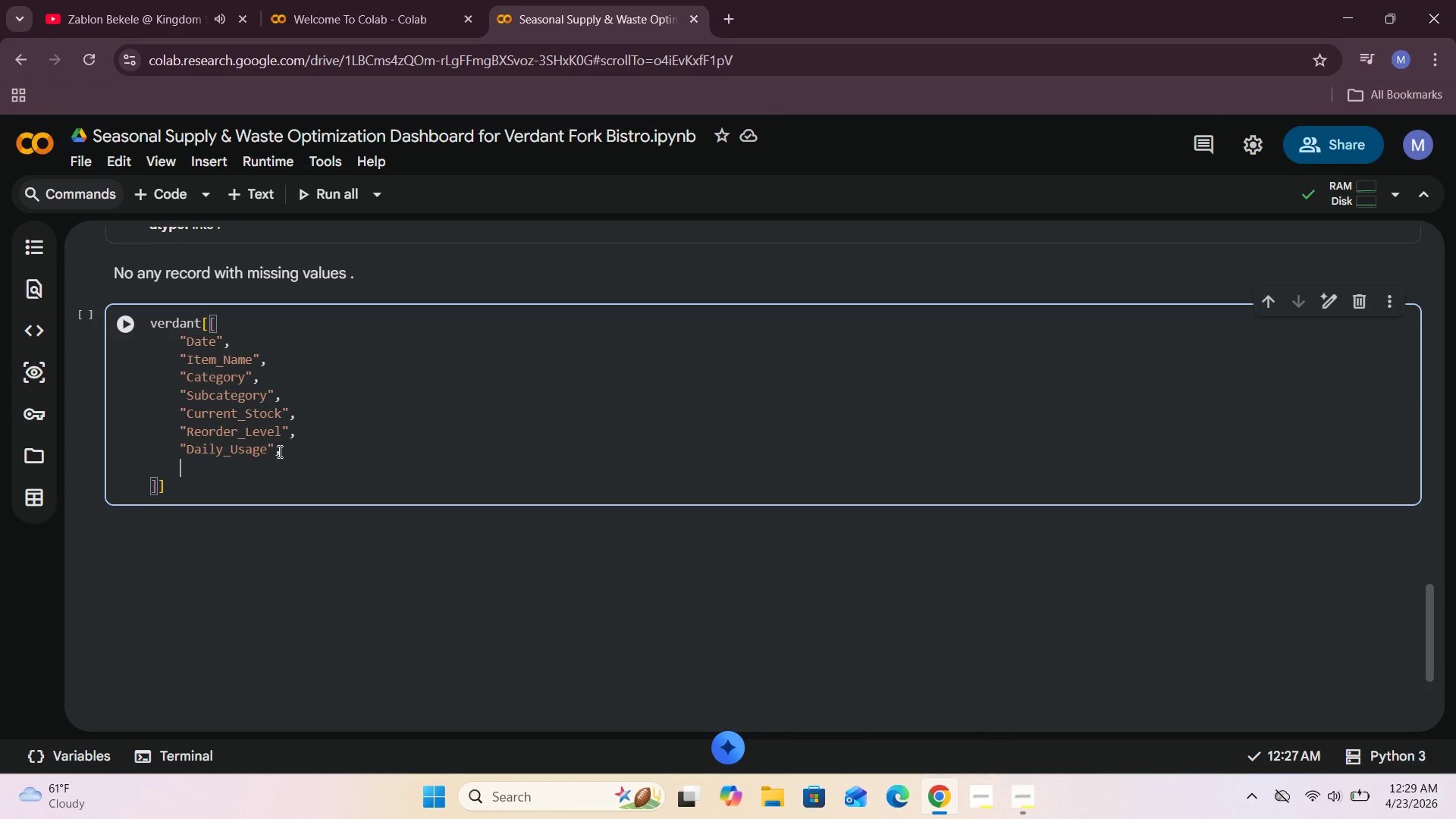 
type("Lead_Tme)
 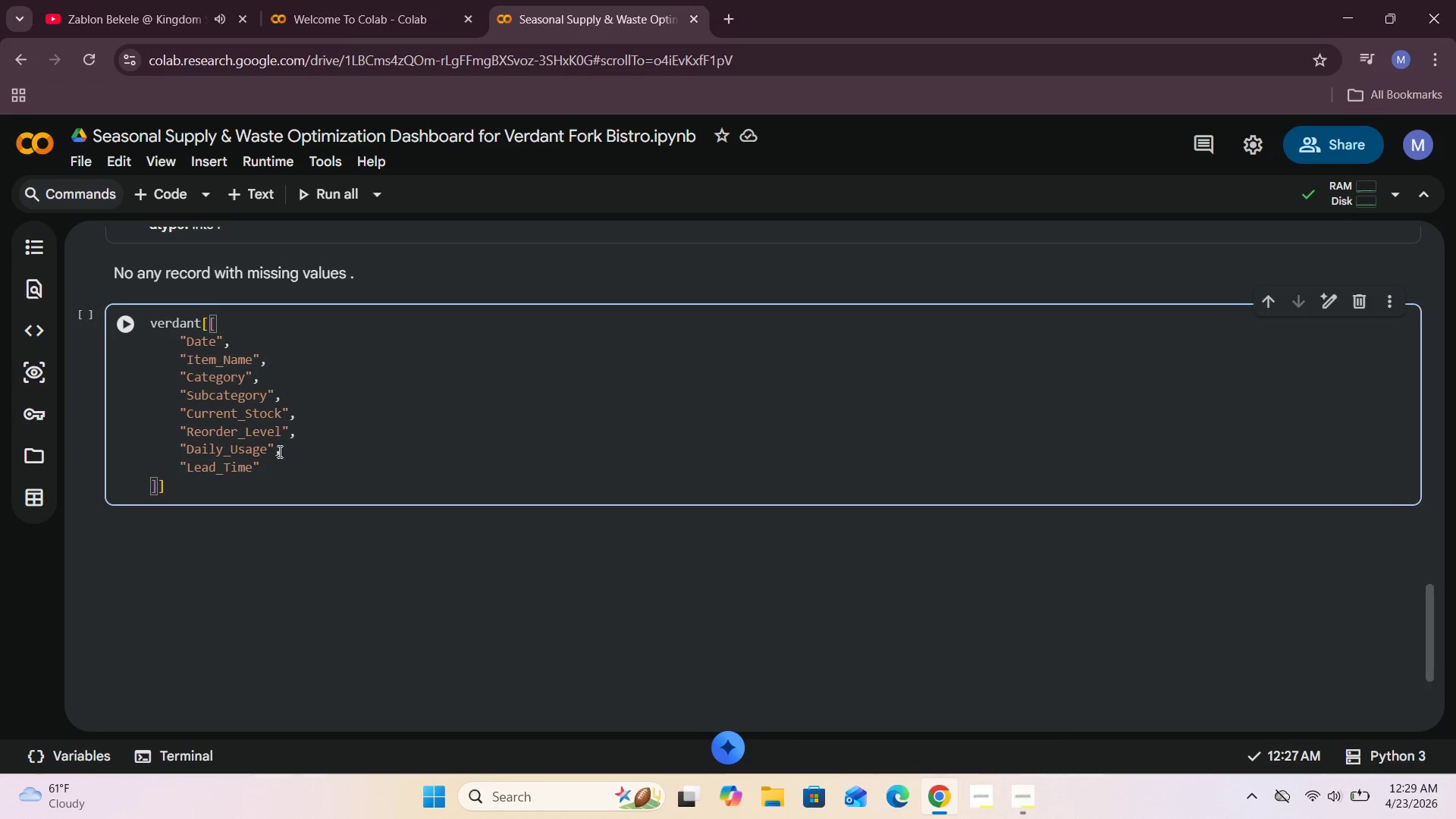 
 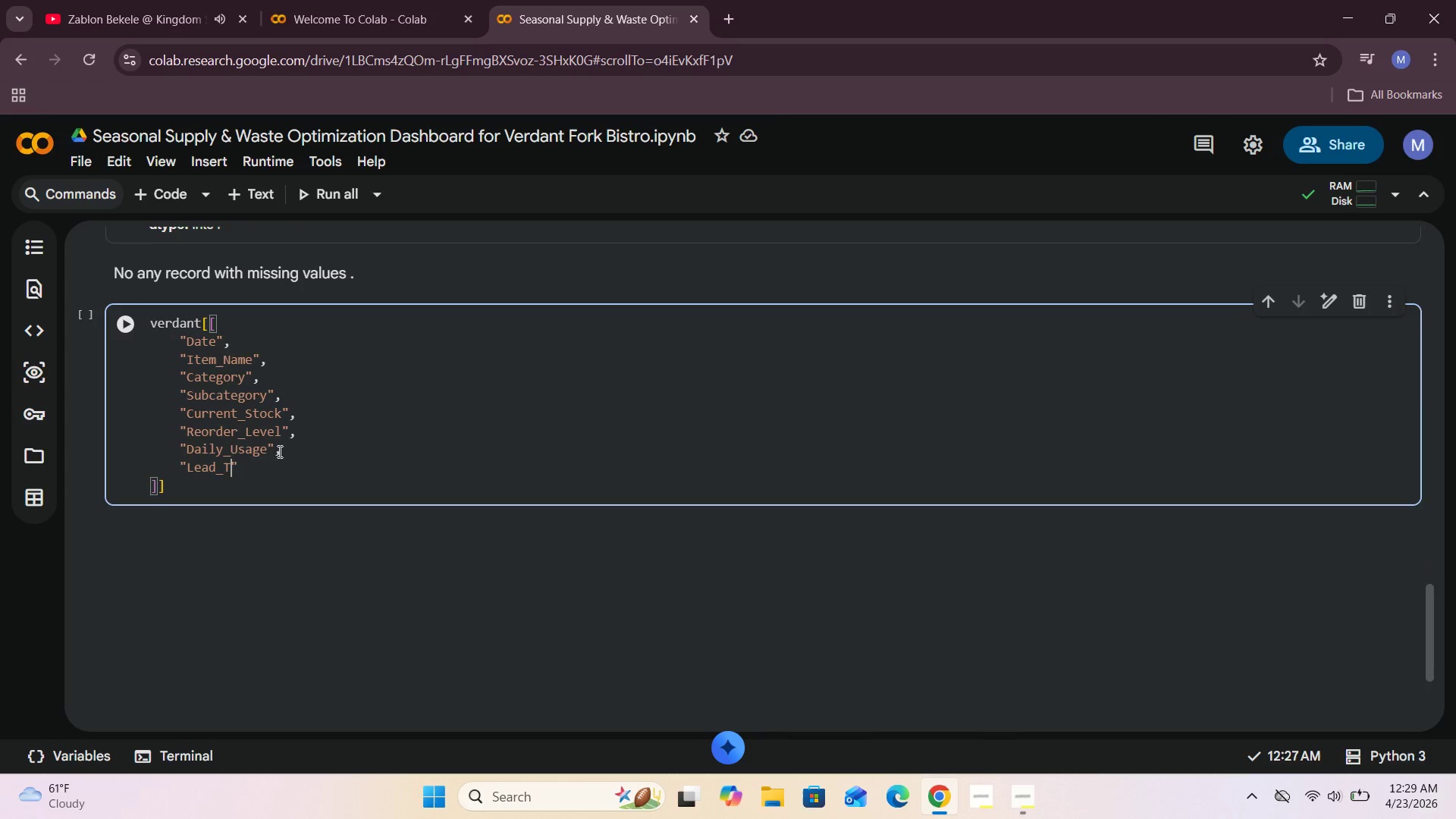 
hold_key(key=I, duration=0.36)
 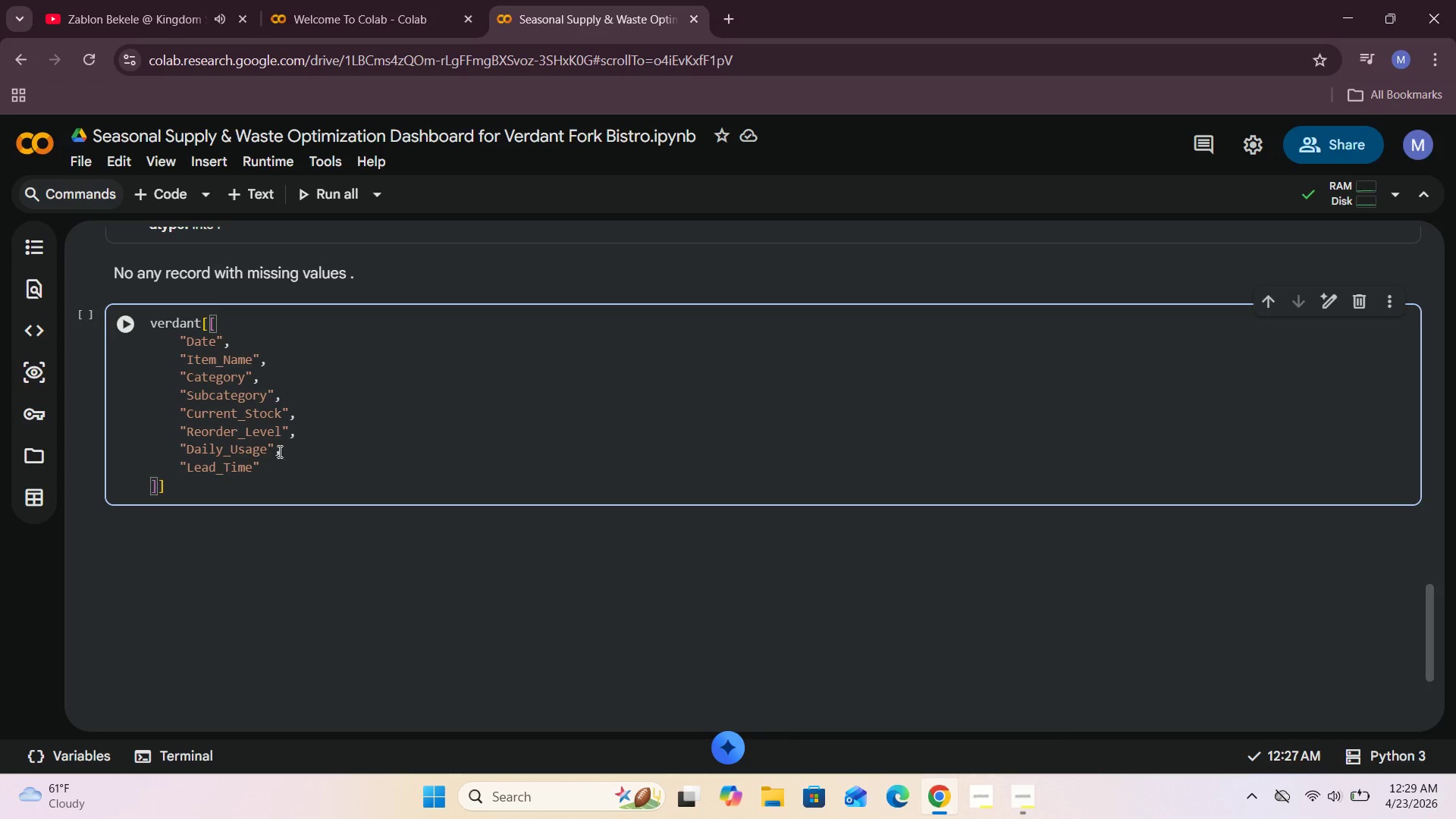 
key(ArrowRight)
 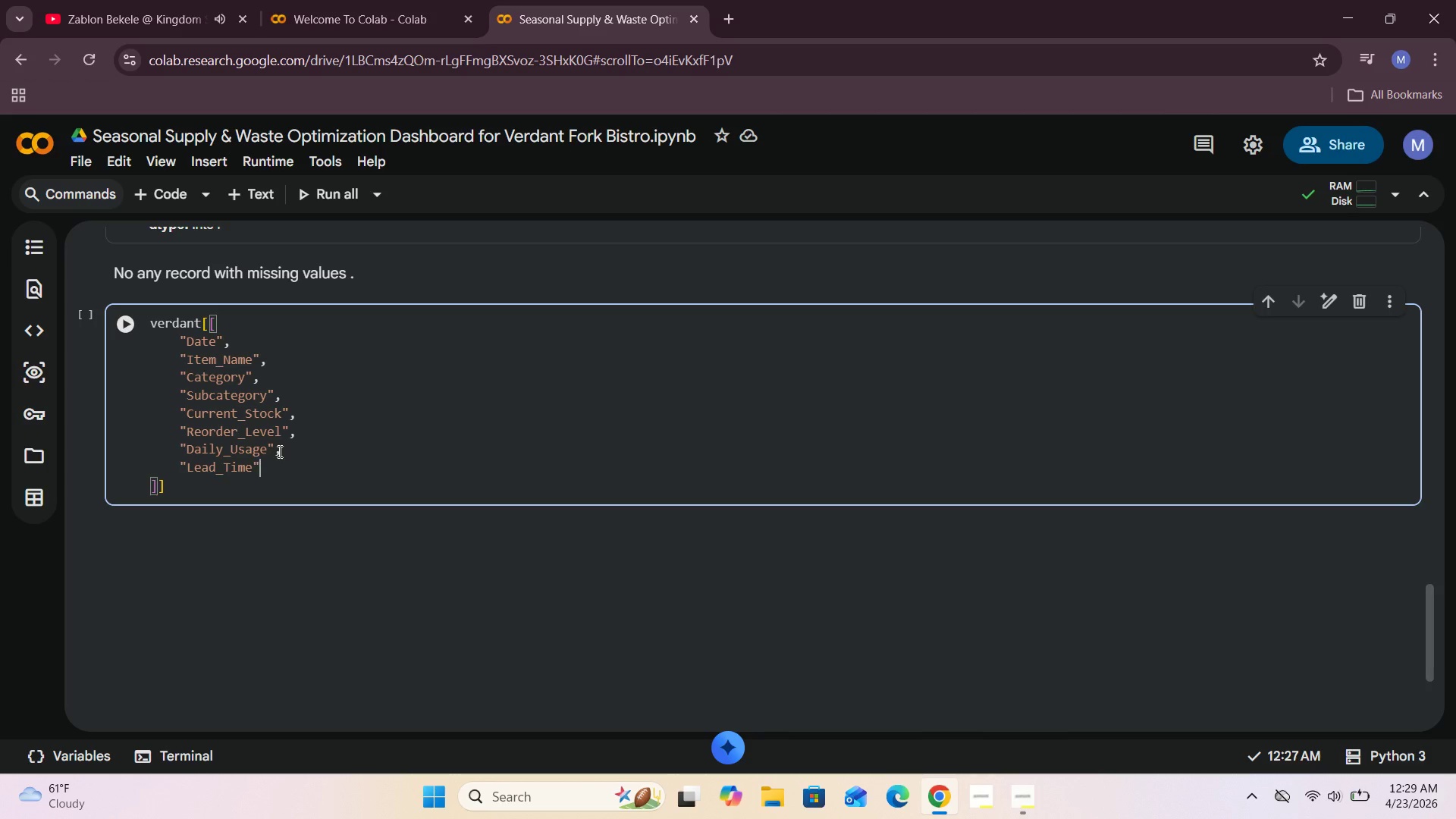 
key(Comma)
 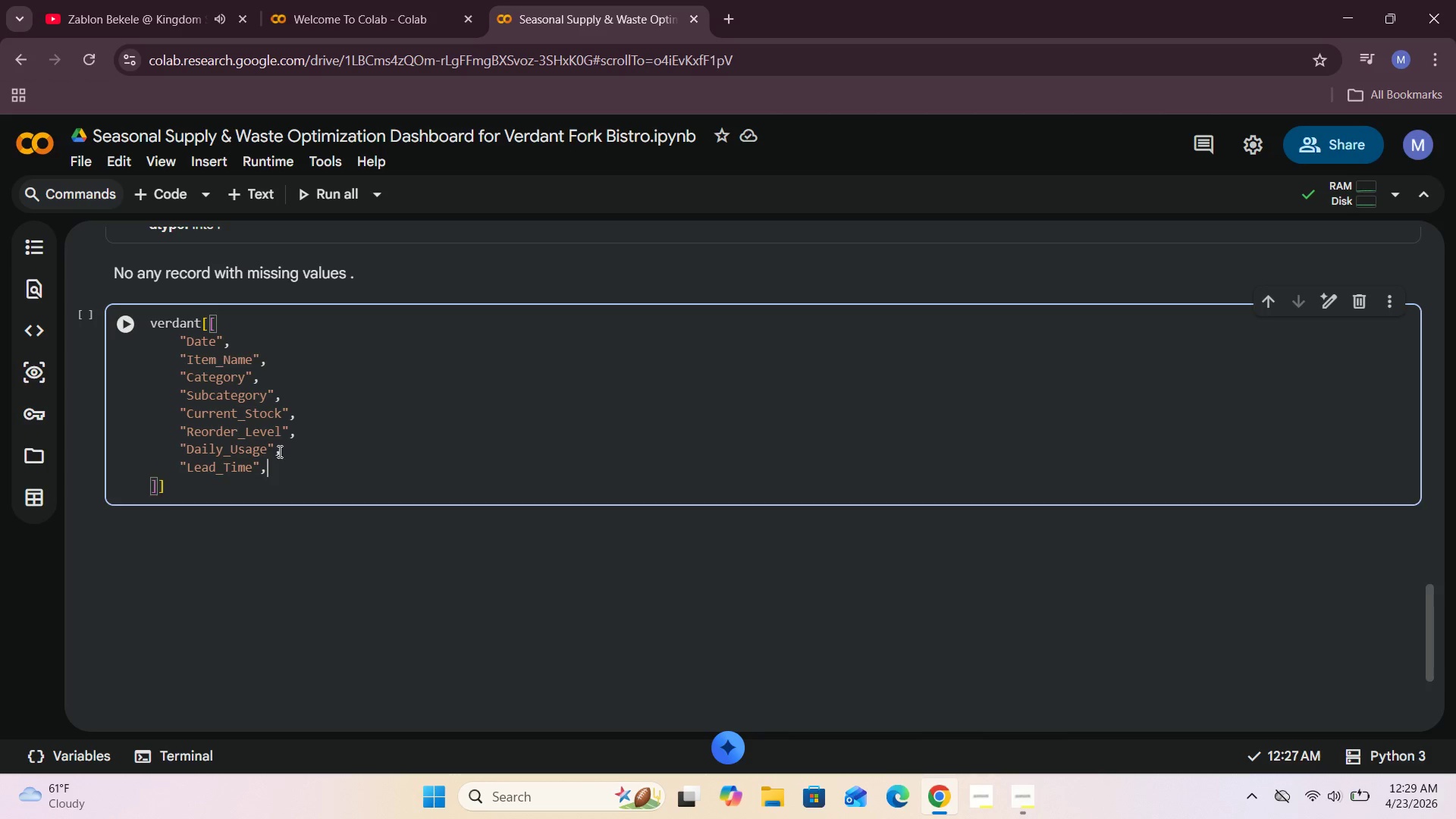 
key(Enter)
 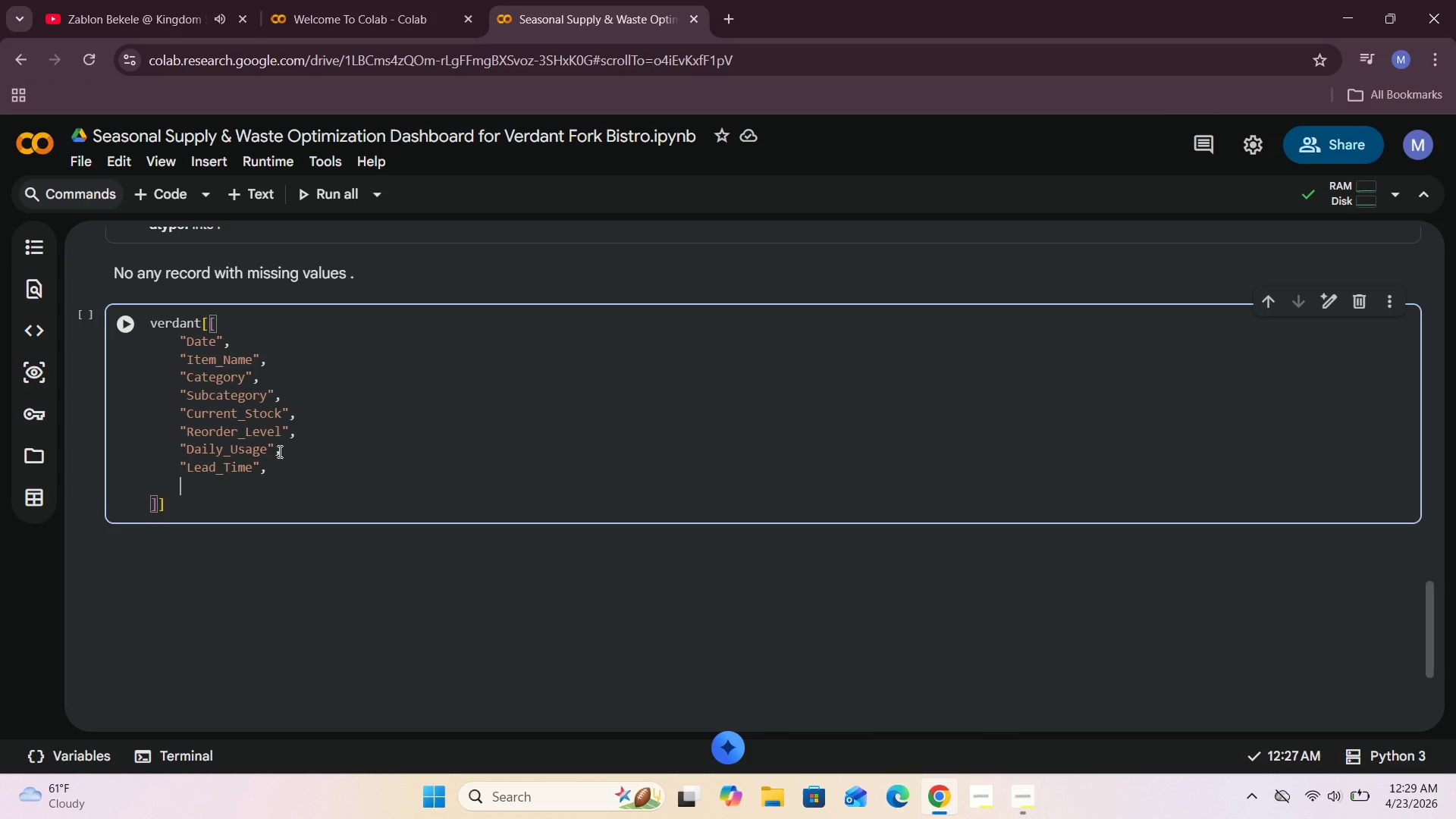 
type("Price_per_UN)
key(Backspace)
type(nit)
 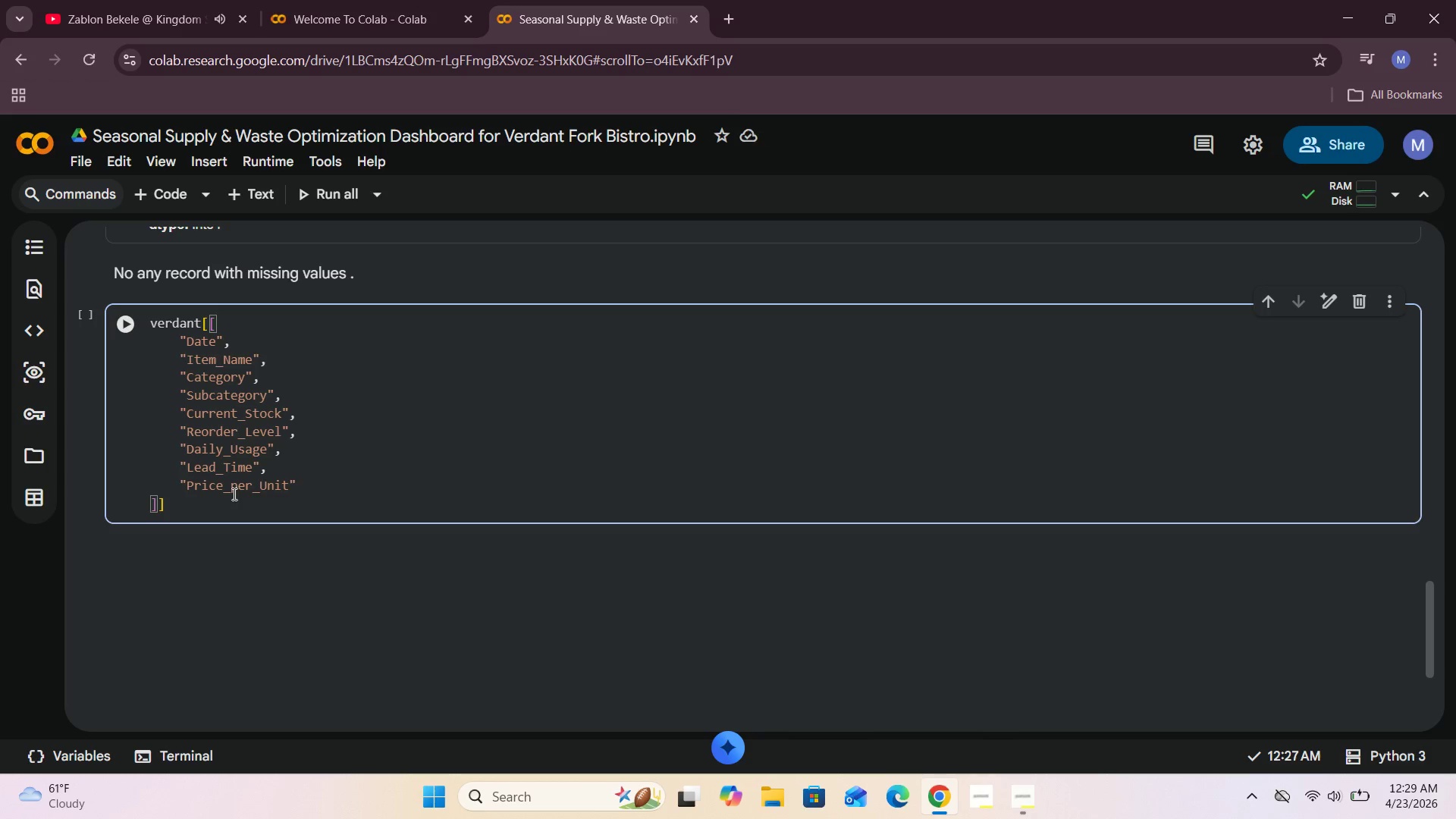 
wait(6.66)
 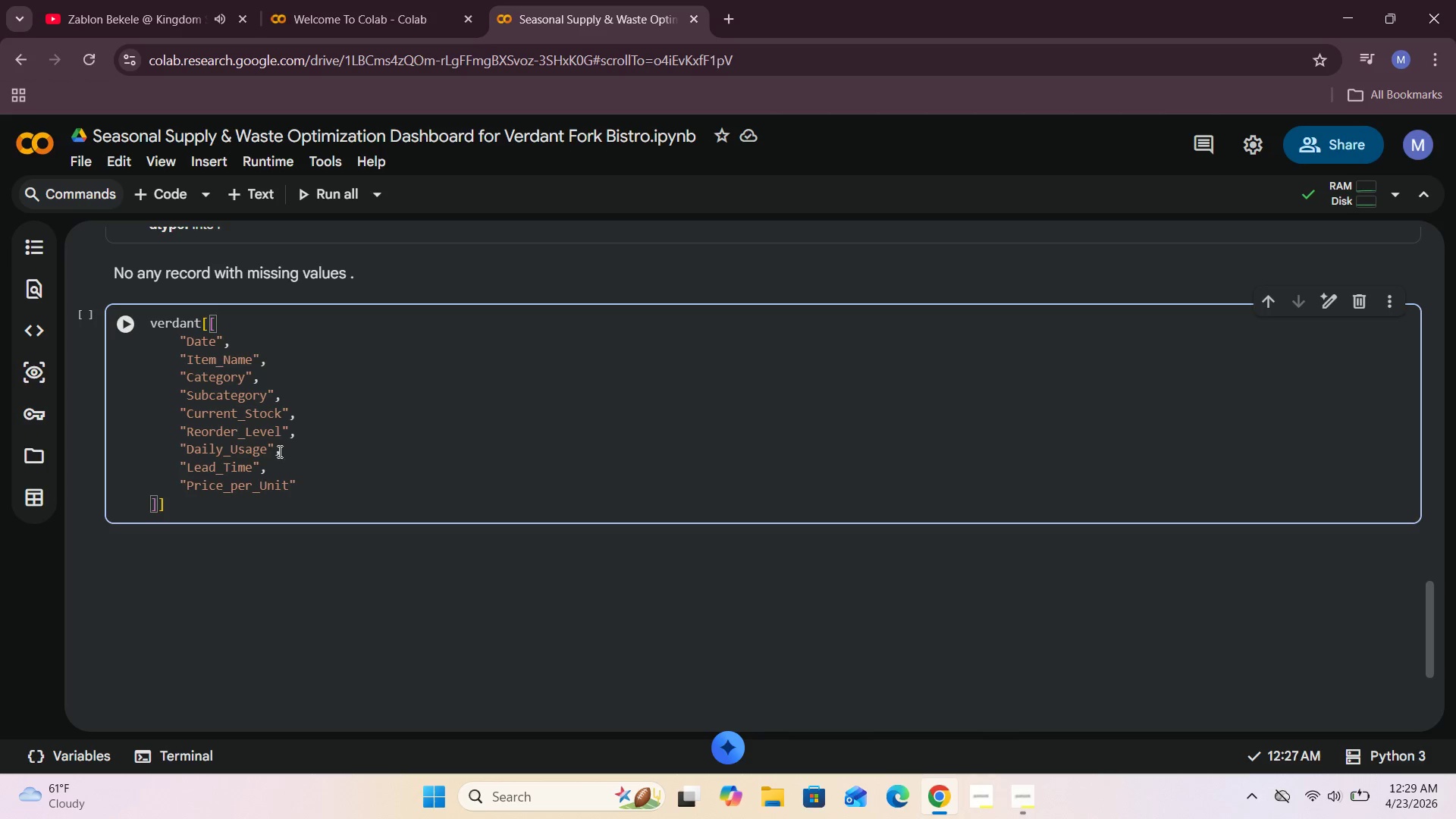 
scroll: coordinate [186, 469], scroll_direction: up, amount: 9.0
 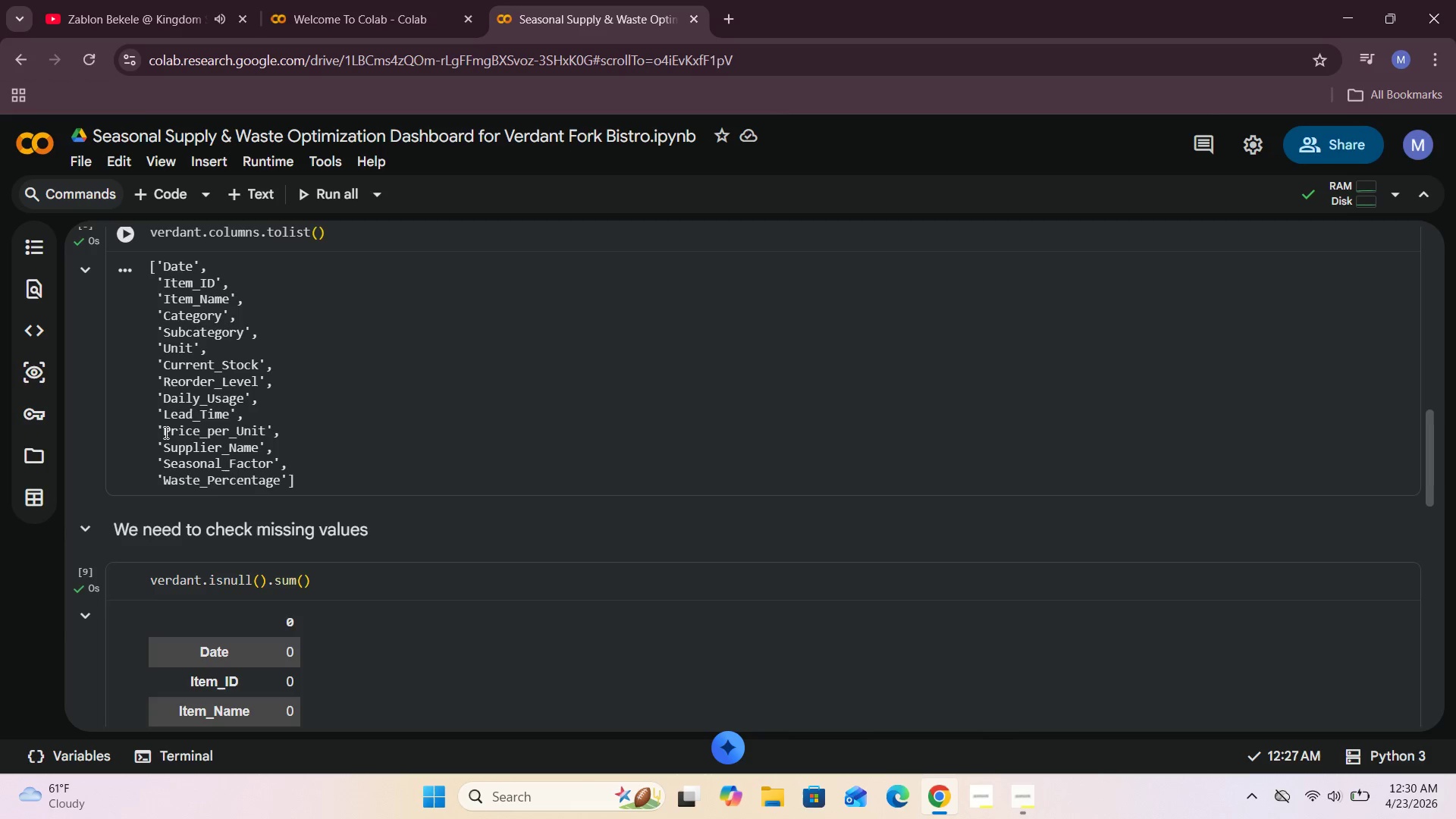 
left_click_drag(start_coordinate=[164, 430], to_coordinate=[264, 433])
 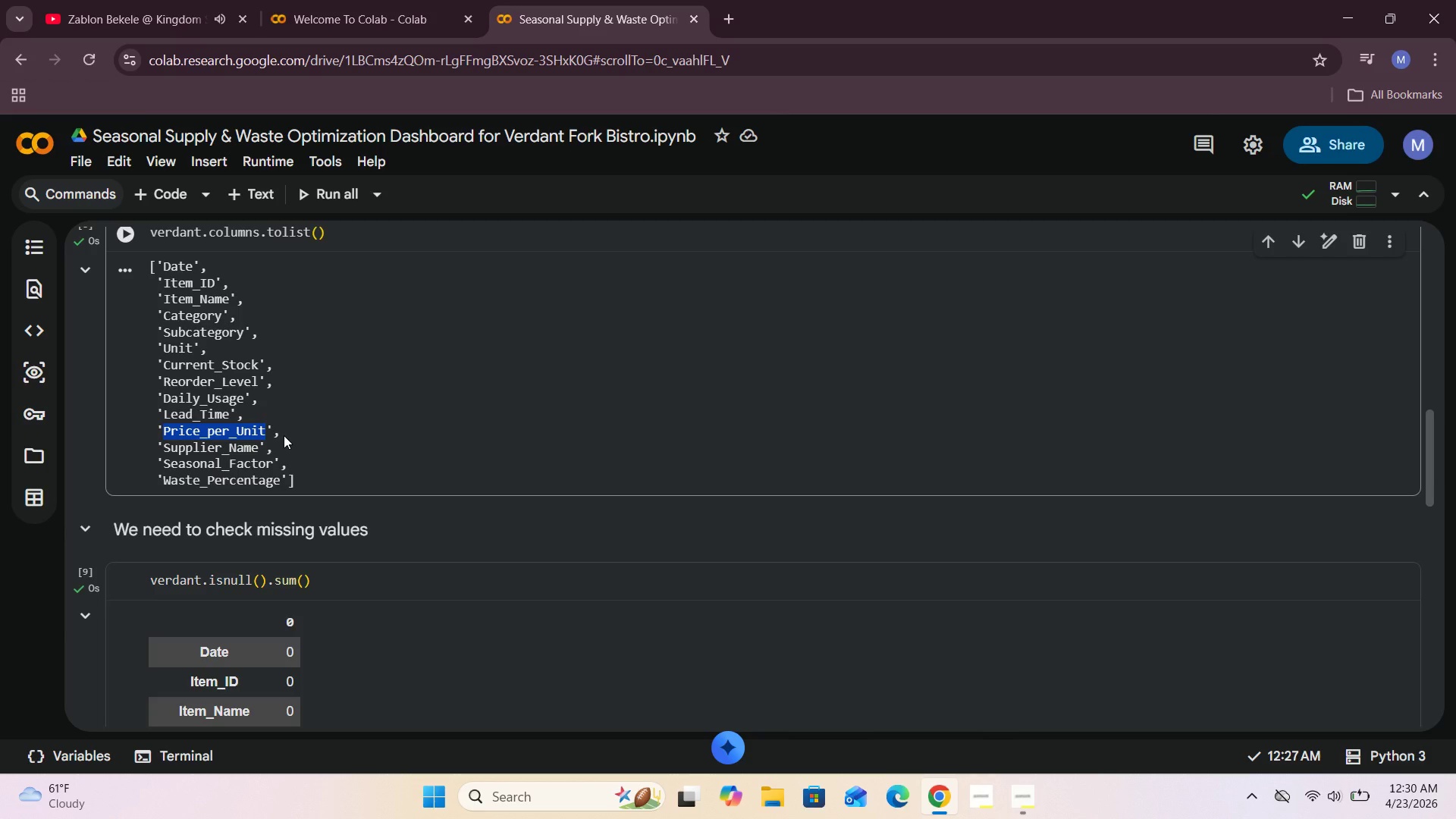 
key(Control+C)
 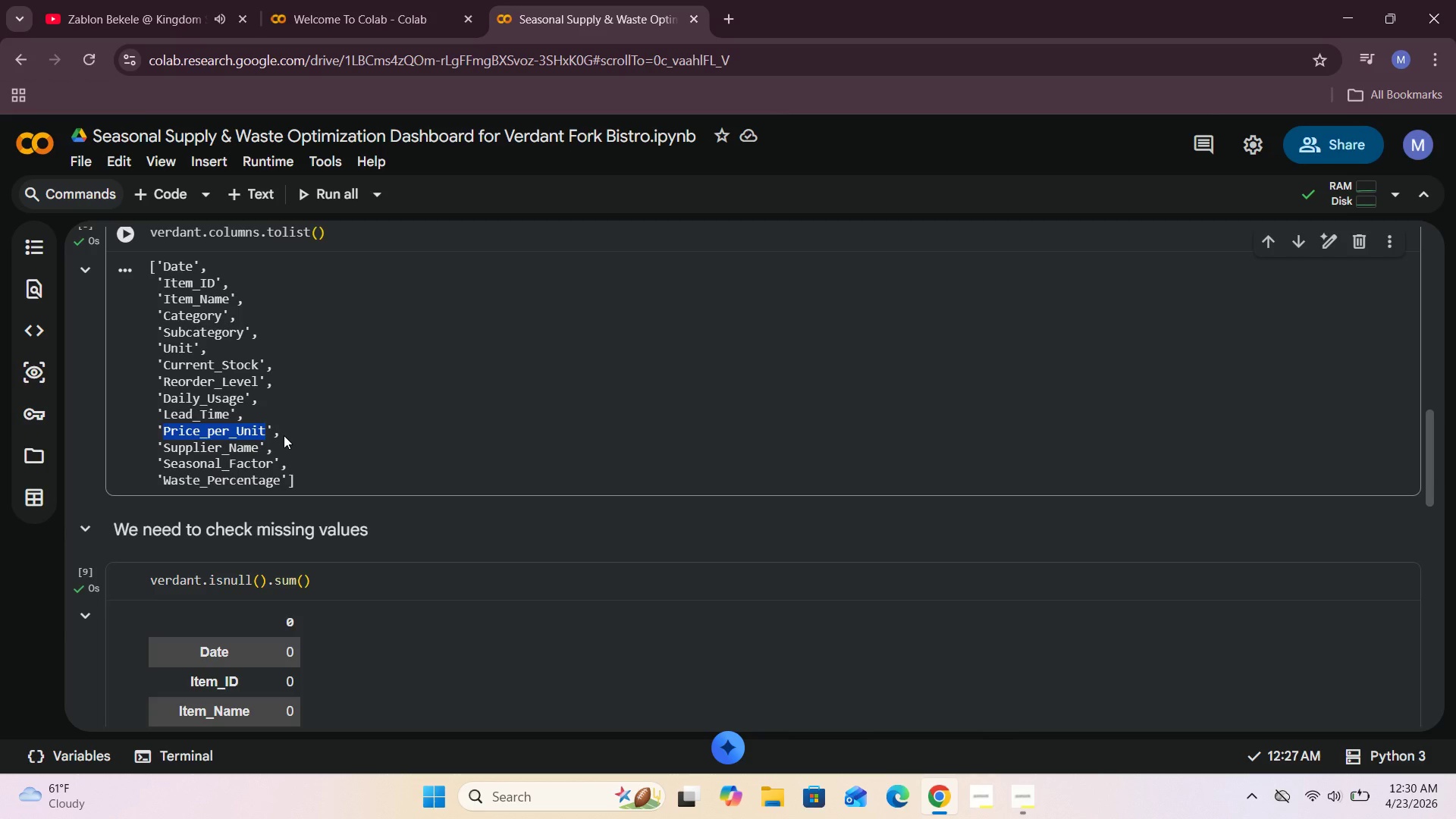 
left_click([284, 435])
 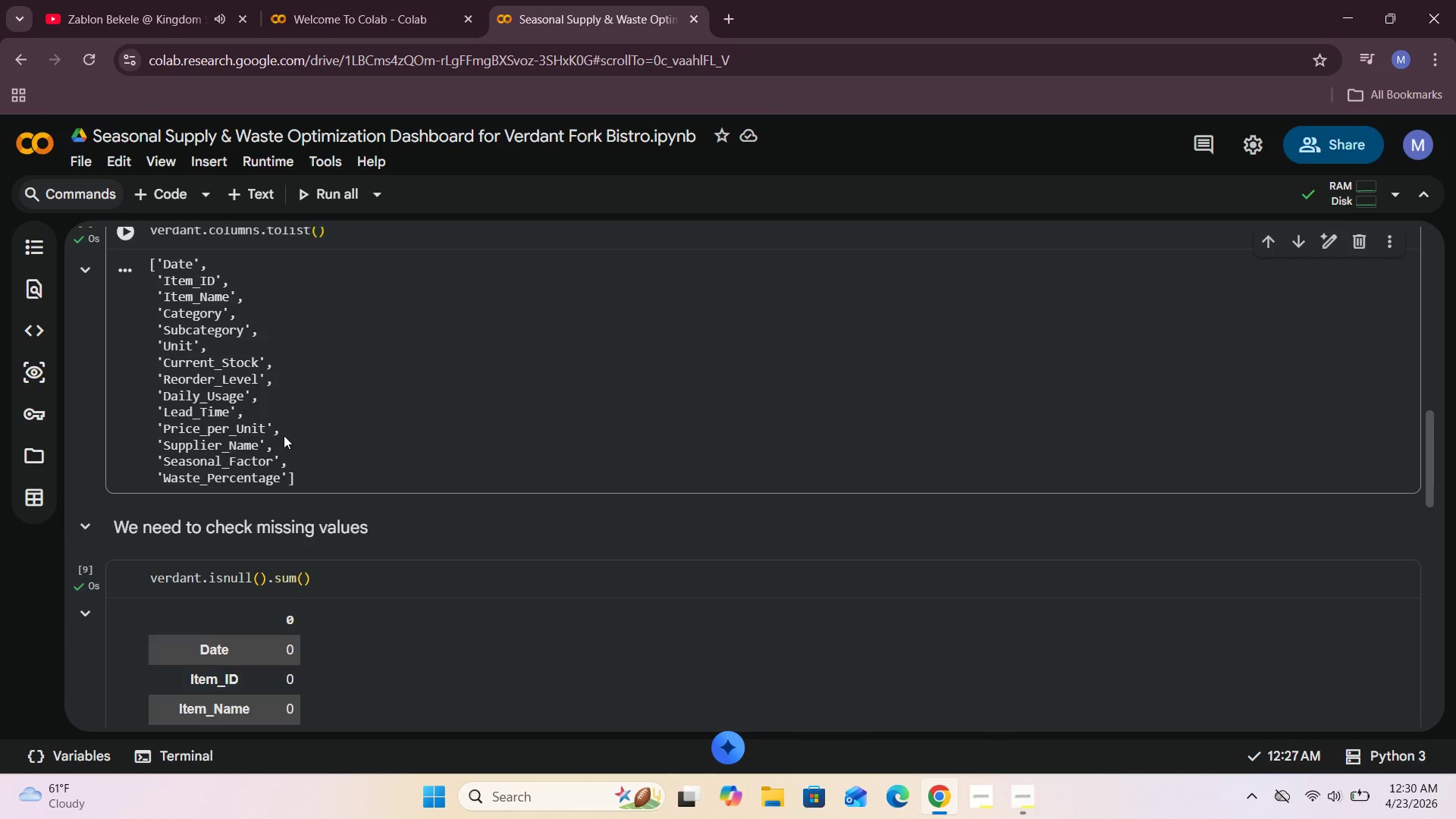 
scroll: coordinate [284, 435], scroll_direction: down, amount: 9.0
 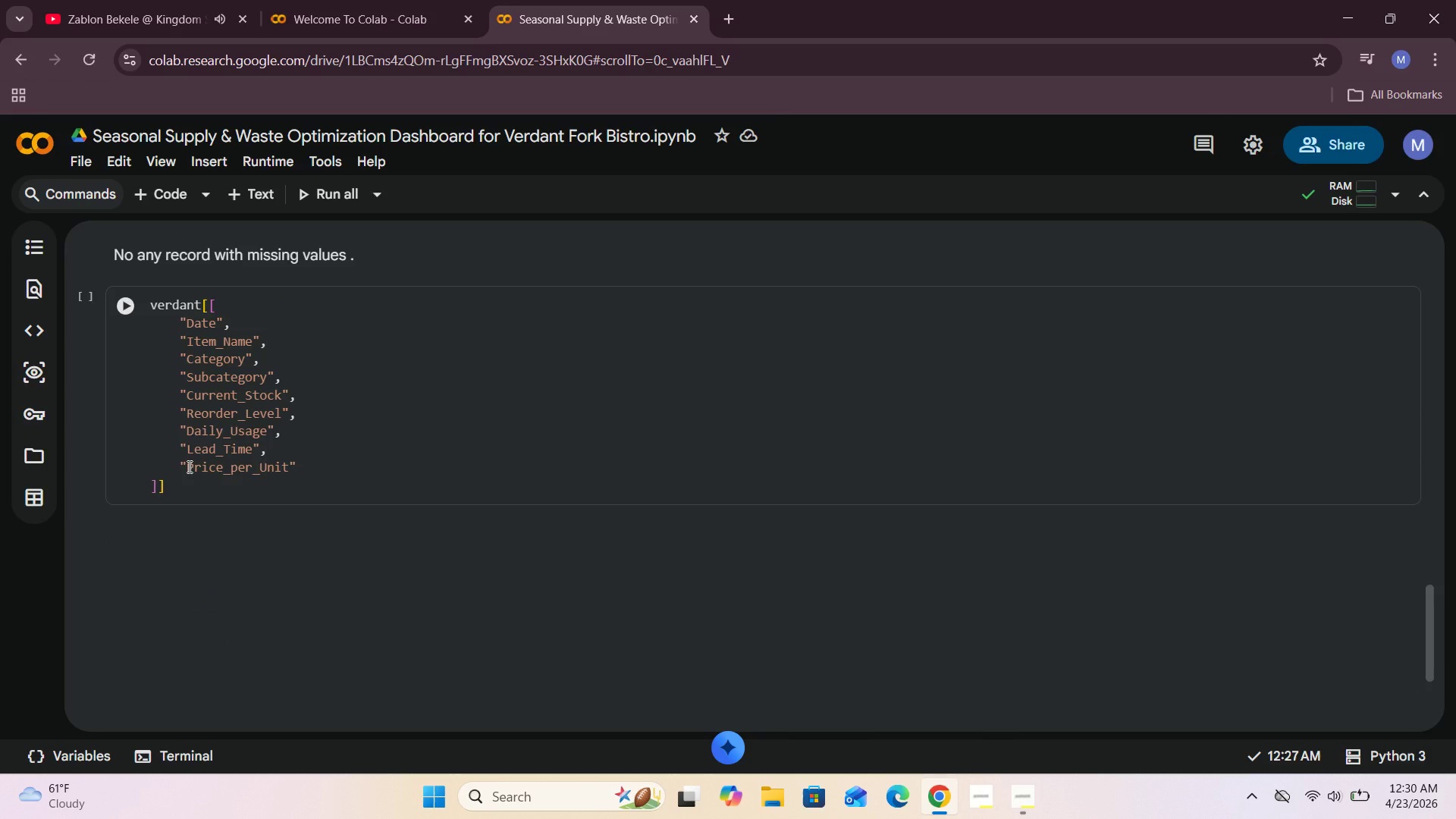 
left_click_drag(start_coordinate=[188, 466], to_coordinate=[287, 470])
 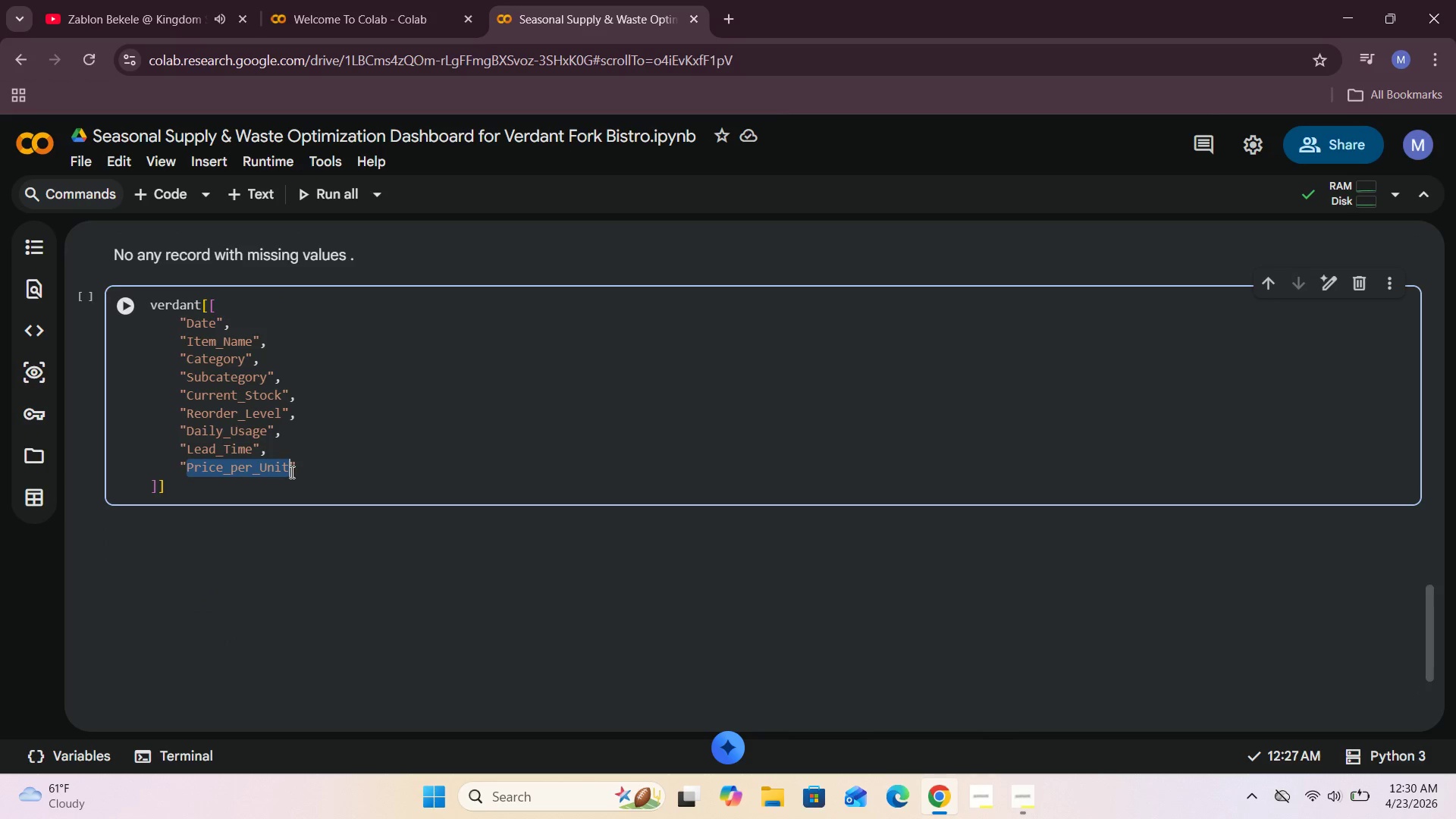 
key(Control+V)
 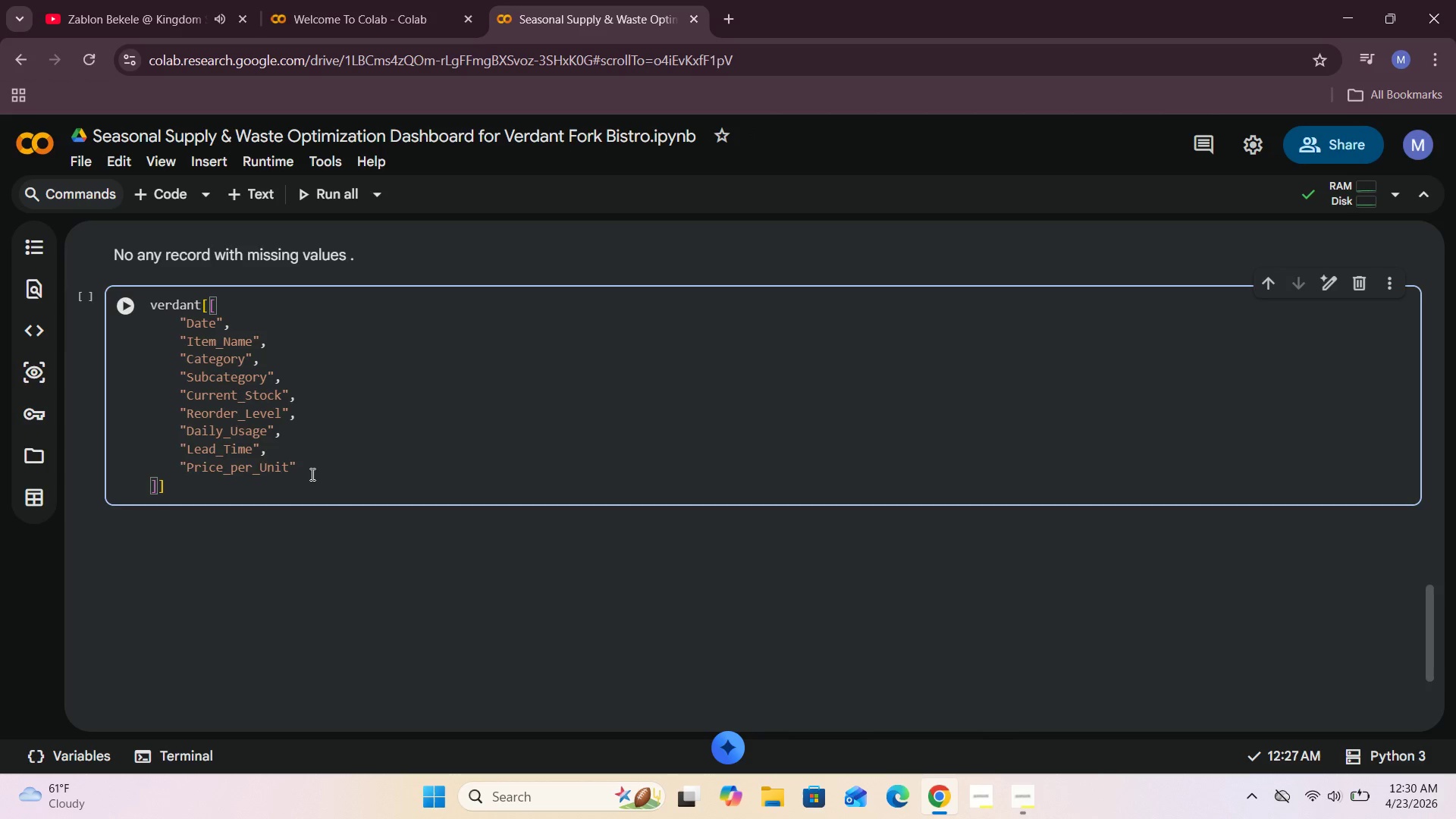 
left_click([312, 473])
 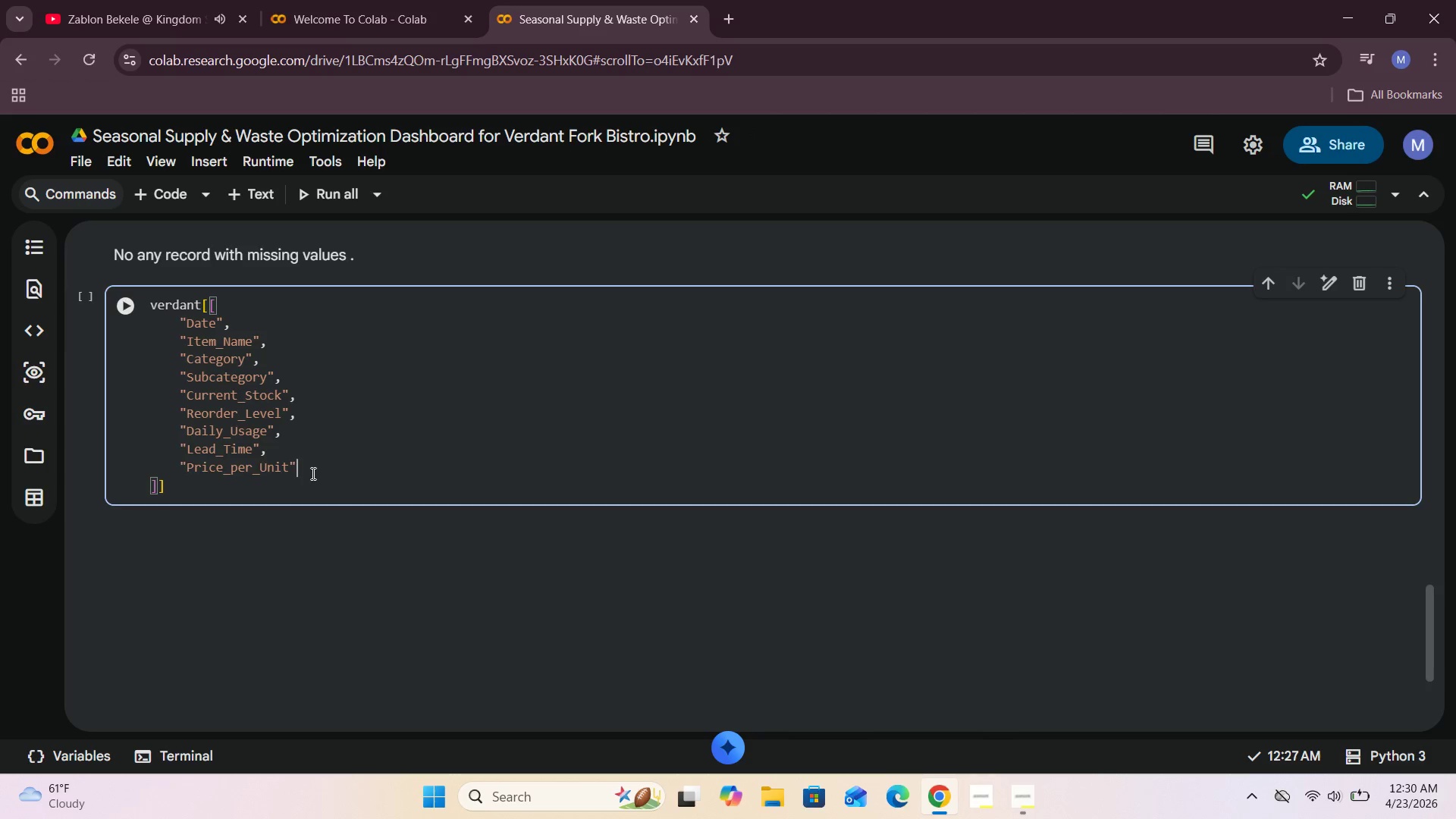 
key(Comma)
 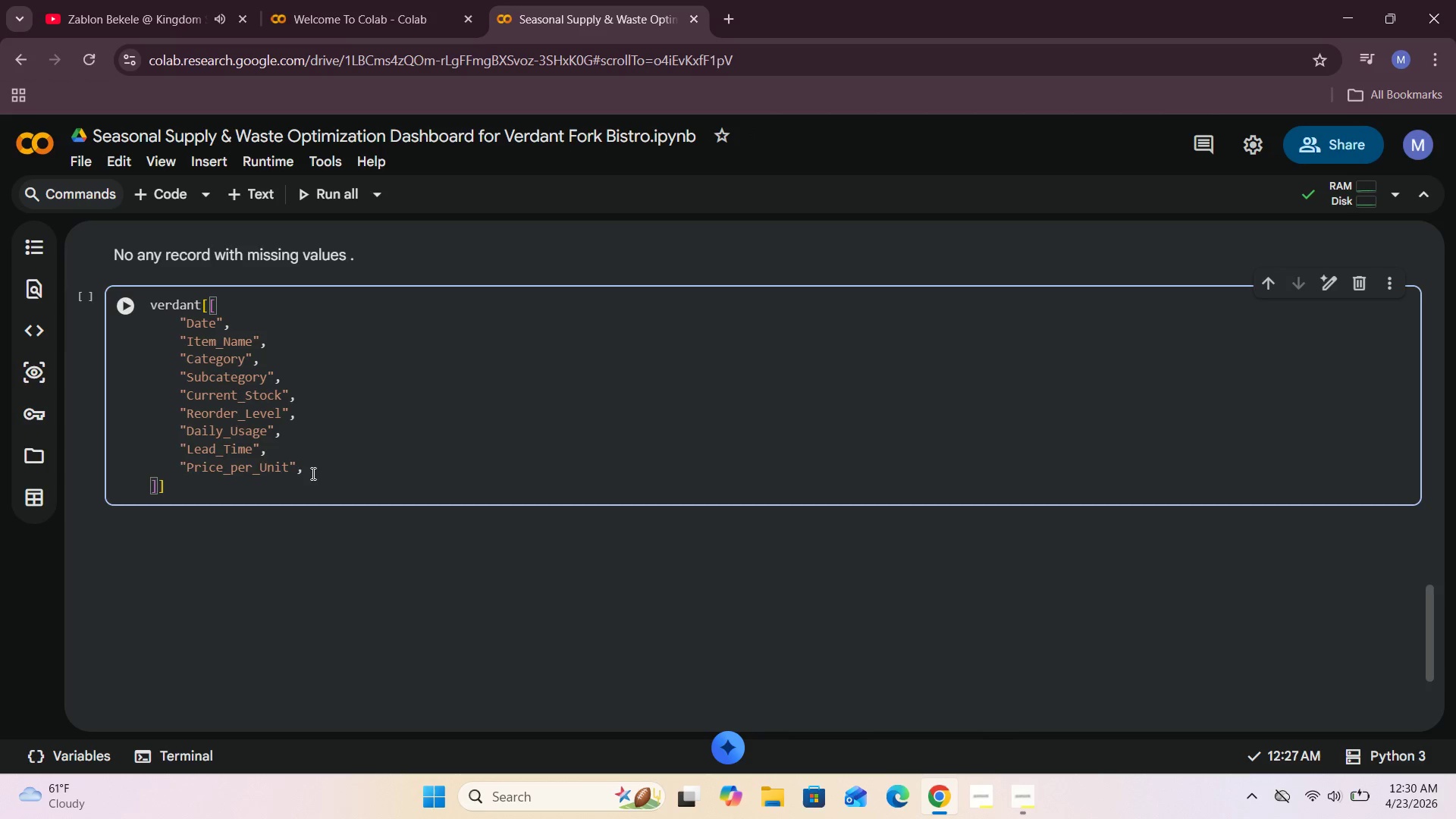 
key(Enter)
 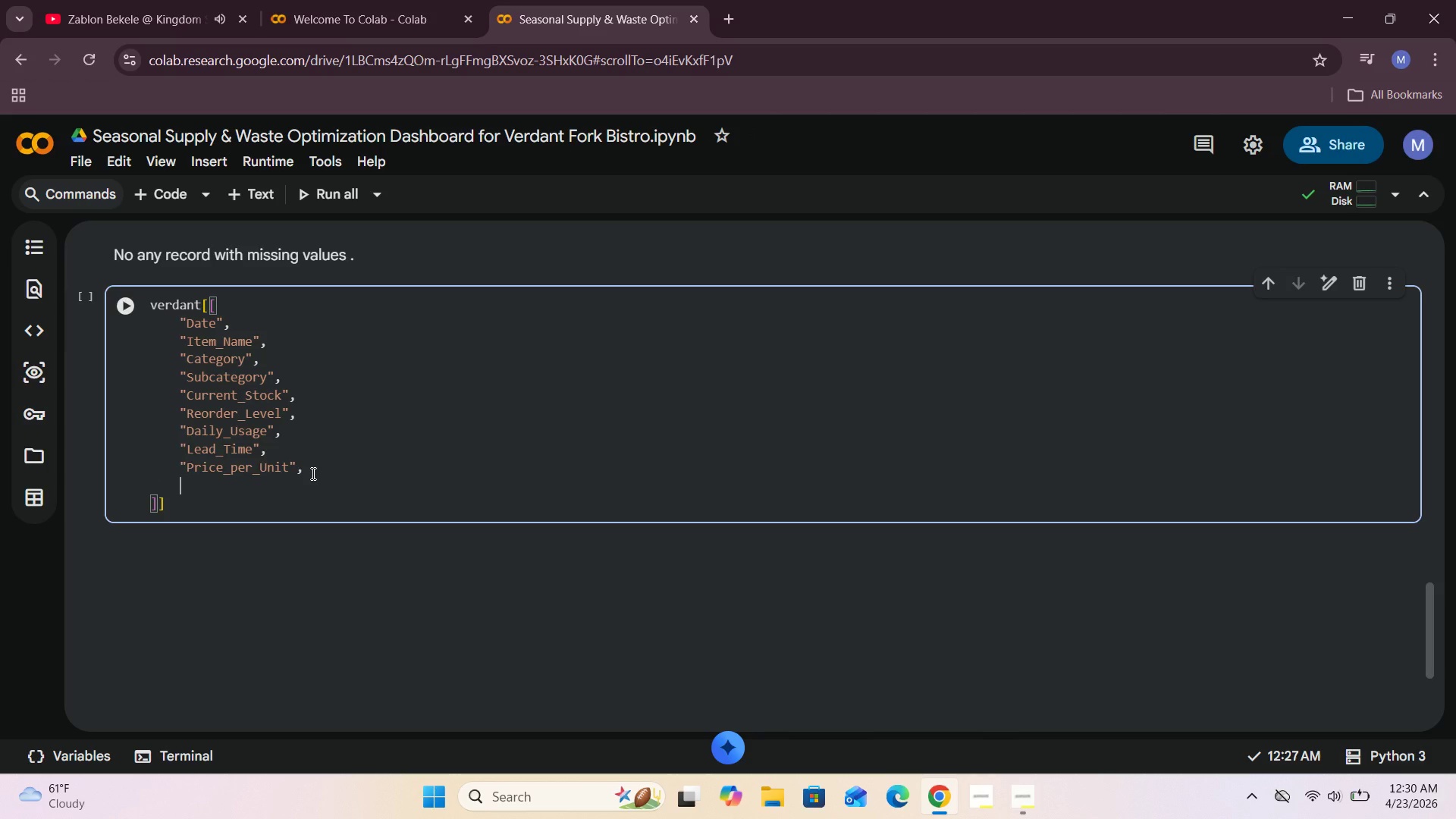 
key(Shift+Quote)
 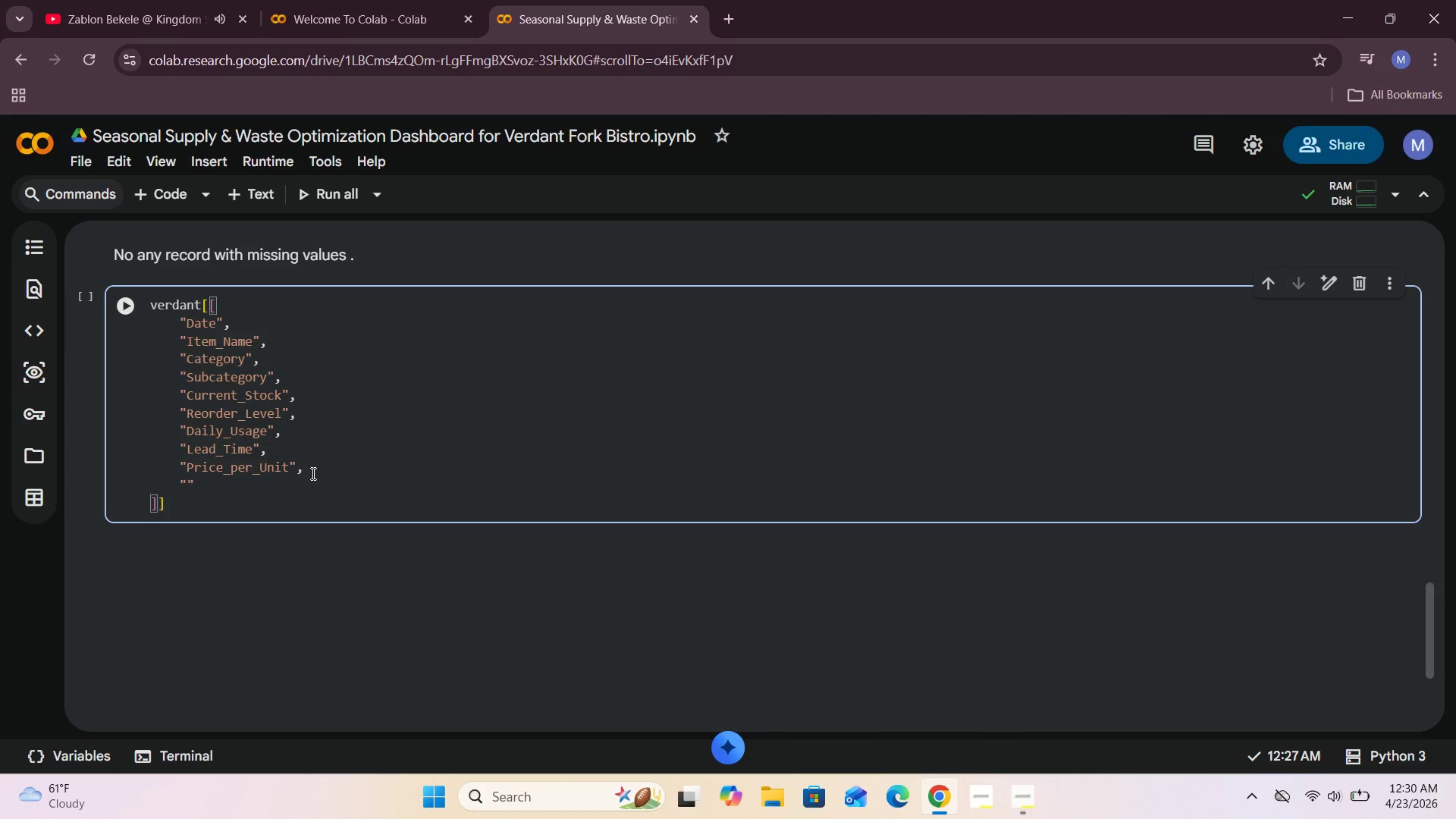 
type(Supplier_Name)
 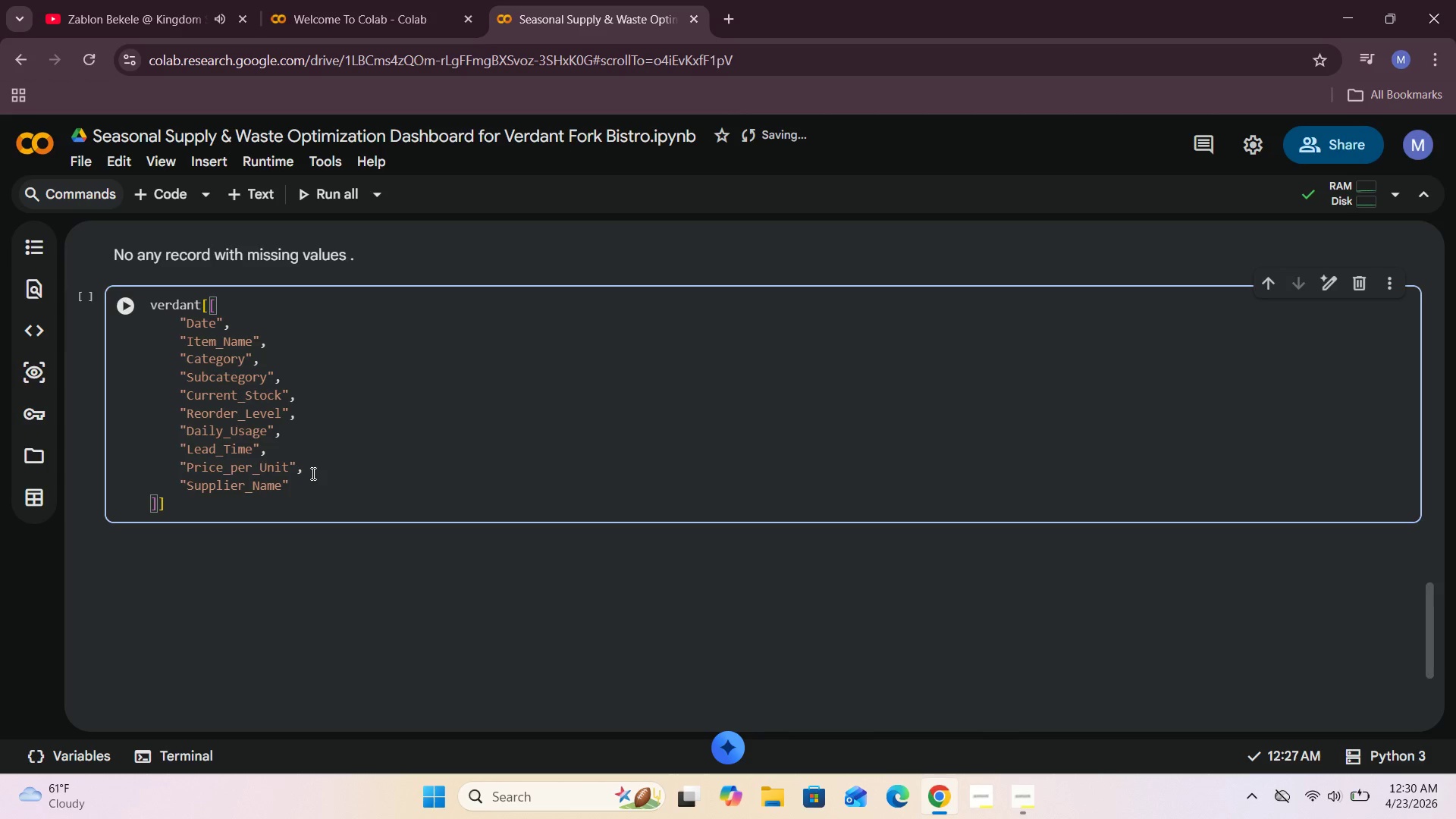 
key(ArrowRight)
 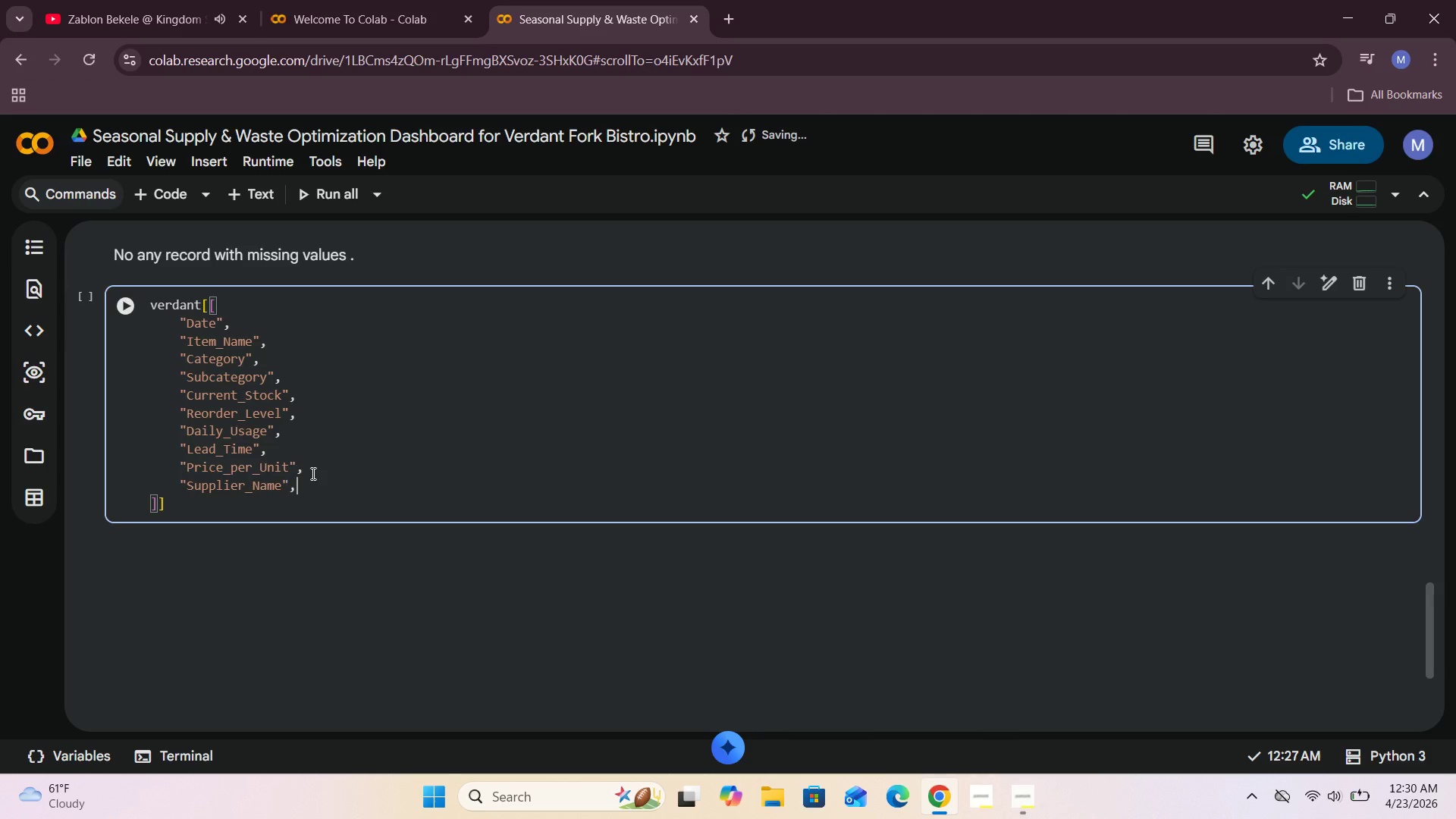 
key(Comma)
 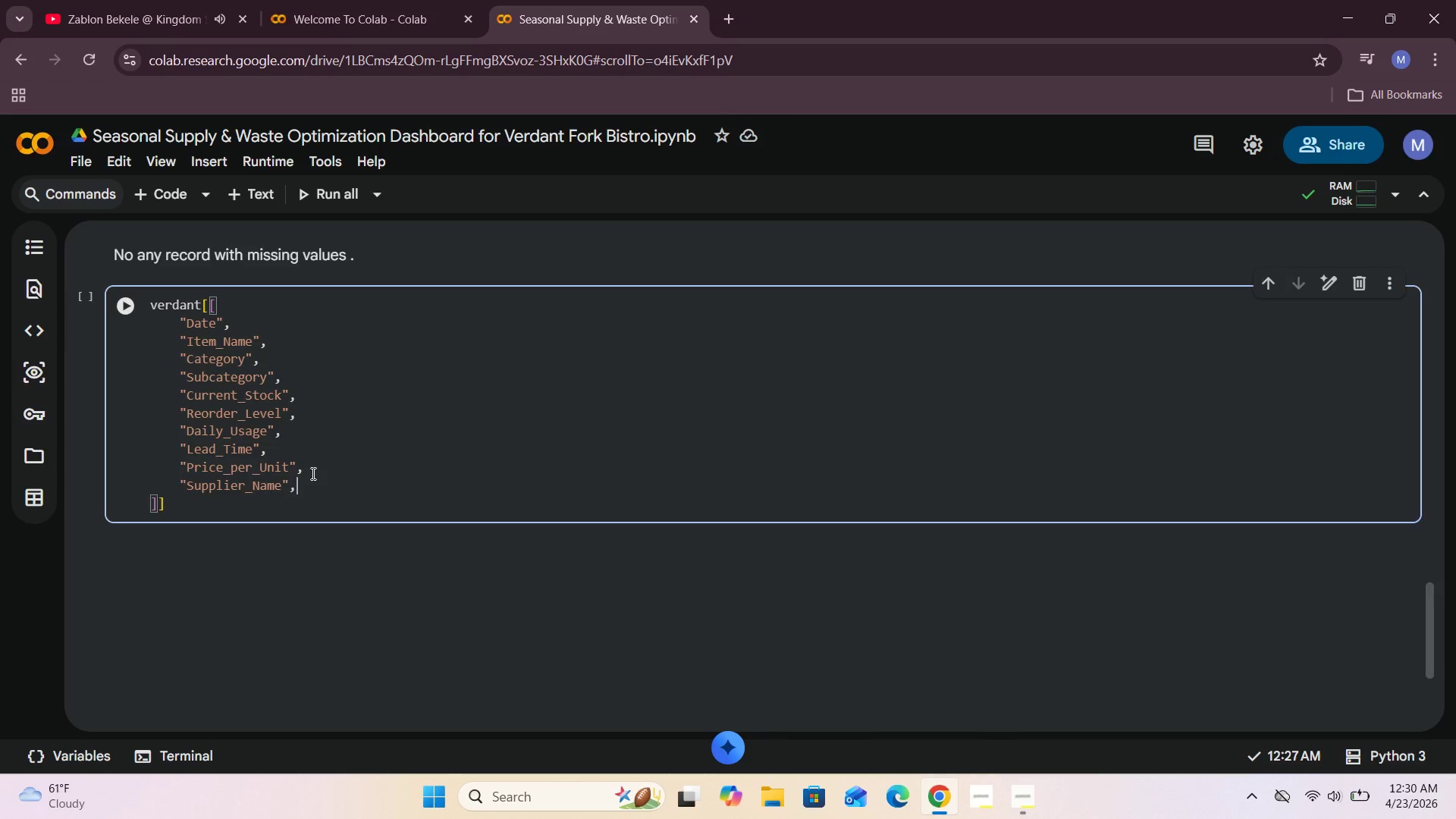 
key(Enter)
 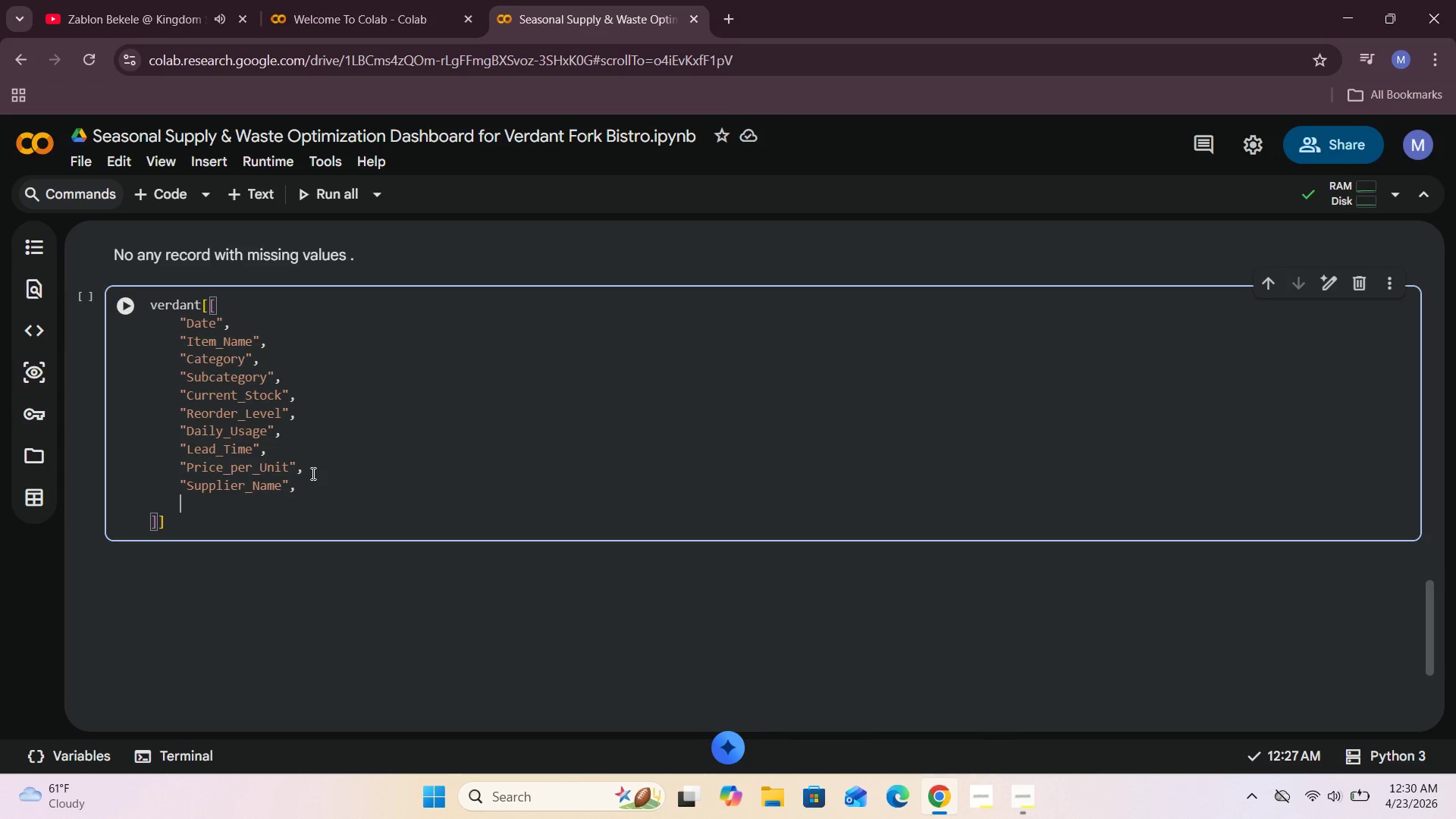 
type("Seasonal_Factor)
 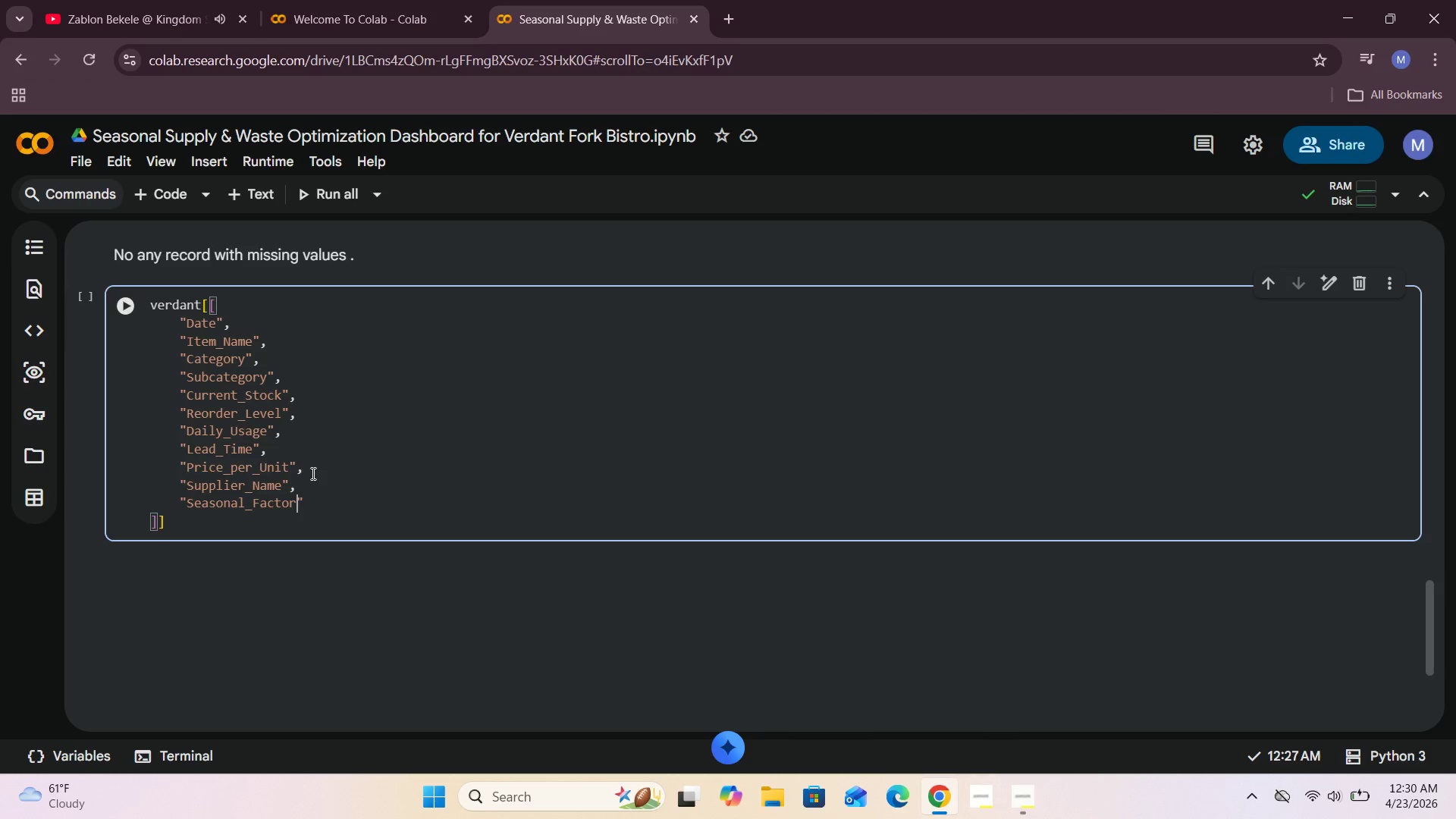 
key(ArrowRight)
 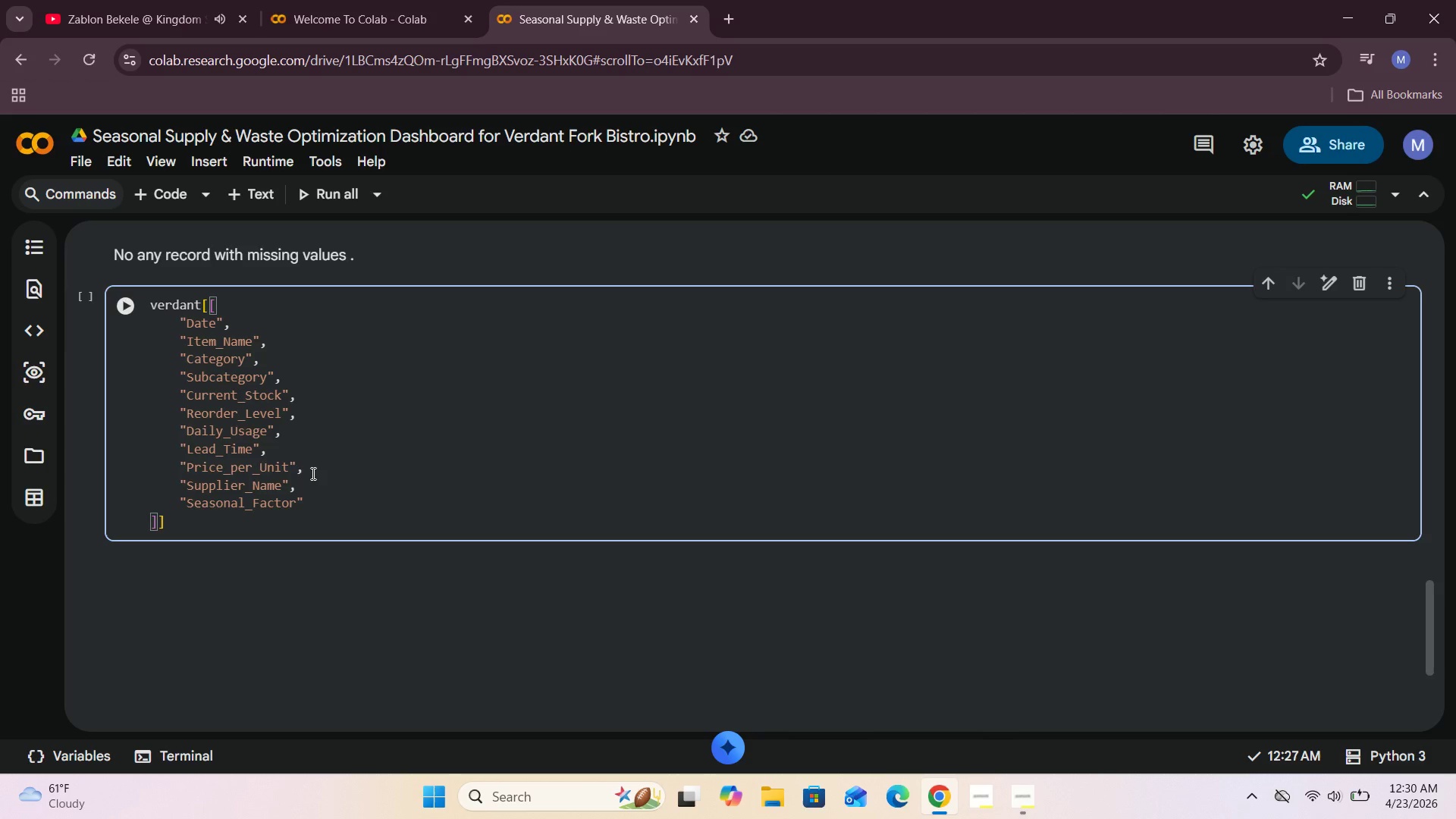 
key(Comma)
 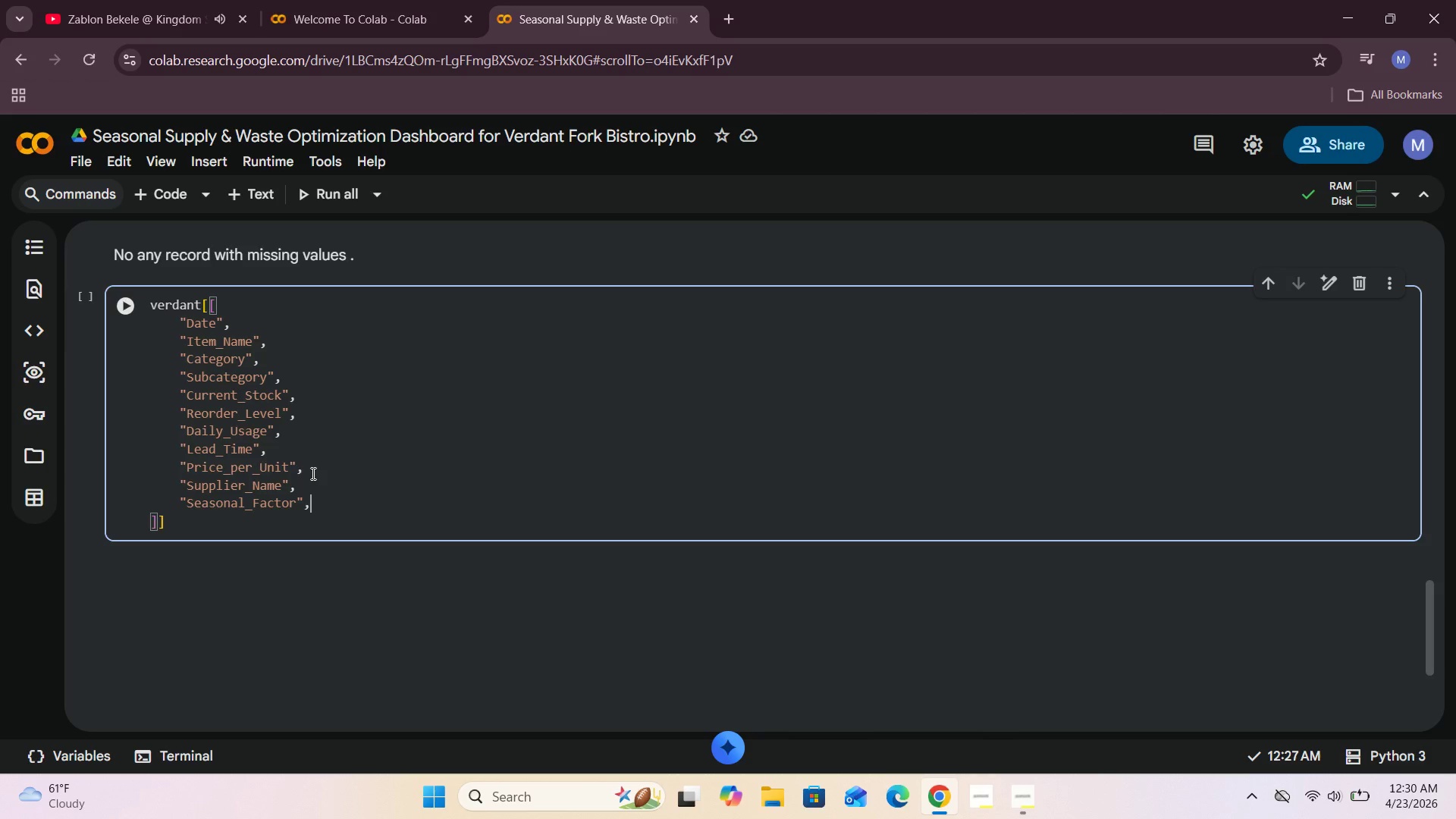 
key(Enter)
 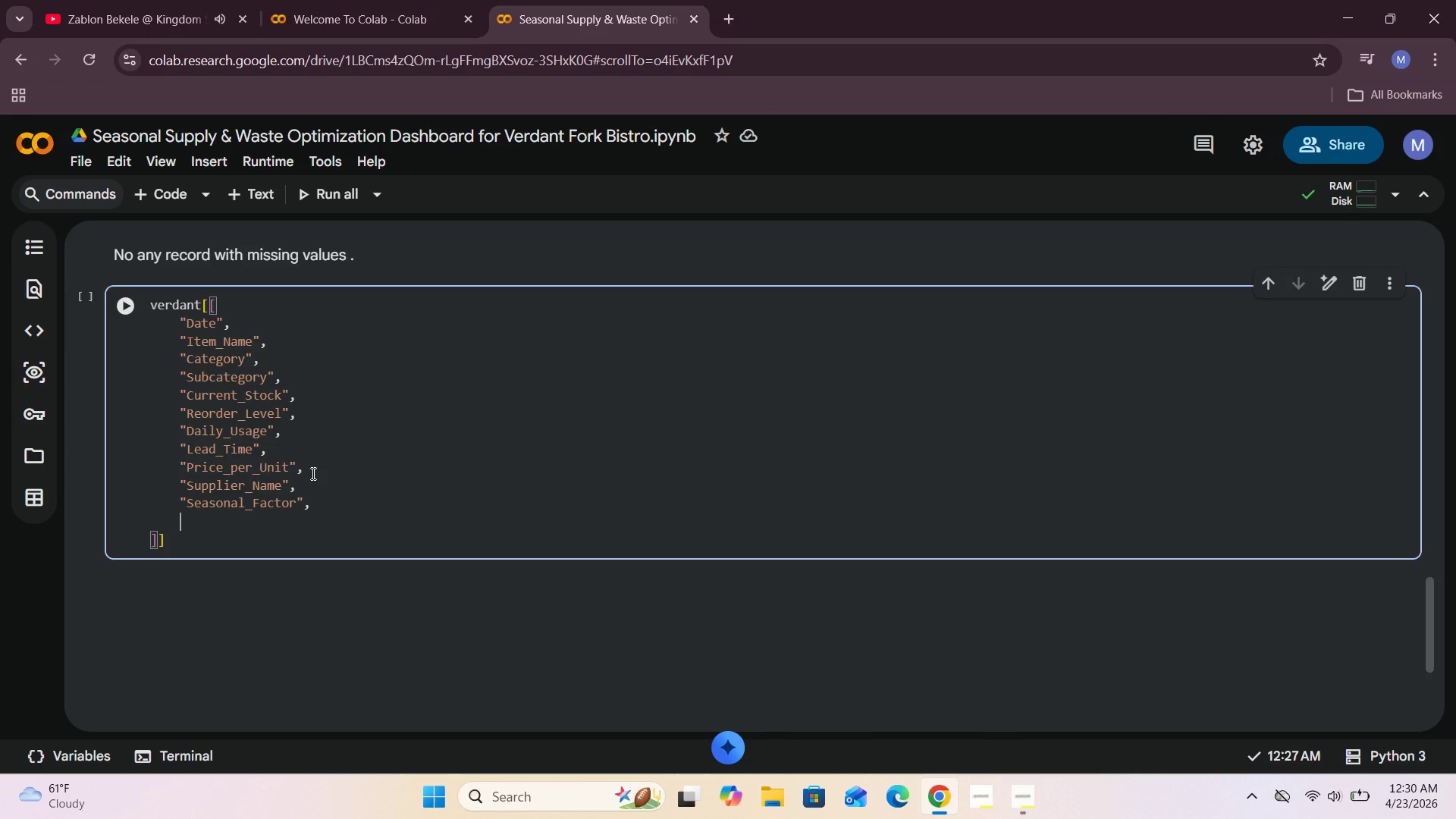 
key(Shift+Quote)
 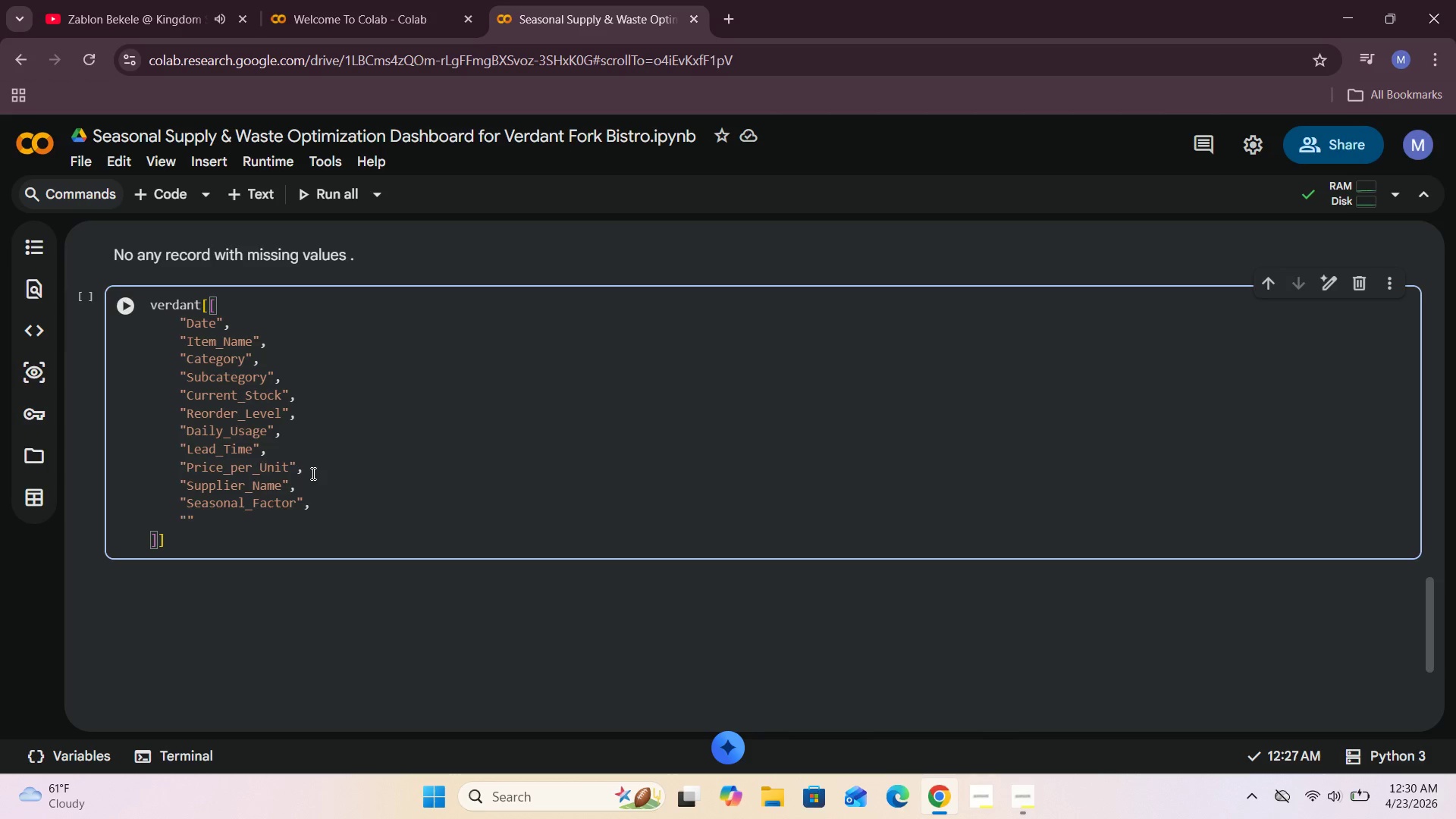 
type(Waste_)
 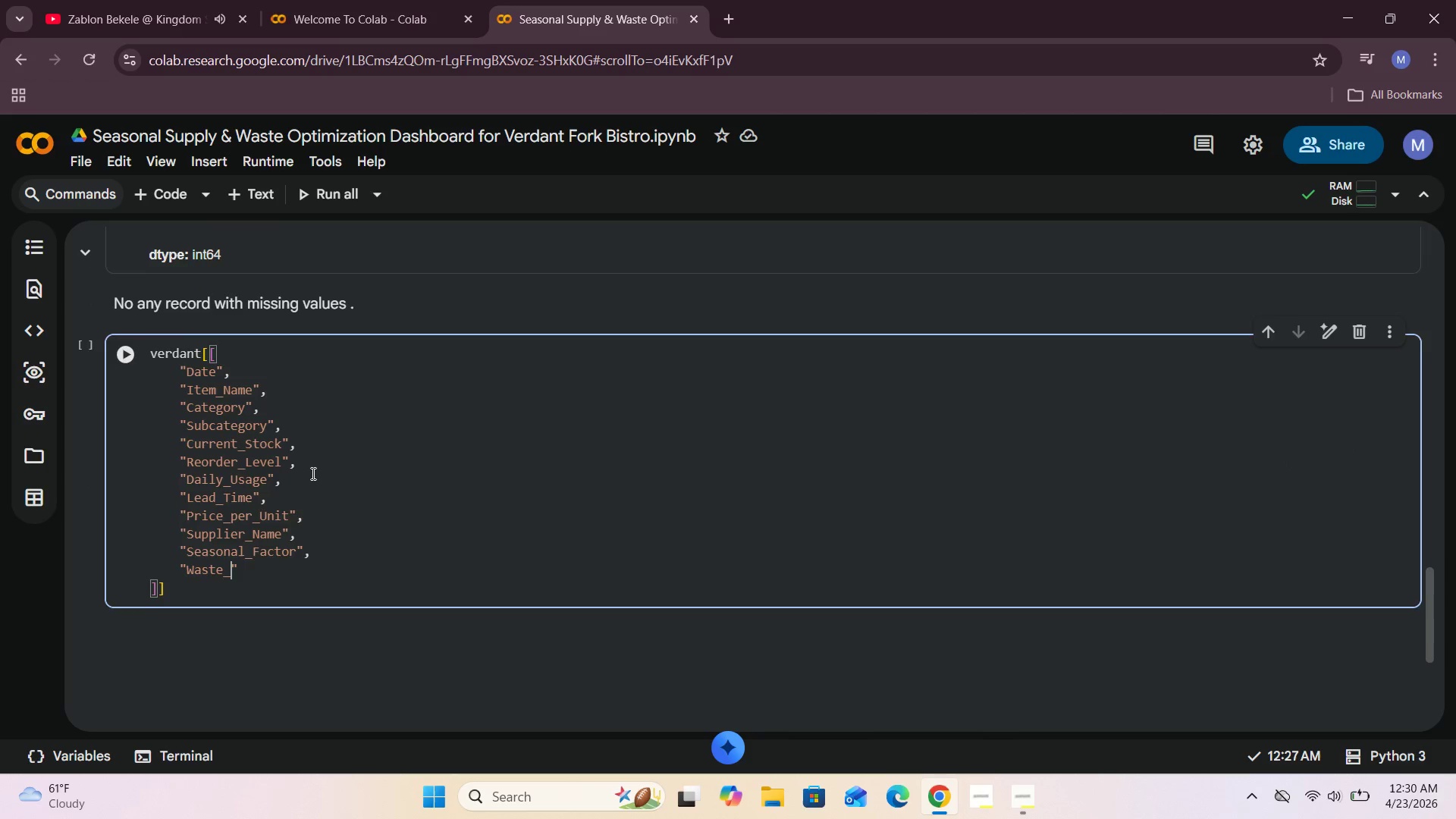 
type(Percentage)
 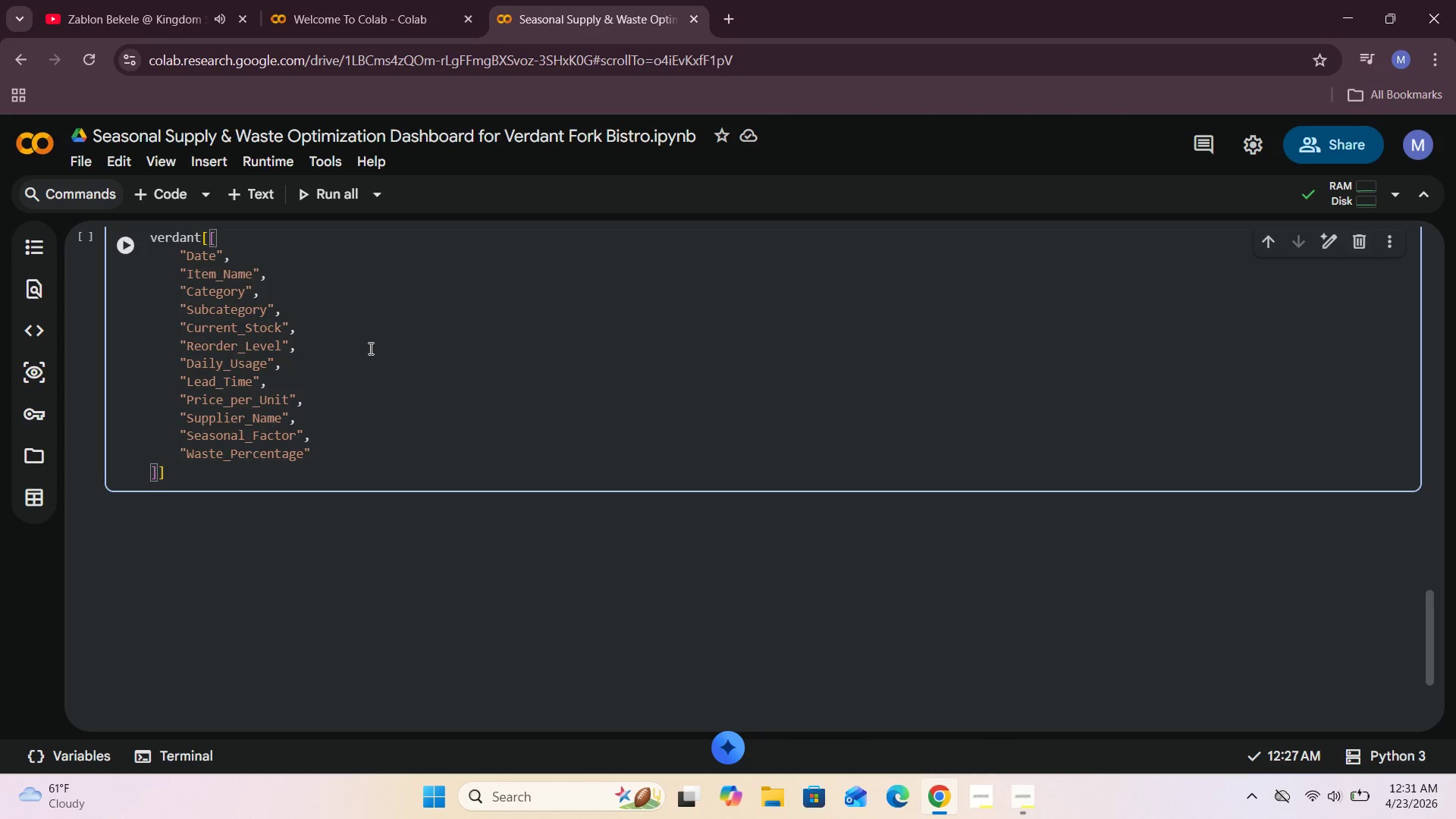 
left_click([187, 474])
 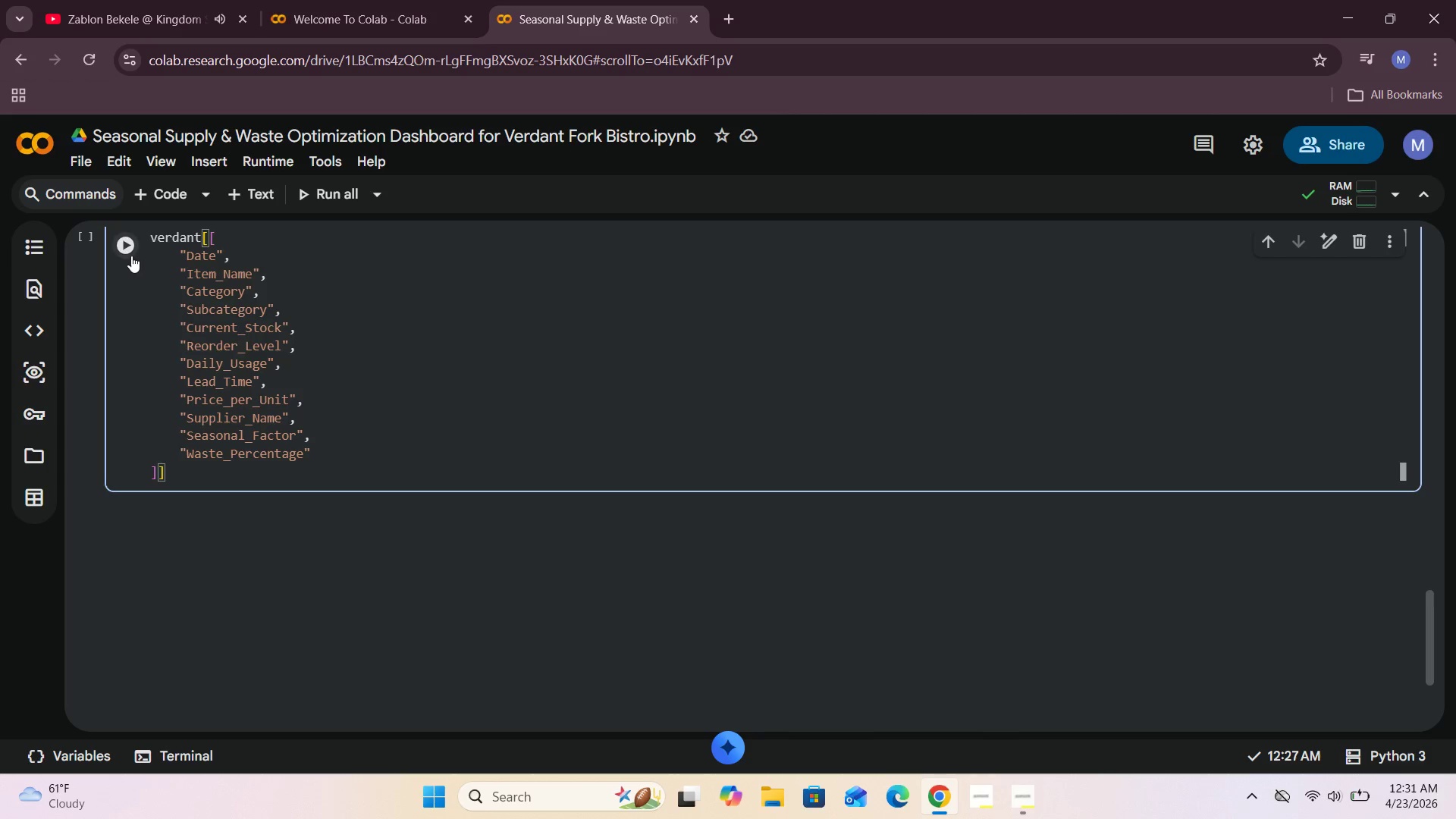 
left_click([128, 249])
 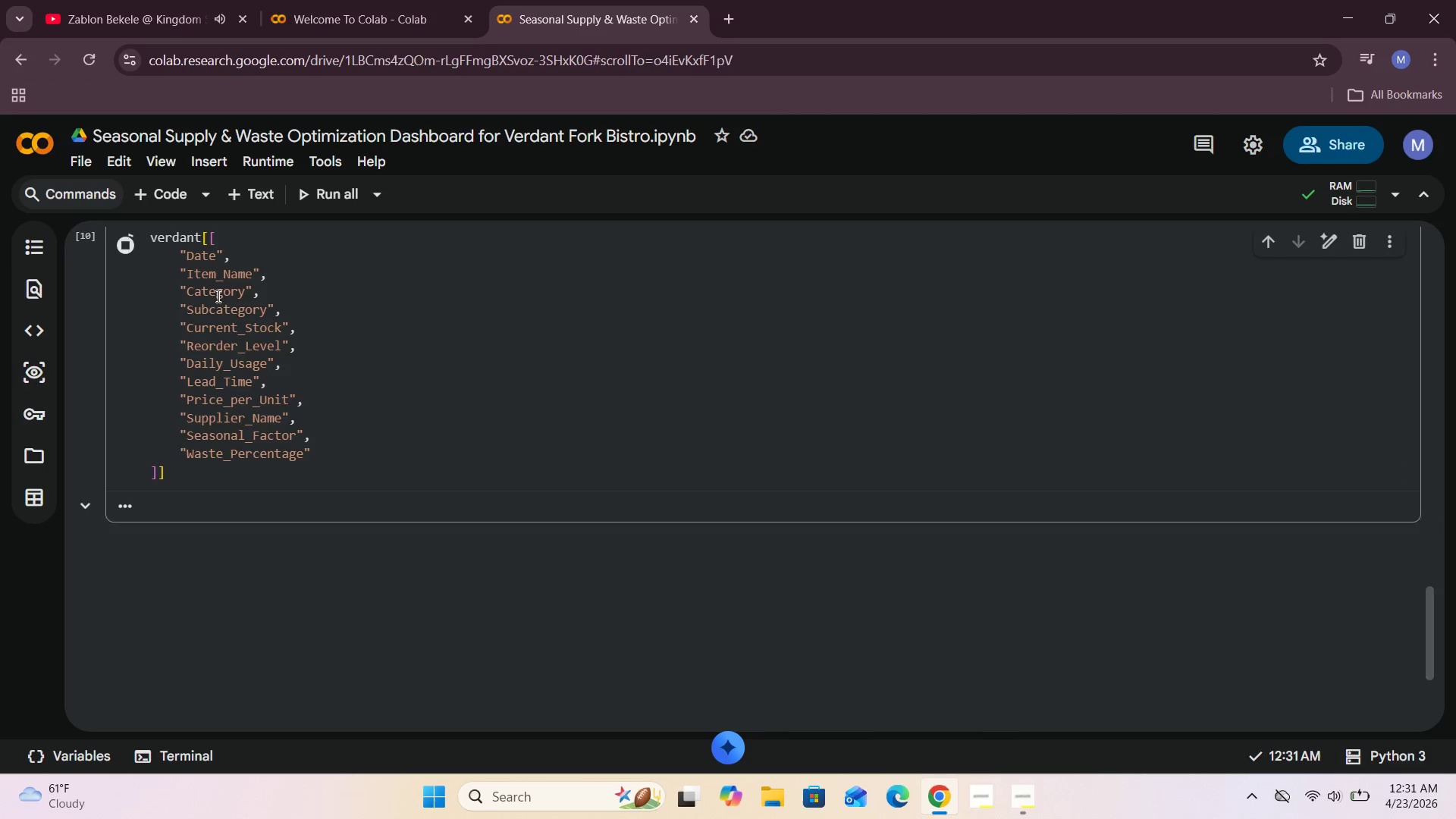 
scroll: coordinate [217, 296], scroll_direction: none, amount: 0.0
 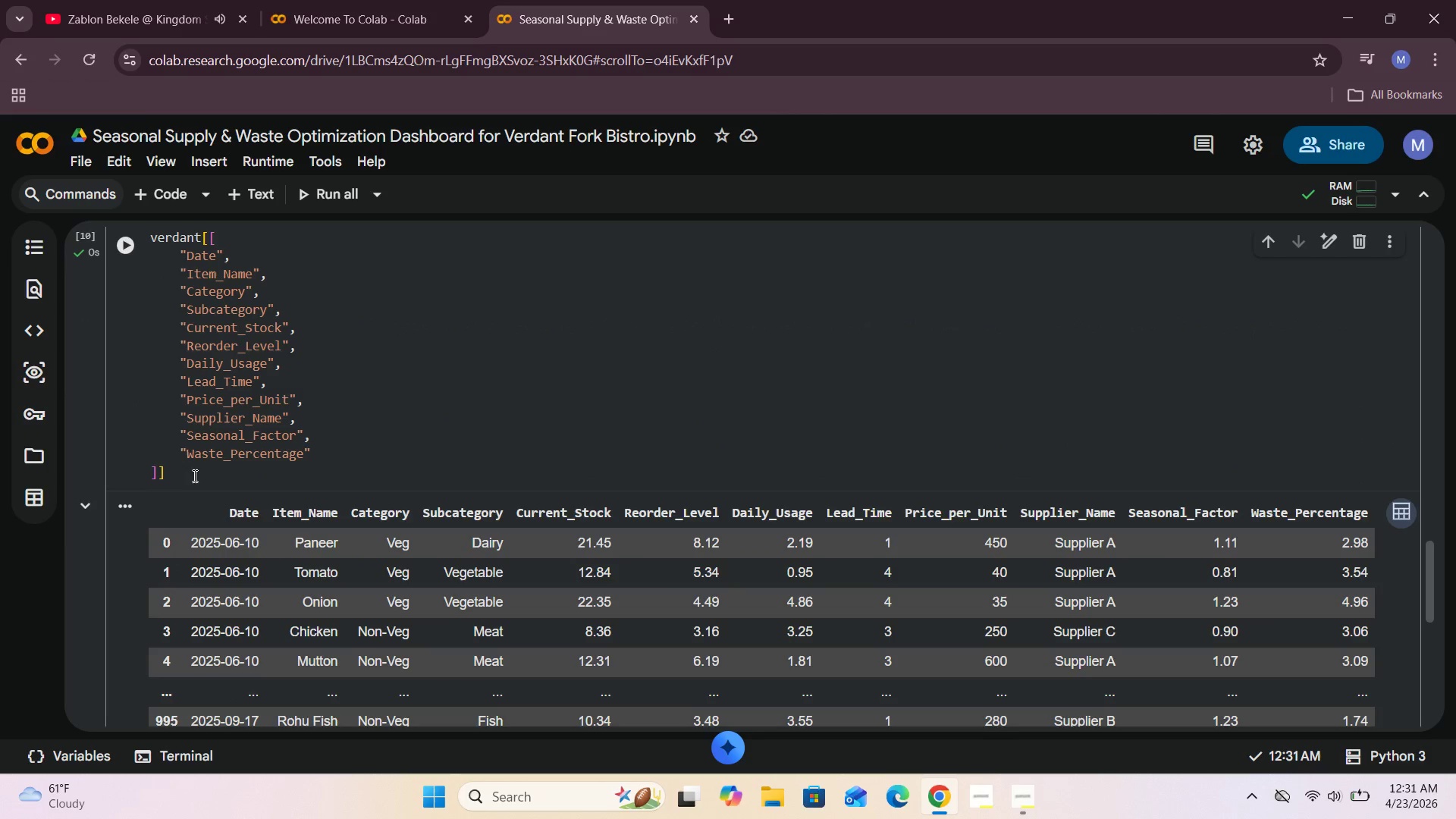 
left_click([193, 480])
 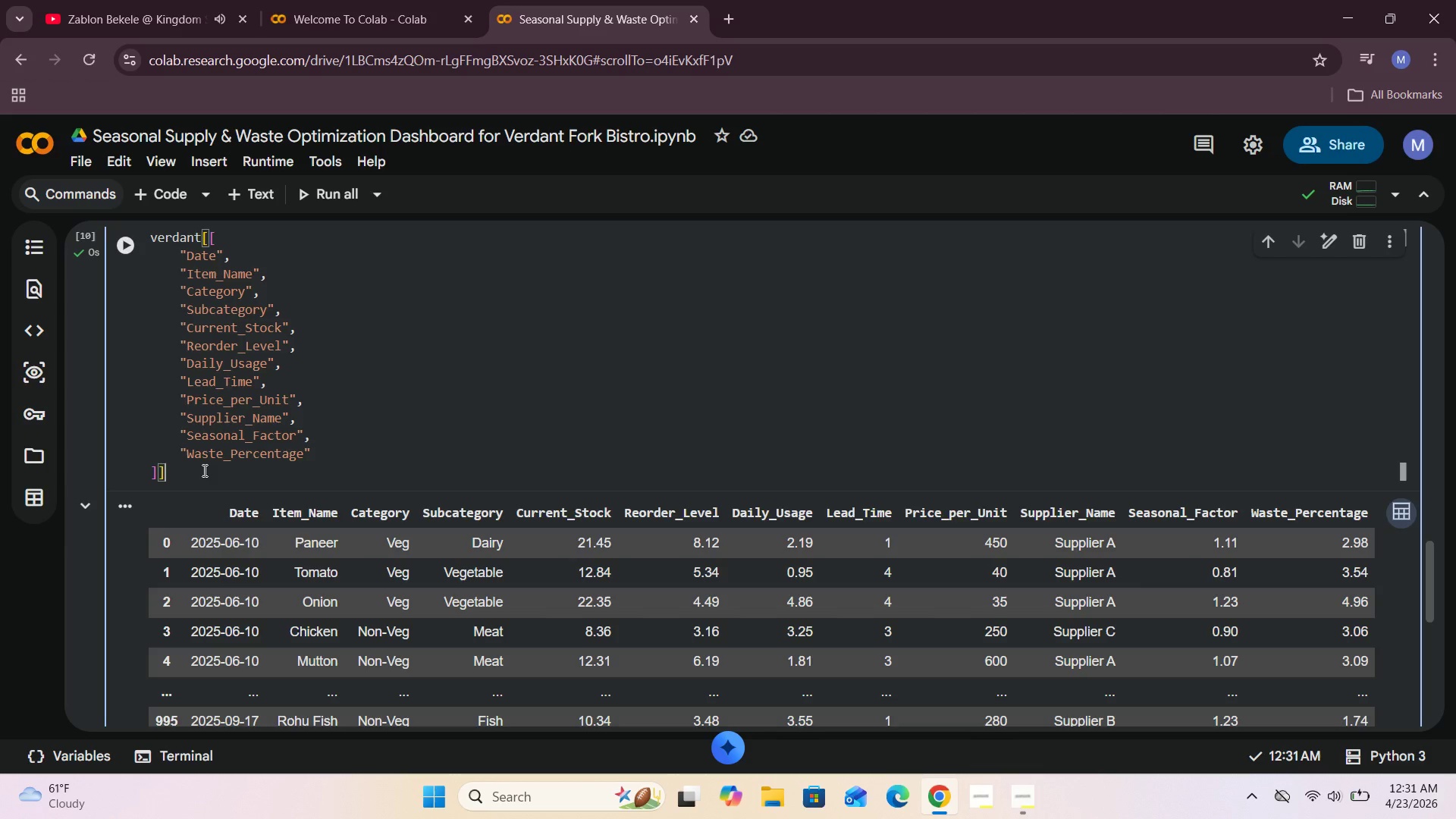 
type(.head()
 